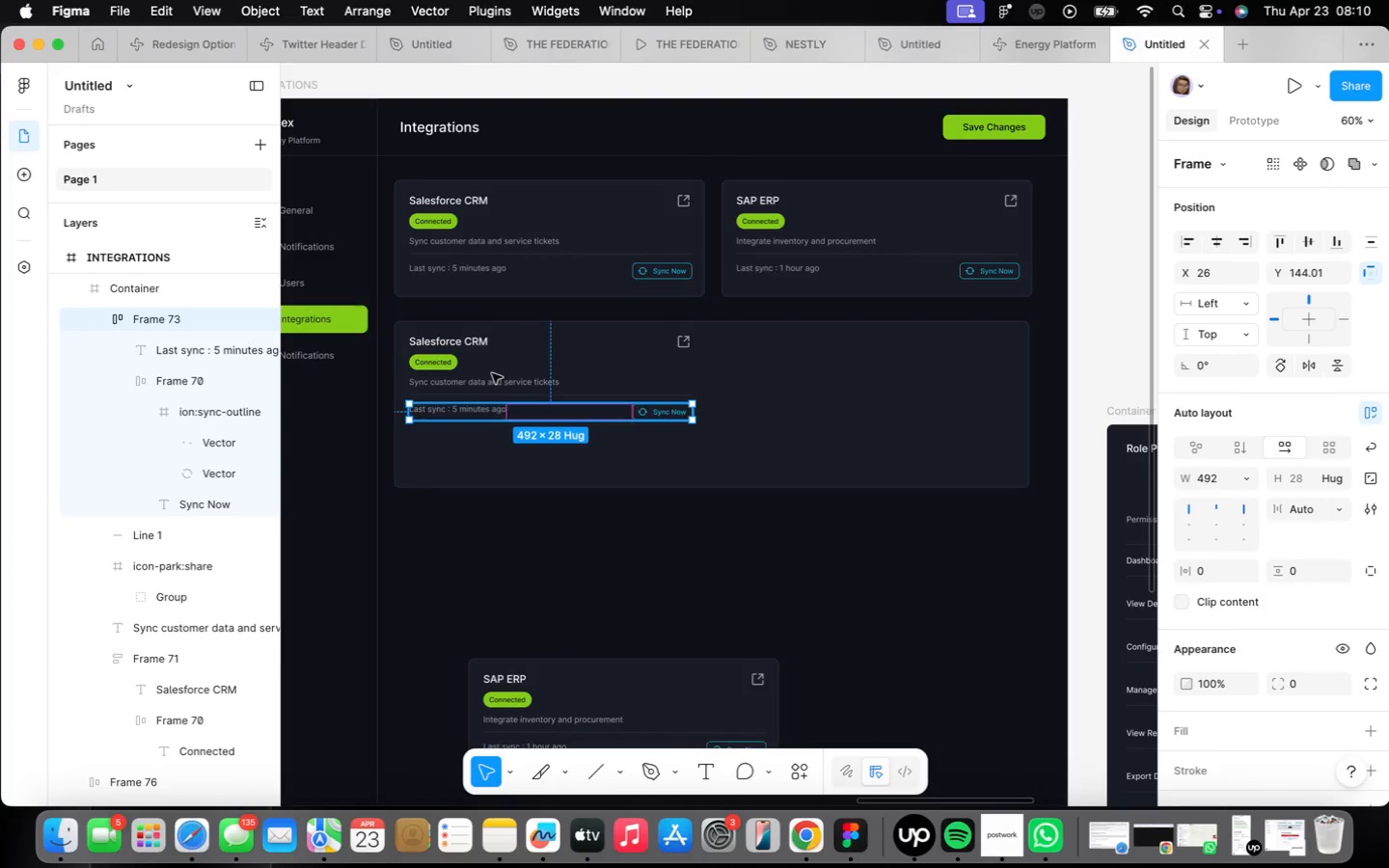 
left_click([478, 353])
 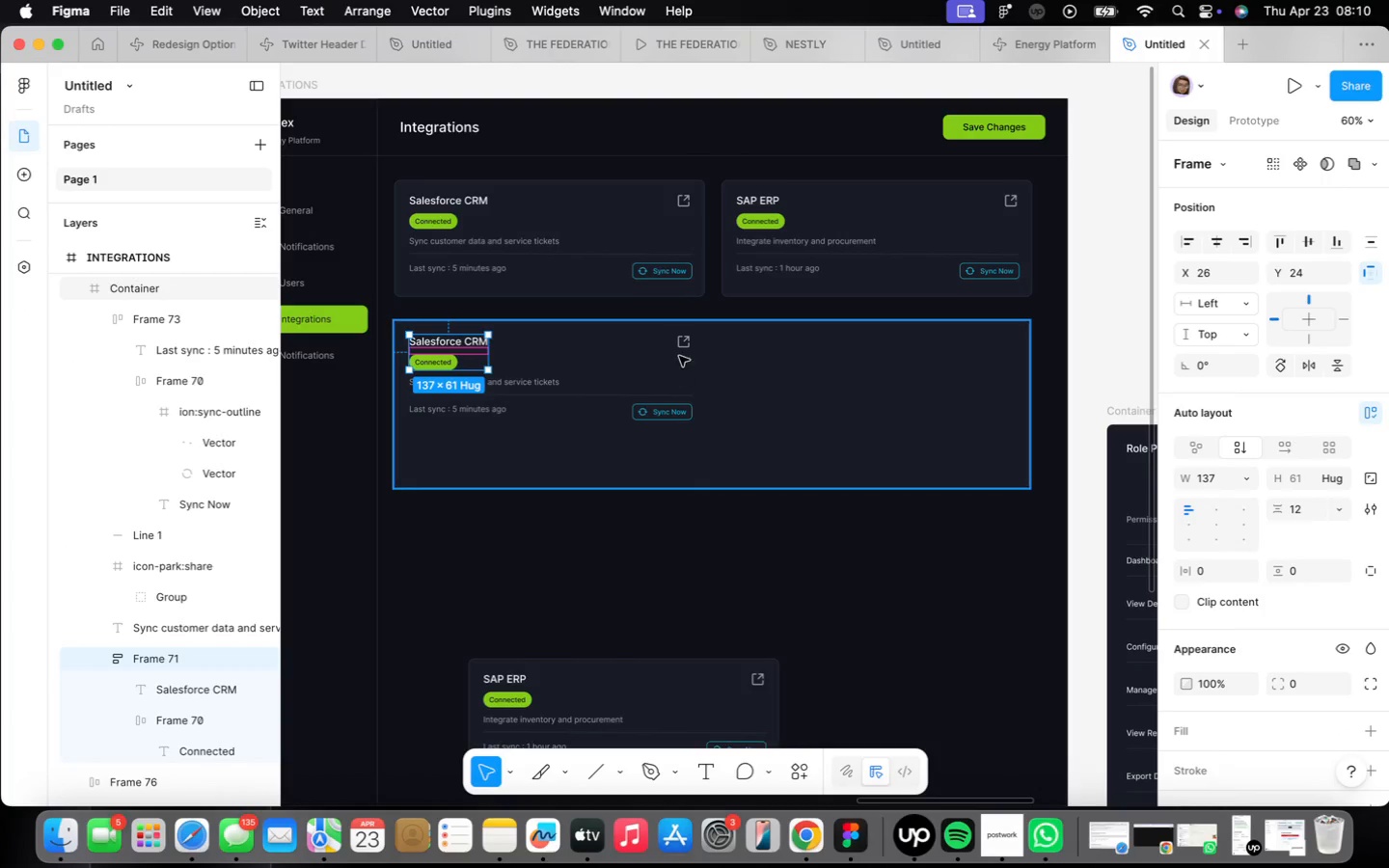 
left_click([681, 348])
 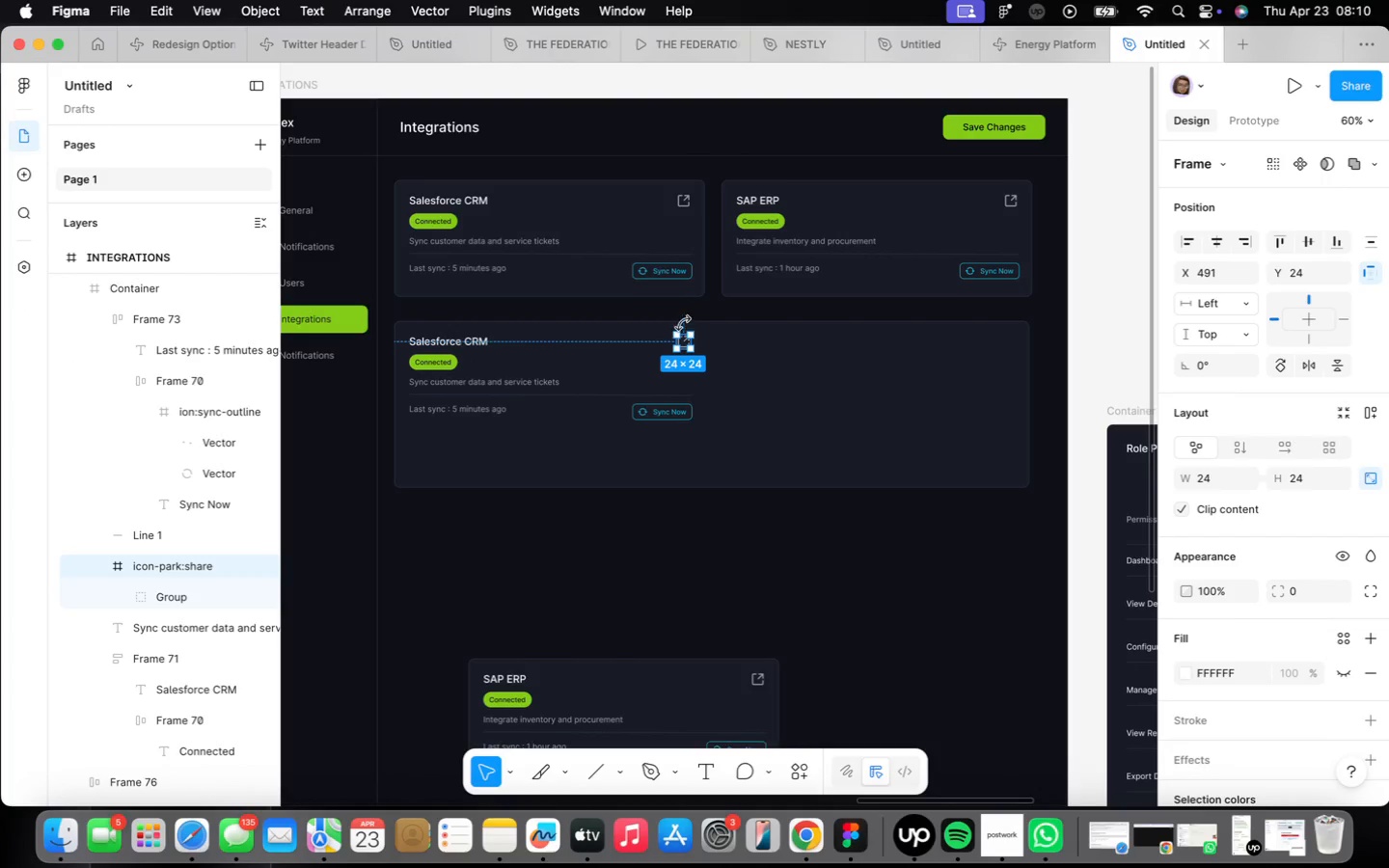 
key(Backspace)
 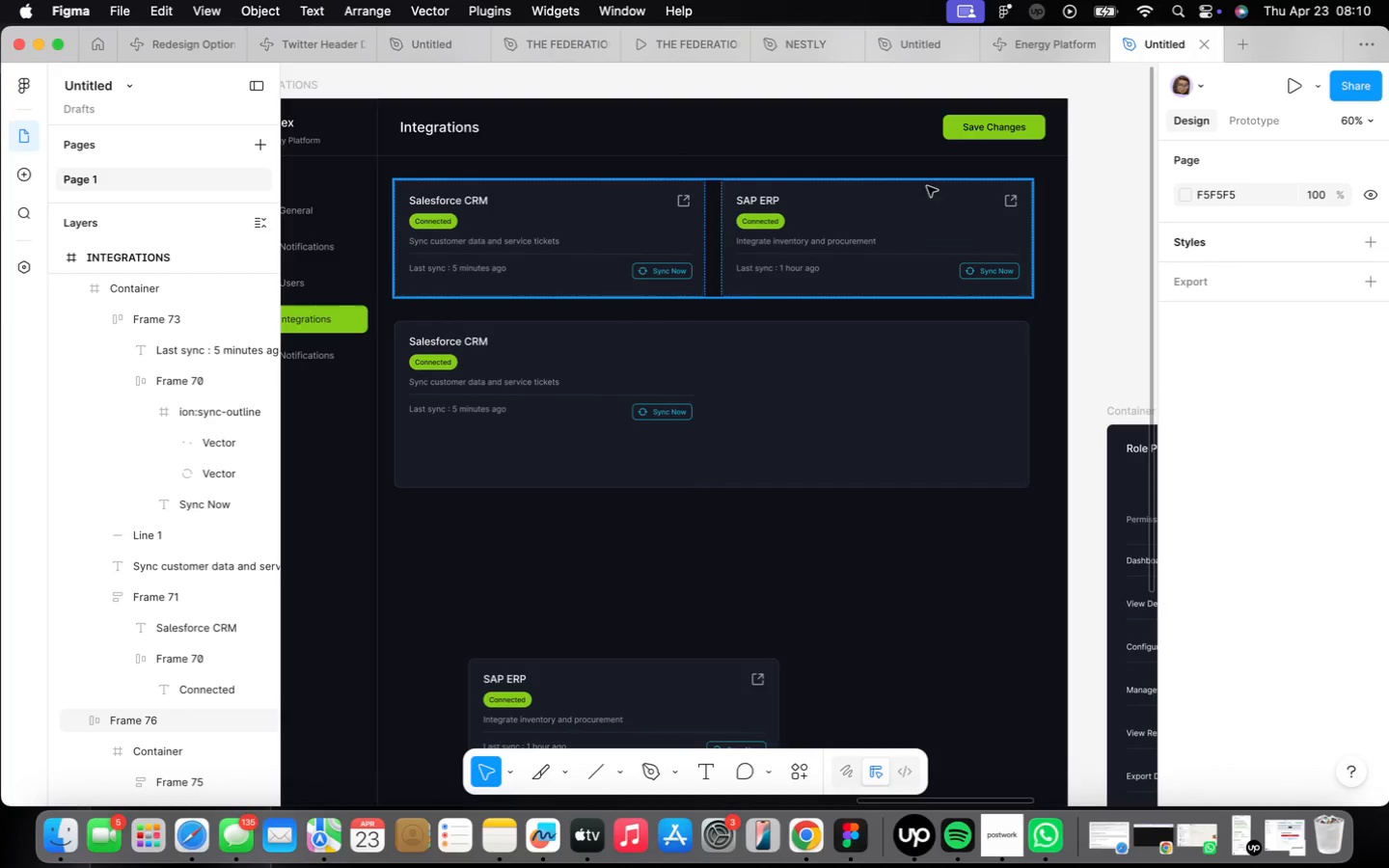 
left_click([1011, 126])
 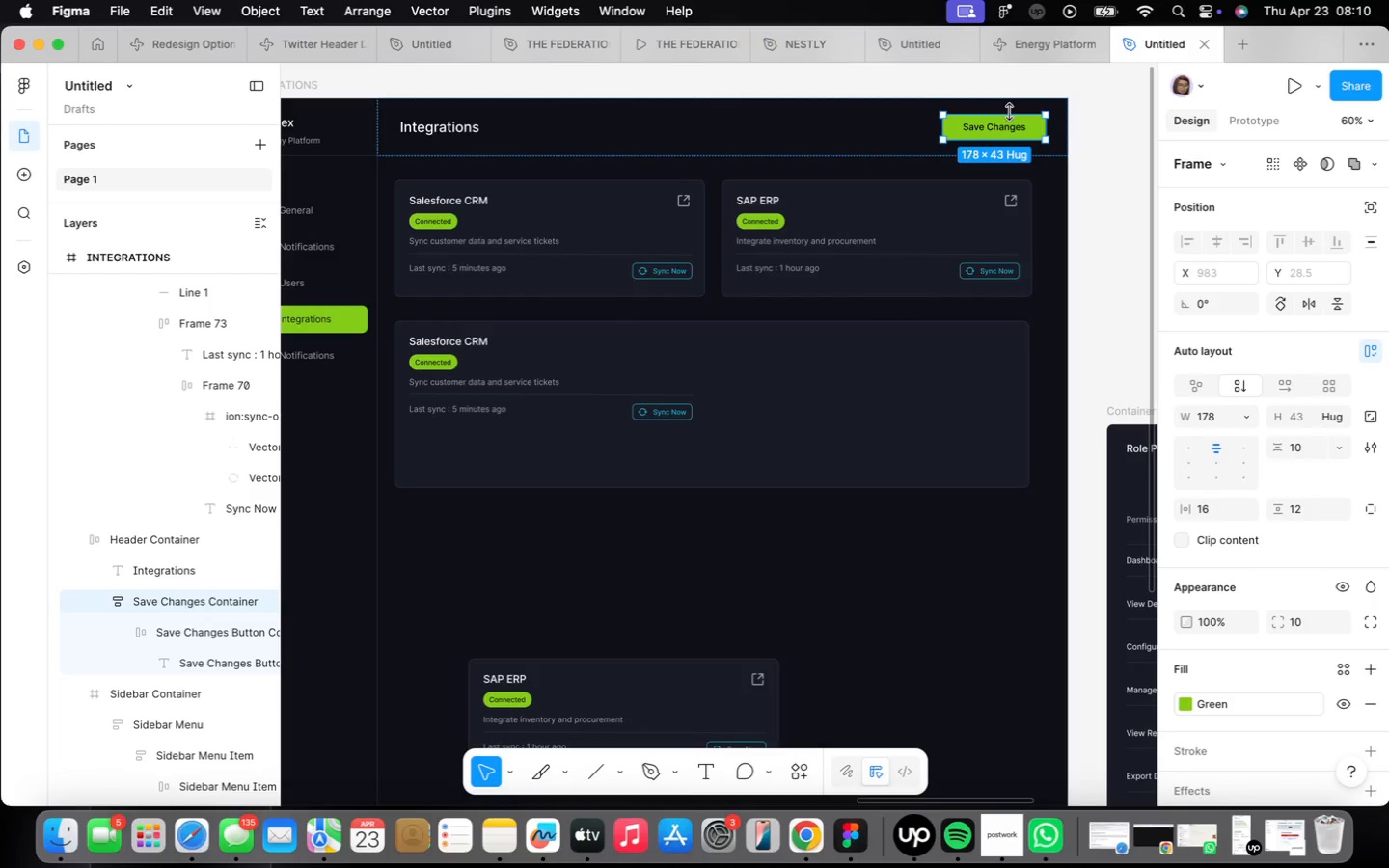 
wait(7.35)
 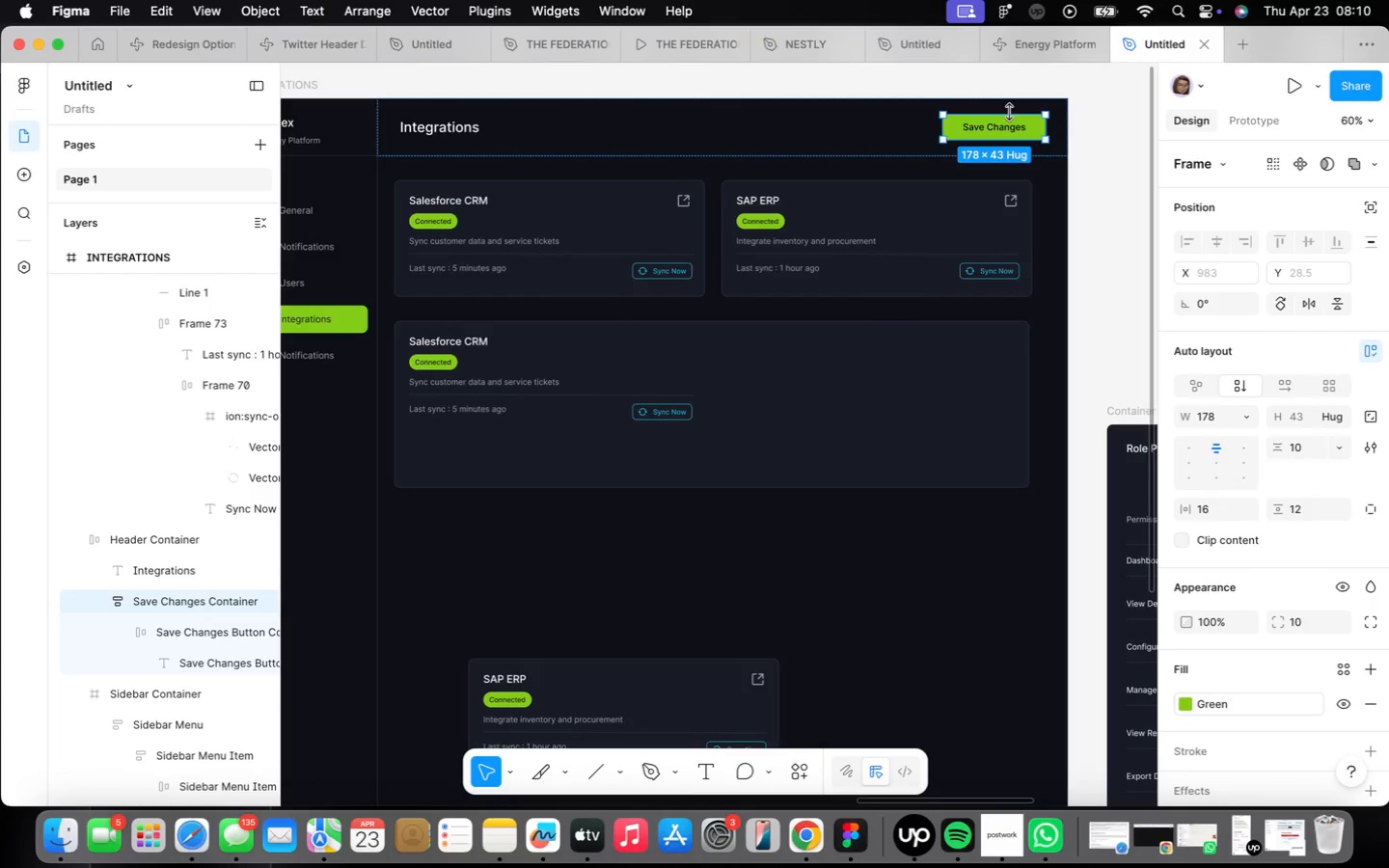 
key(Meta+CommandLeft)
 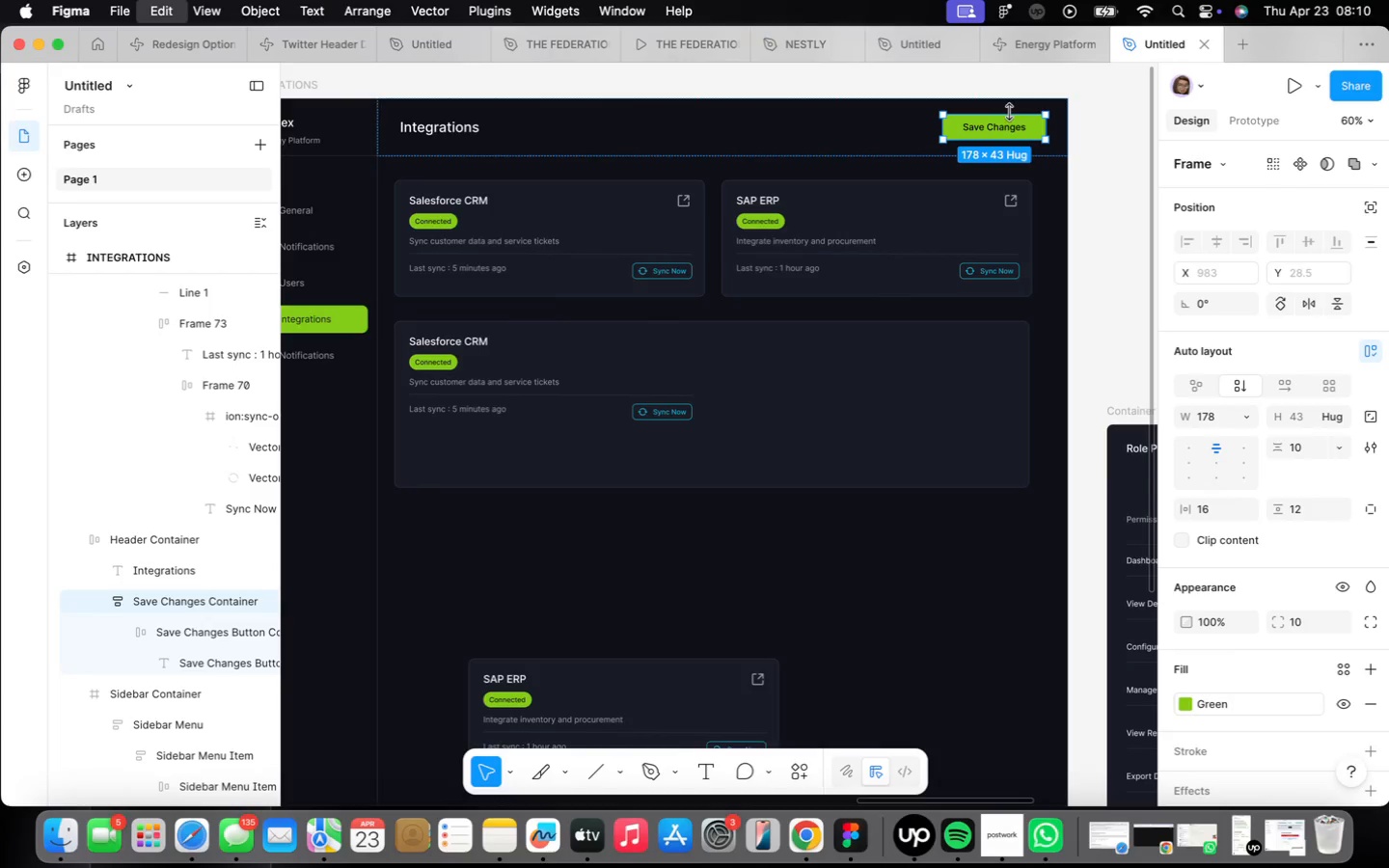 
key(Meta+C)
 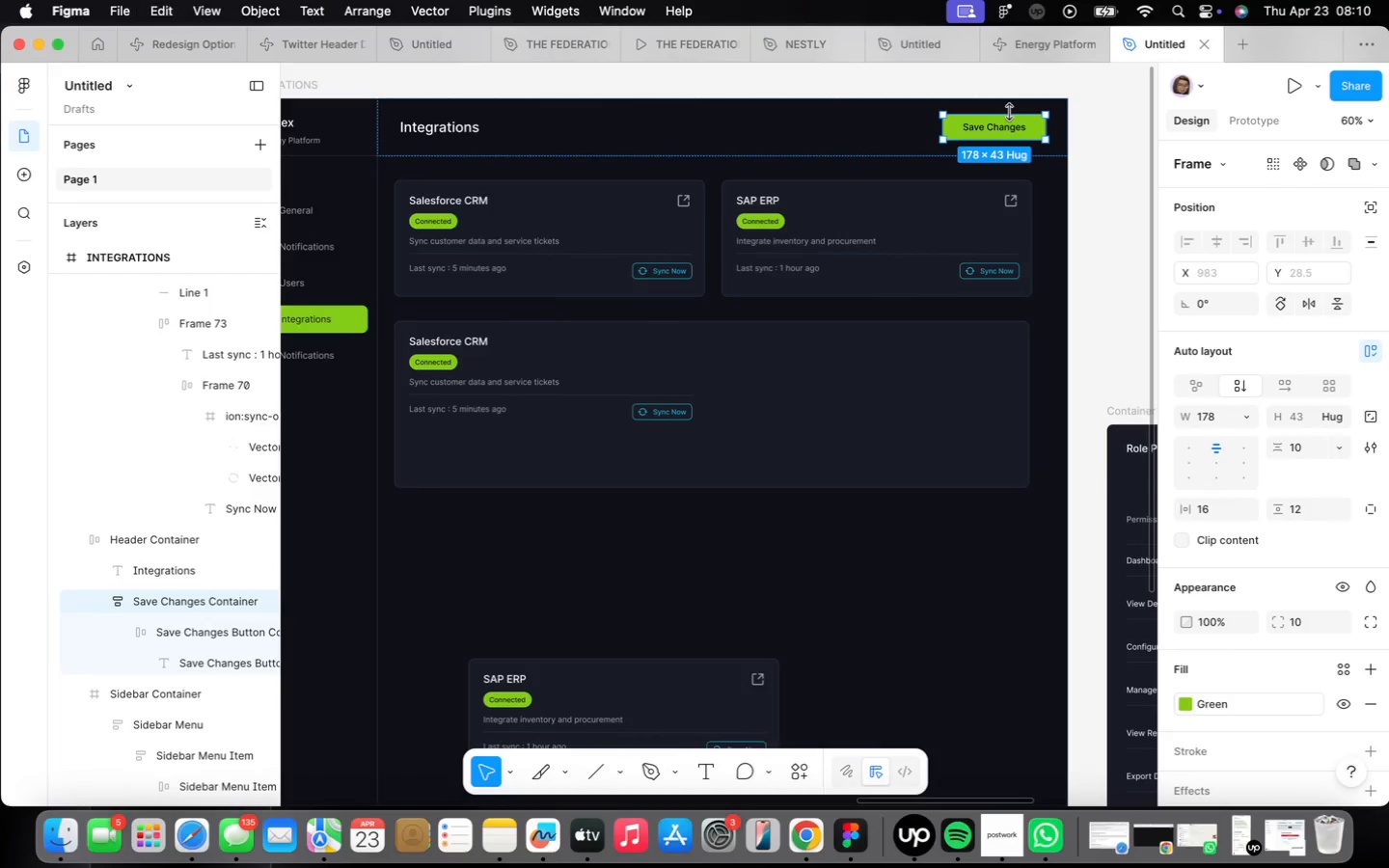 
key(Meta+CommandLeft)
 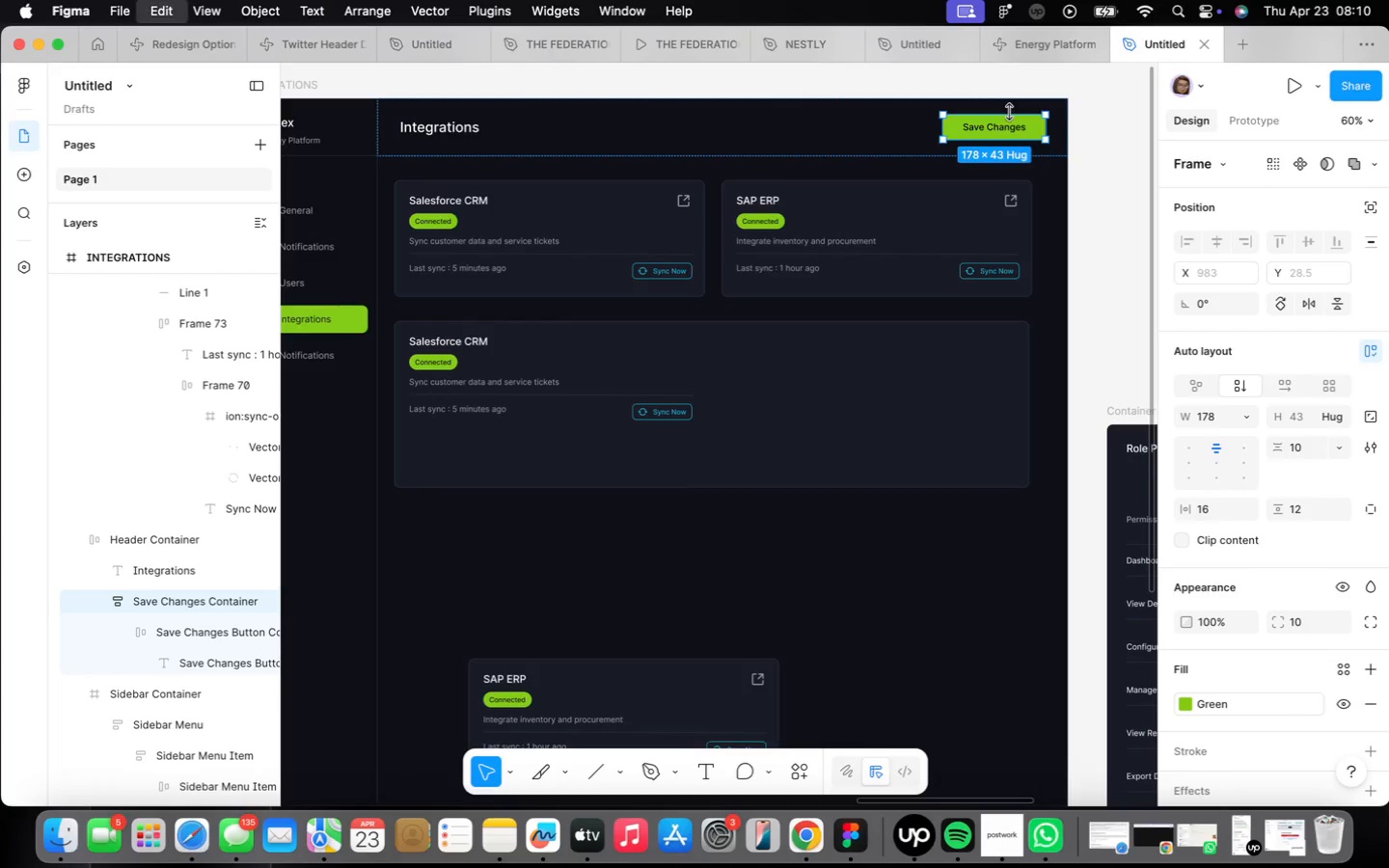 
key(Meta+C)
 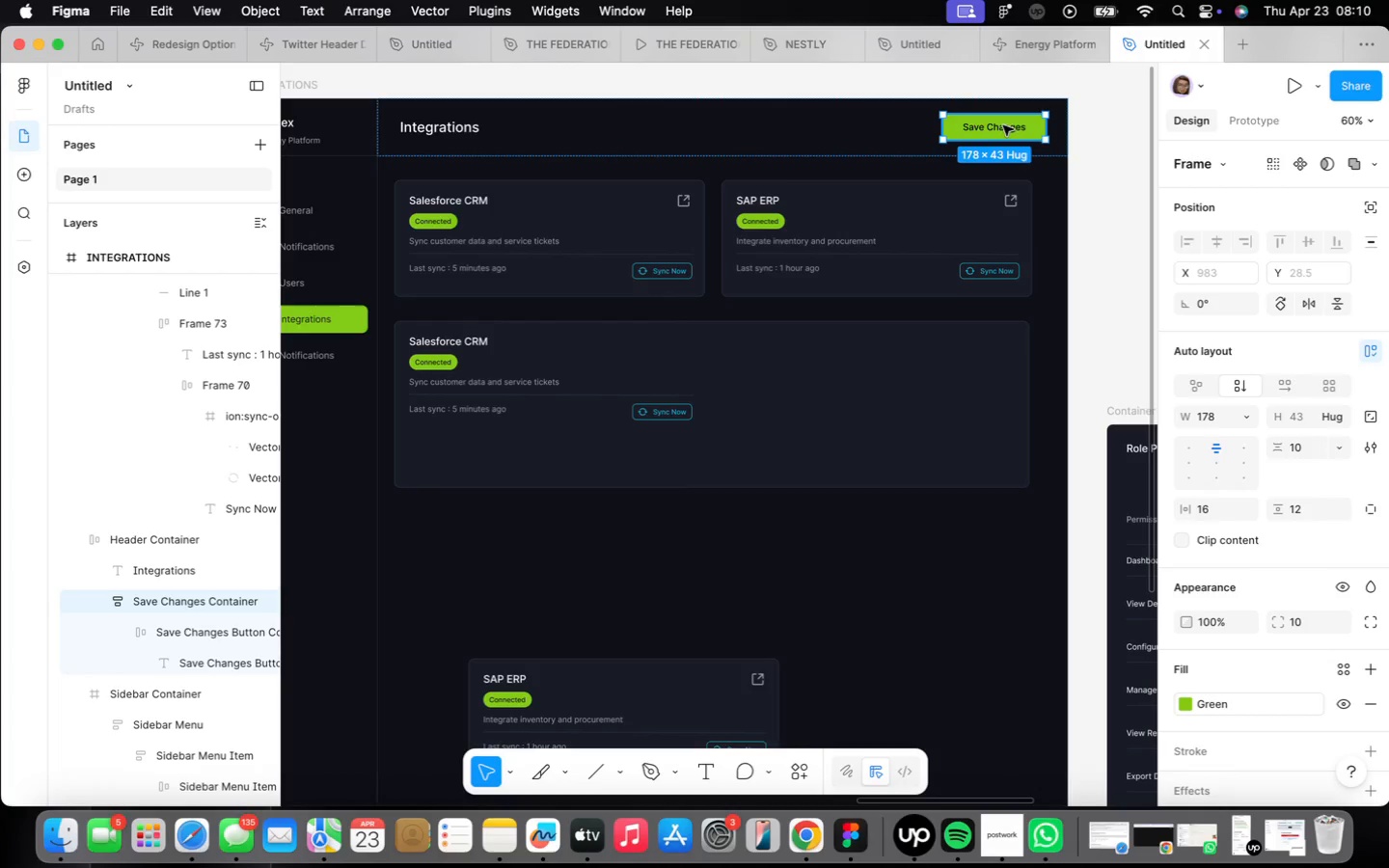 
right_click([967, 132])
 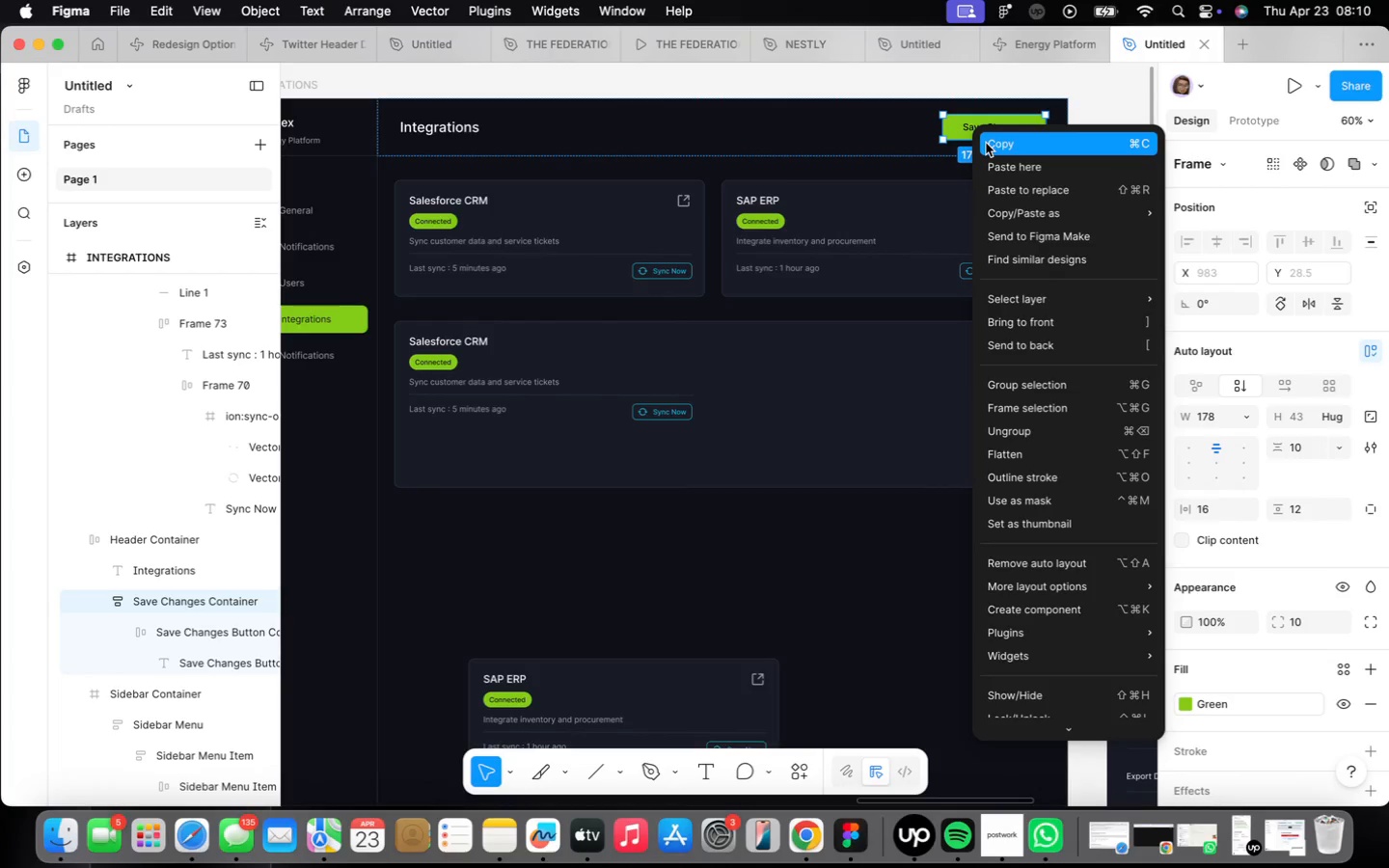 
left_click([988, 142])
 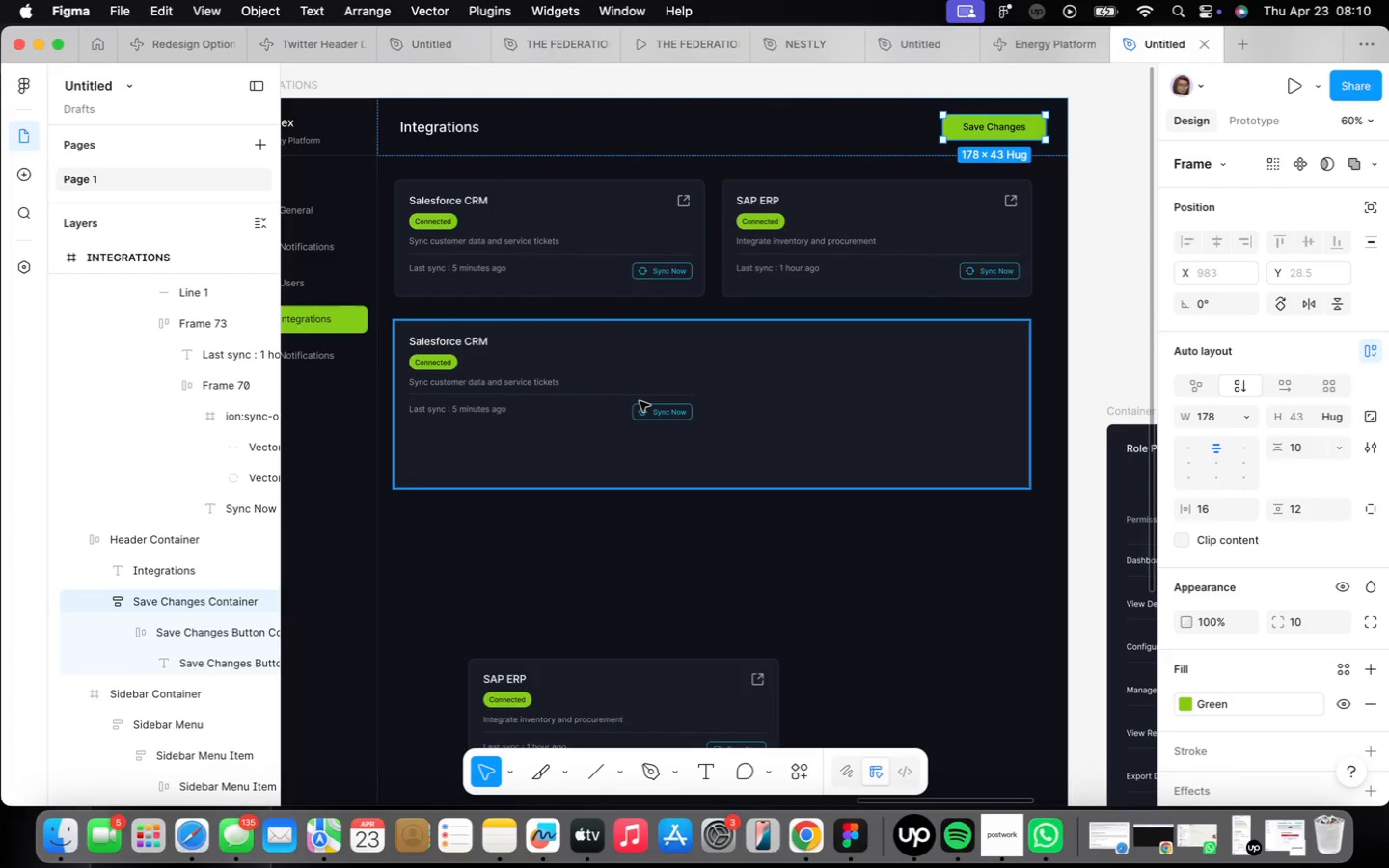 
double_click([640, 401])
 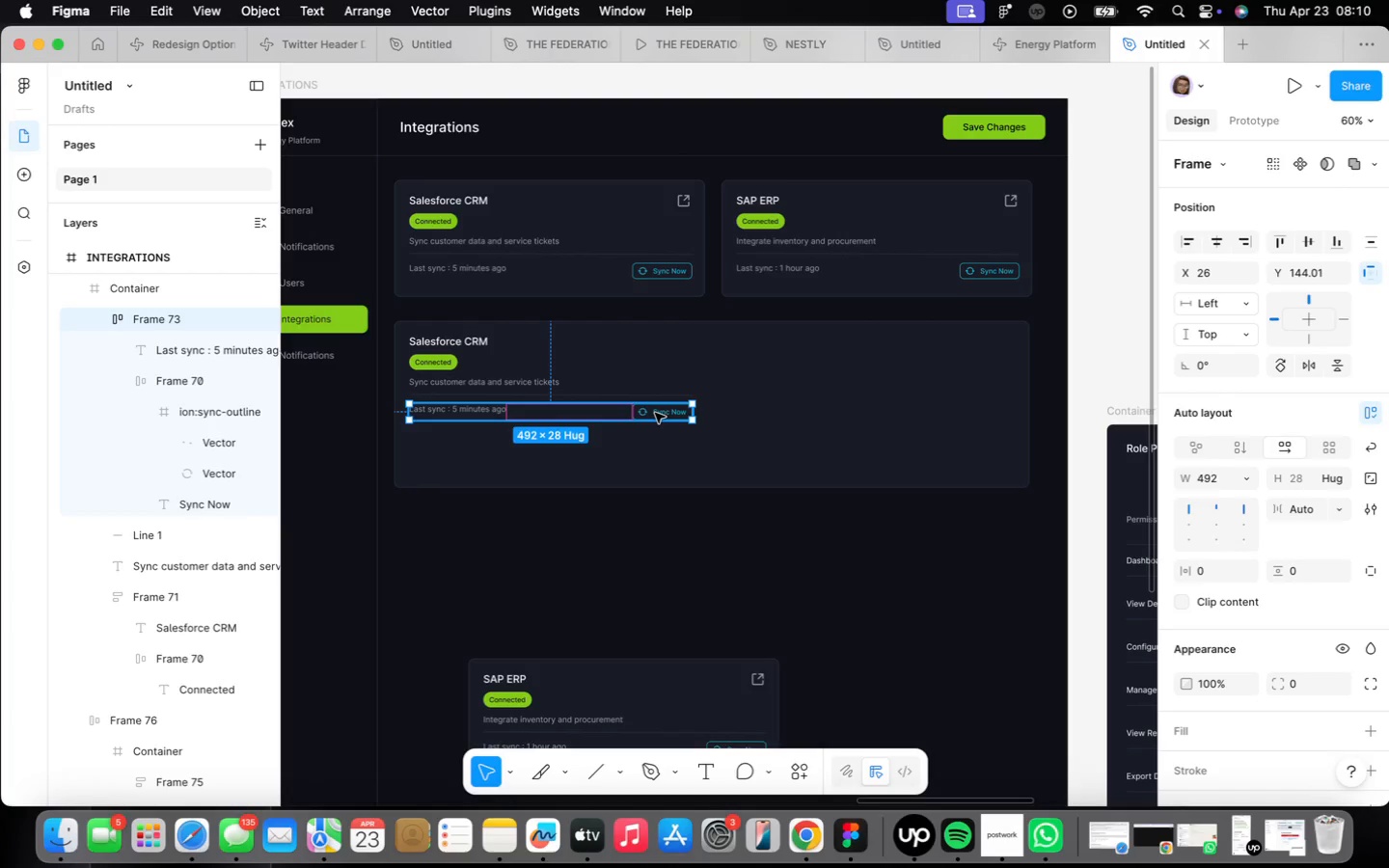 
wait(6.76)
 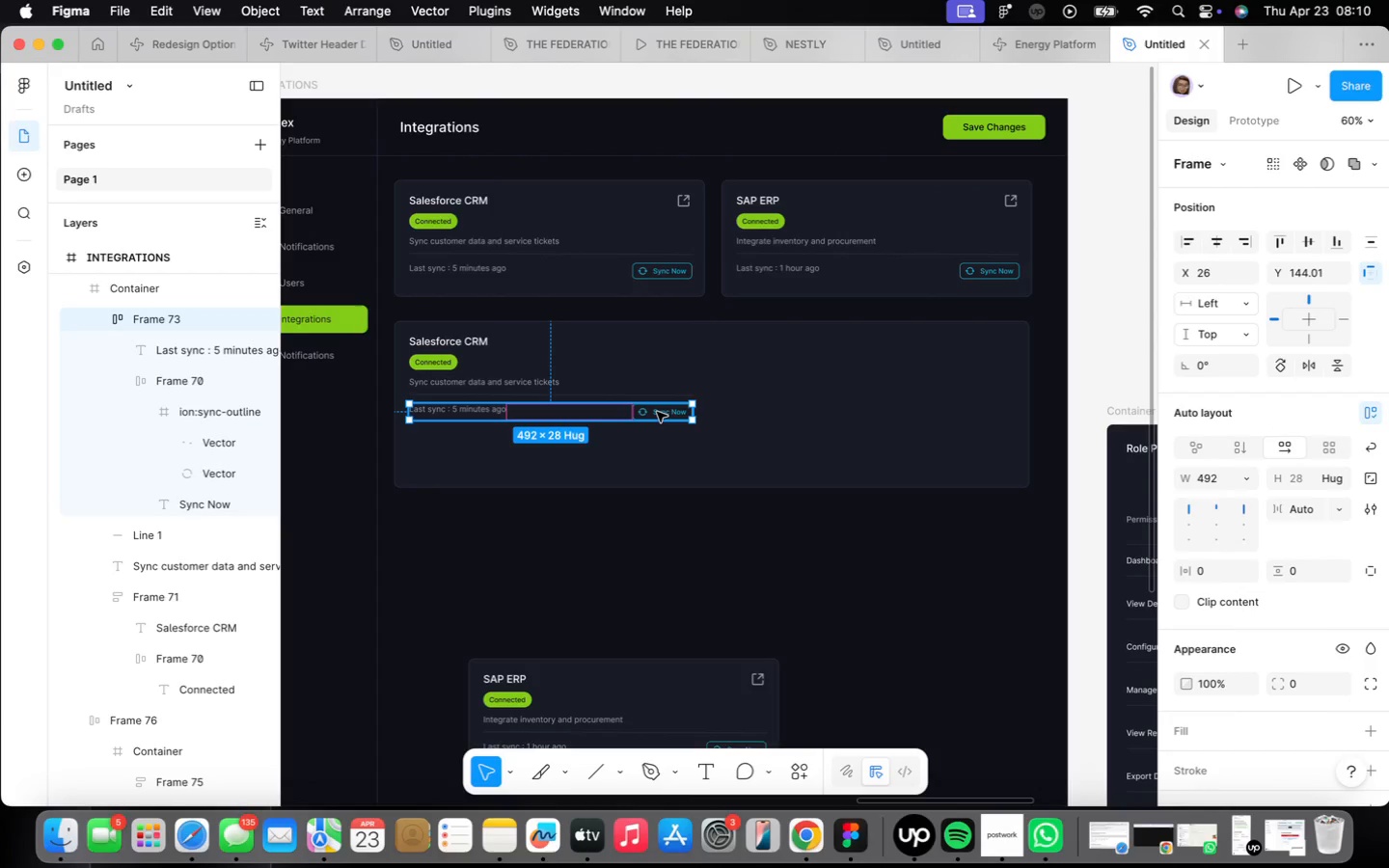 
left_click_drag(start_coordinate=[657, 410], to_coordinate=[656, 455])
 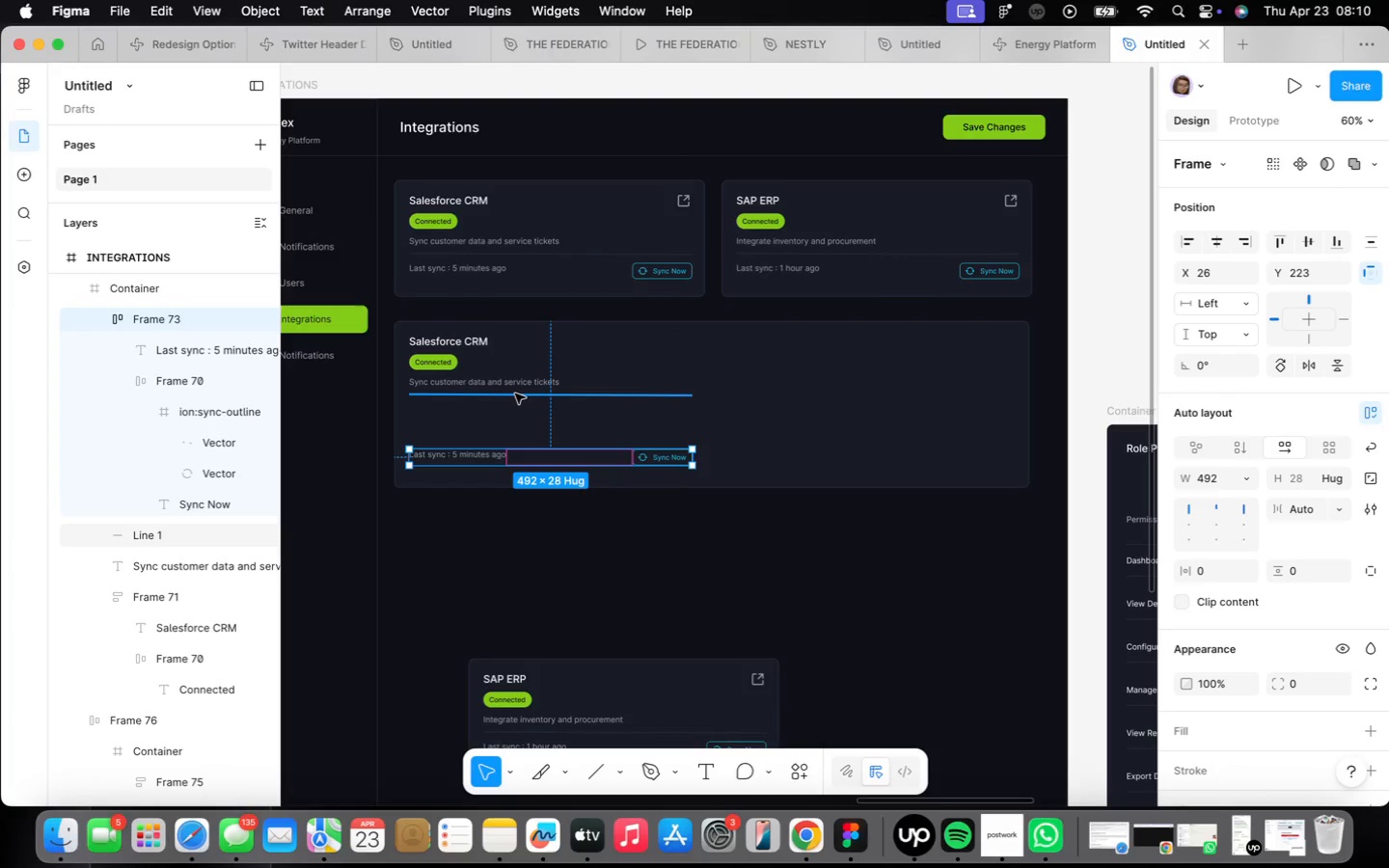 
left_click([517, 390])
 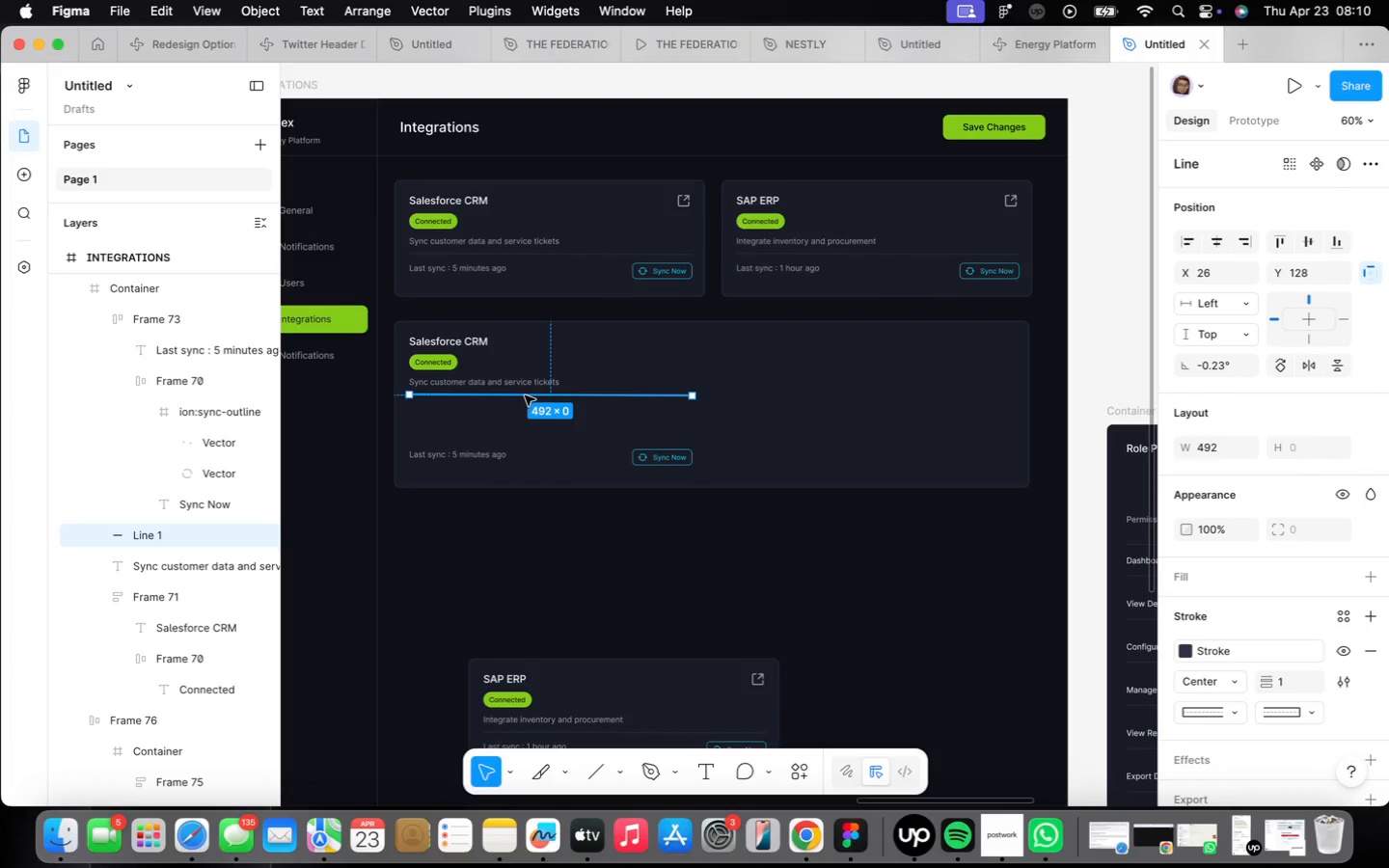 
left_click_drag(start_coordinate=[525, 395], to_coordinate=[527, 434])
 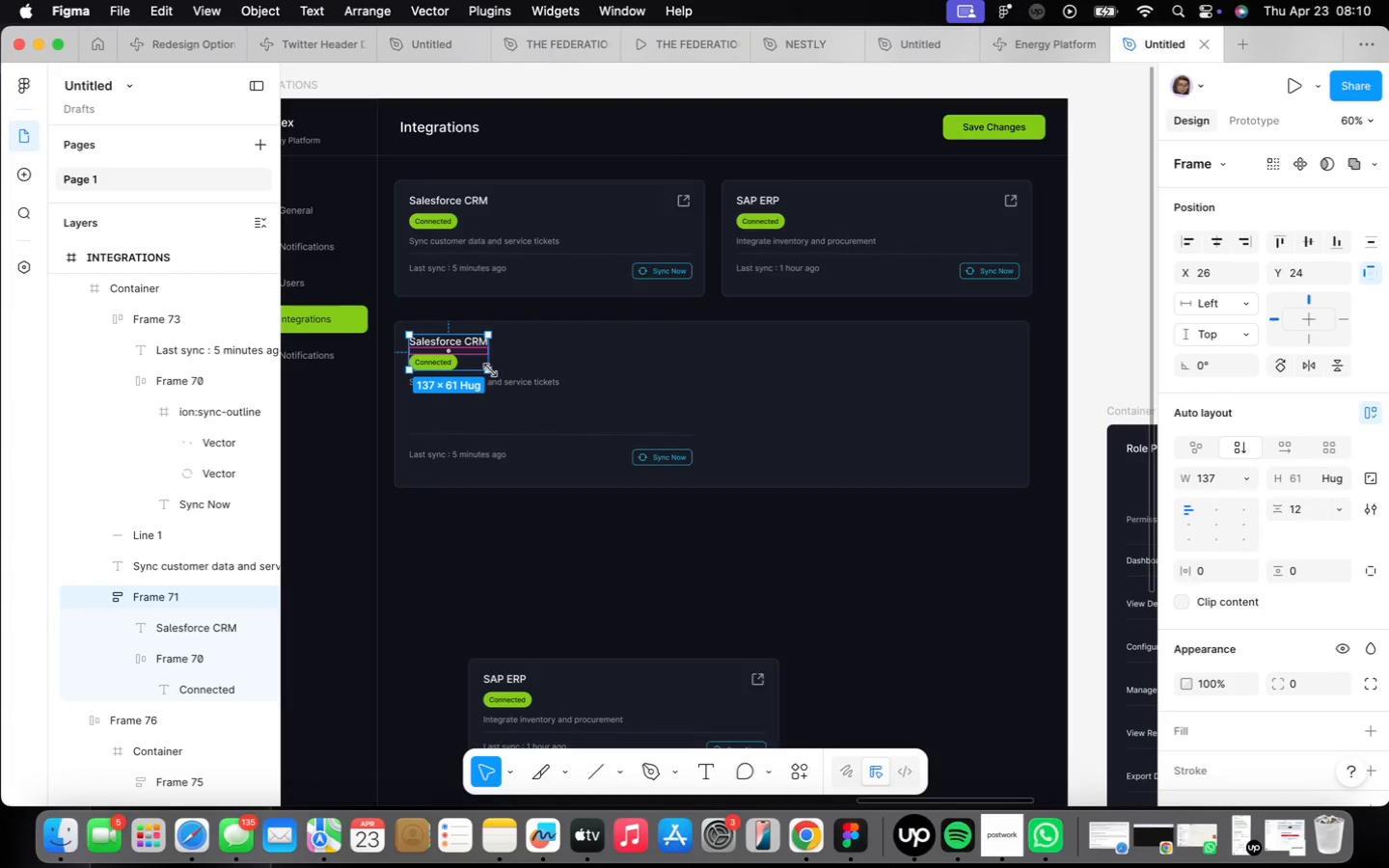 
wait(8.65)
 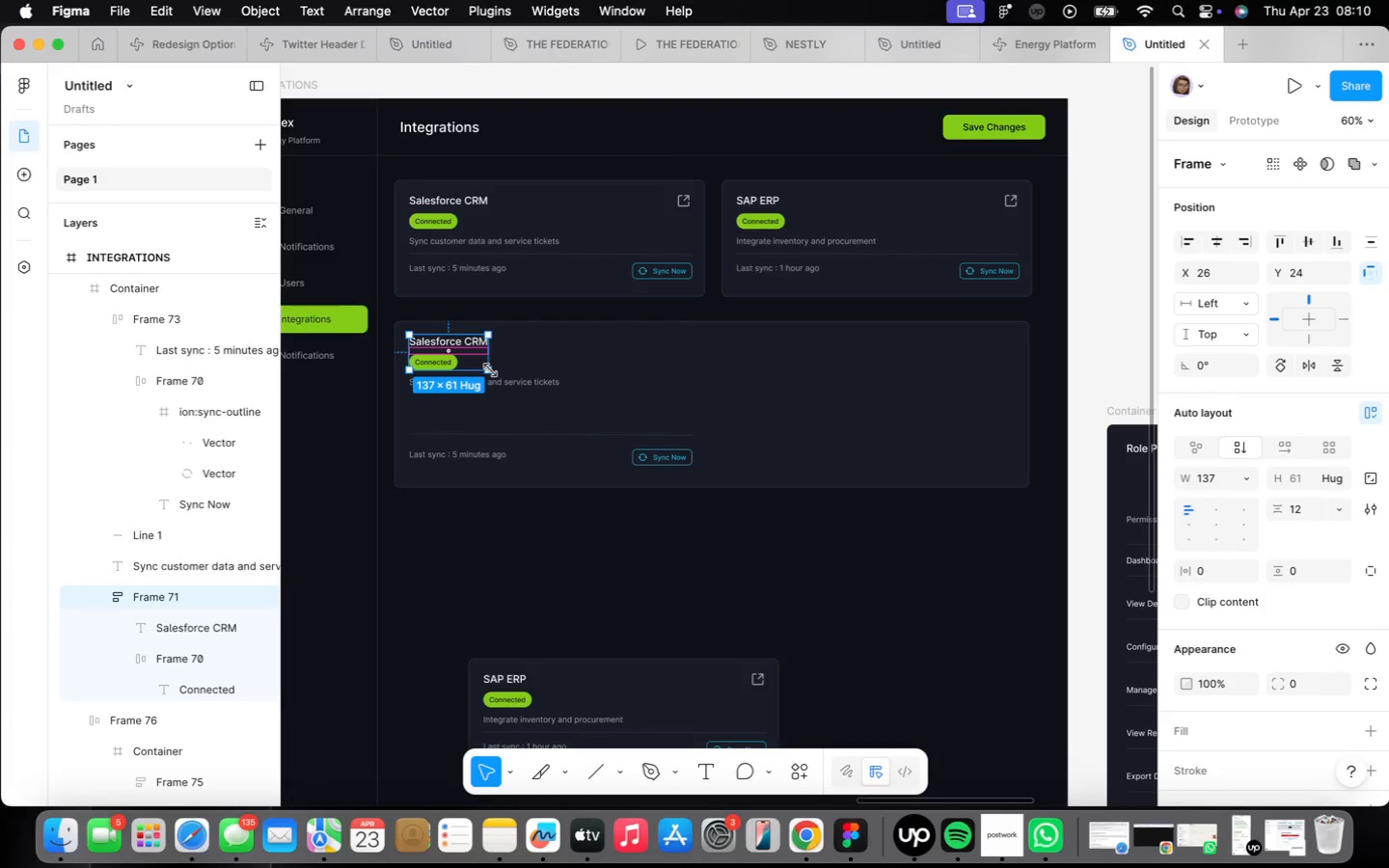 
left_click([523, 382])
 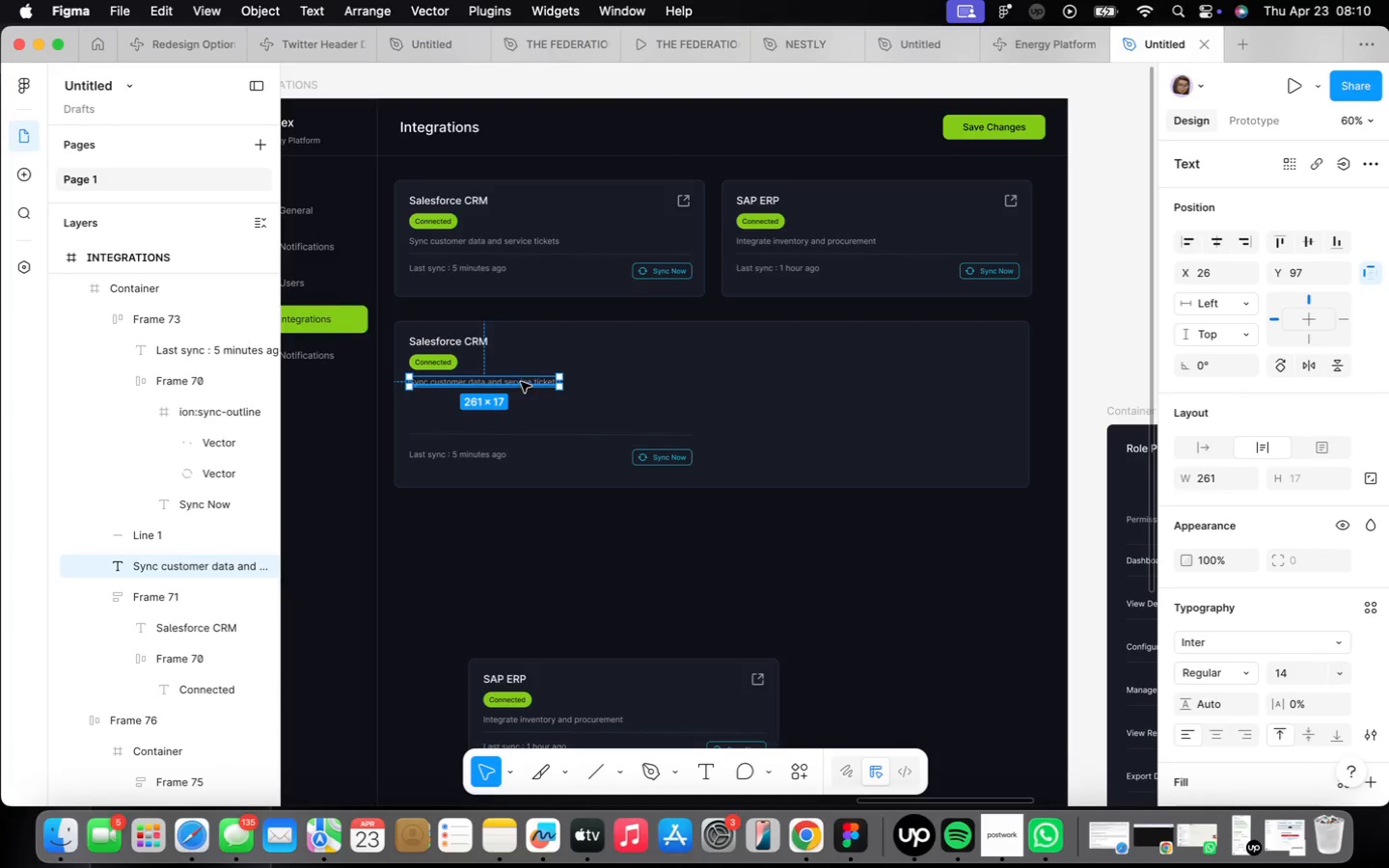 
left_click_drag(start_coordinate=[521, 382], to_coordinate=[522, 419])
 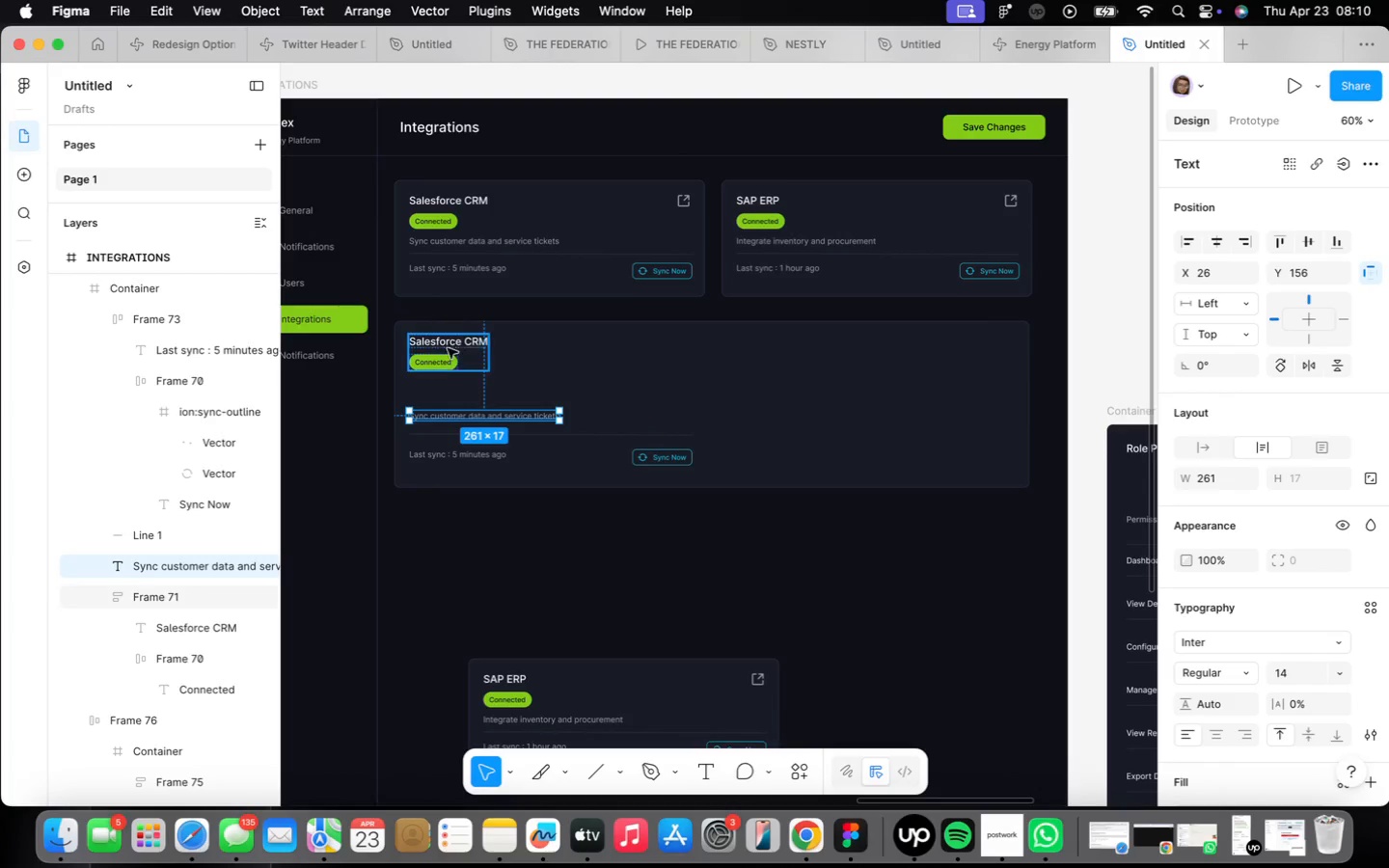 
left_click([444, 365])
 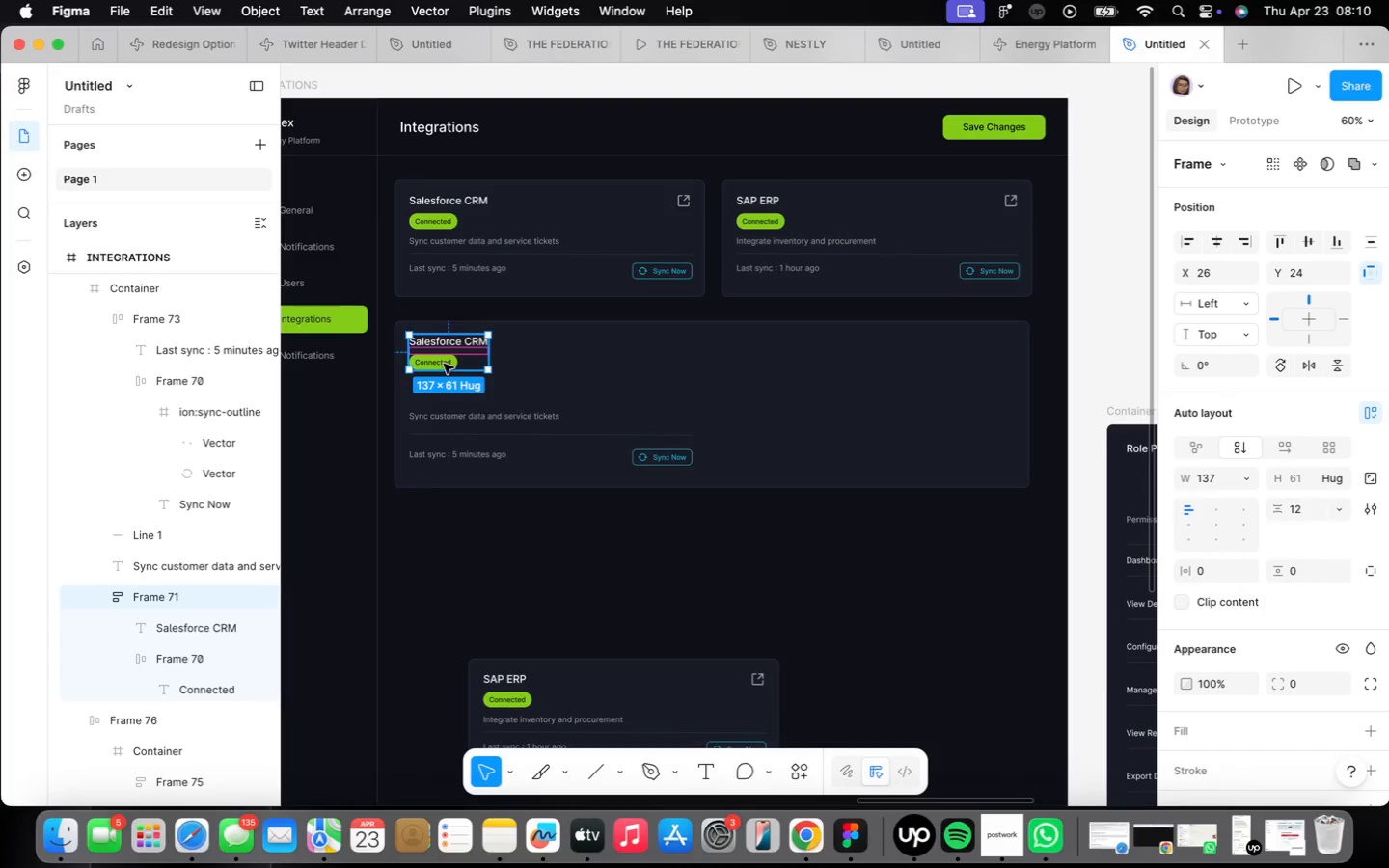 
right_click([444, 363])
 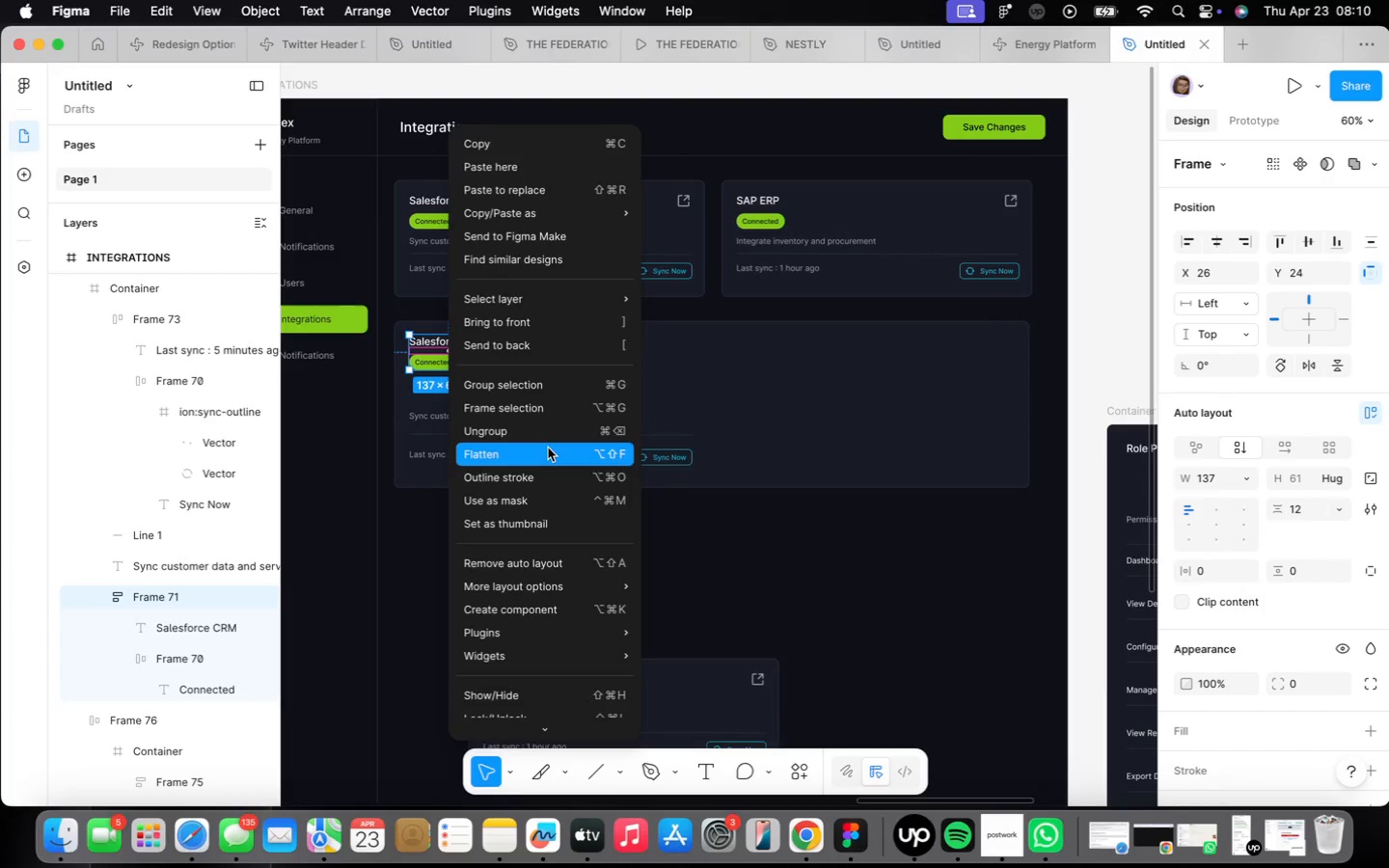 
left_click([541, 431])
 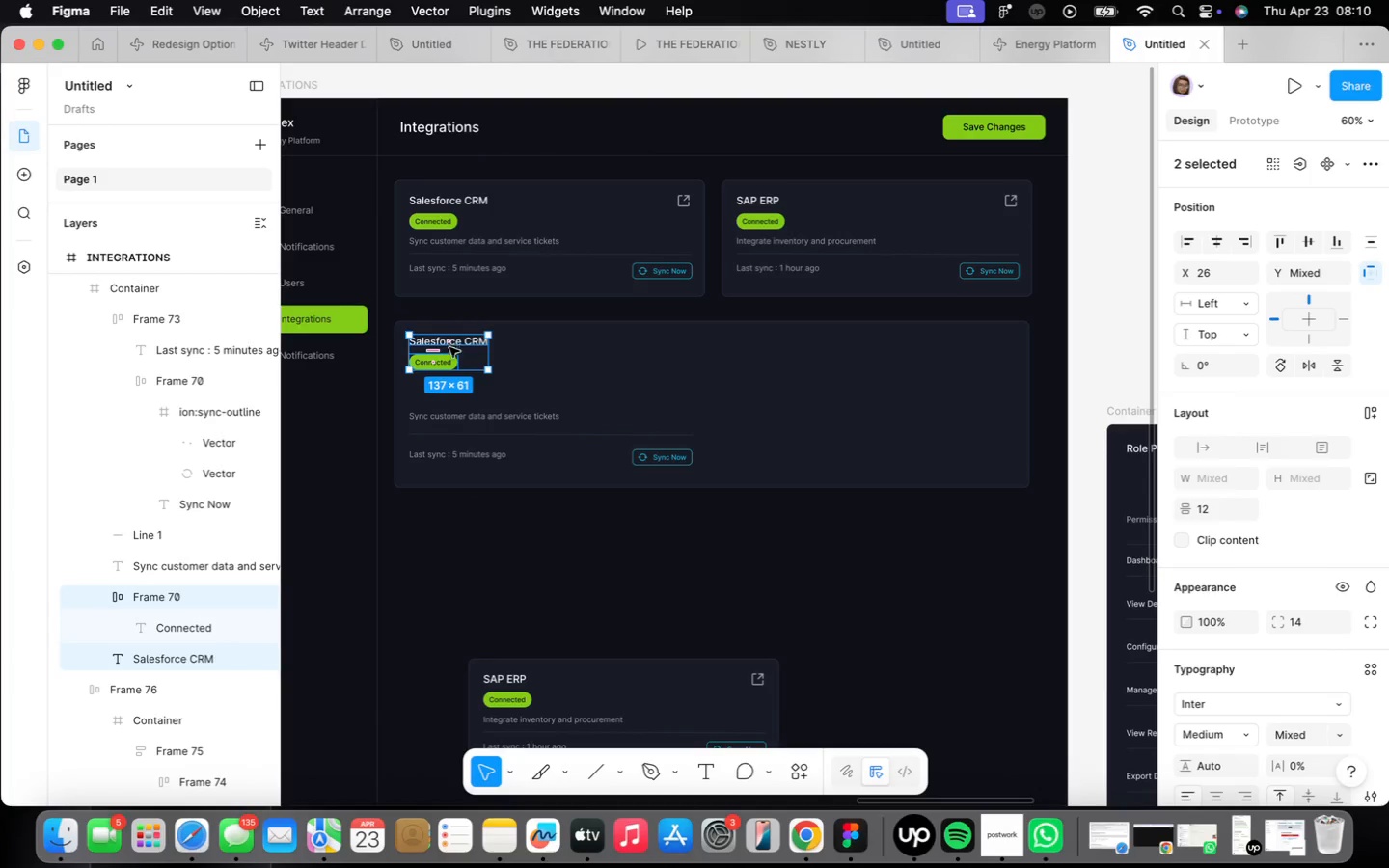 
left_click([452, 356])
 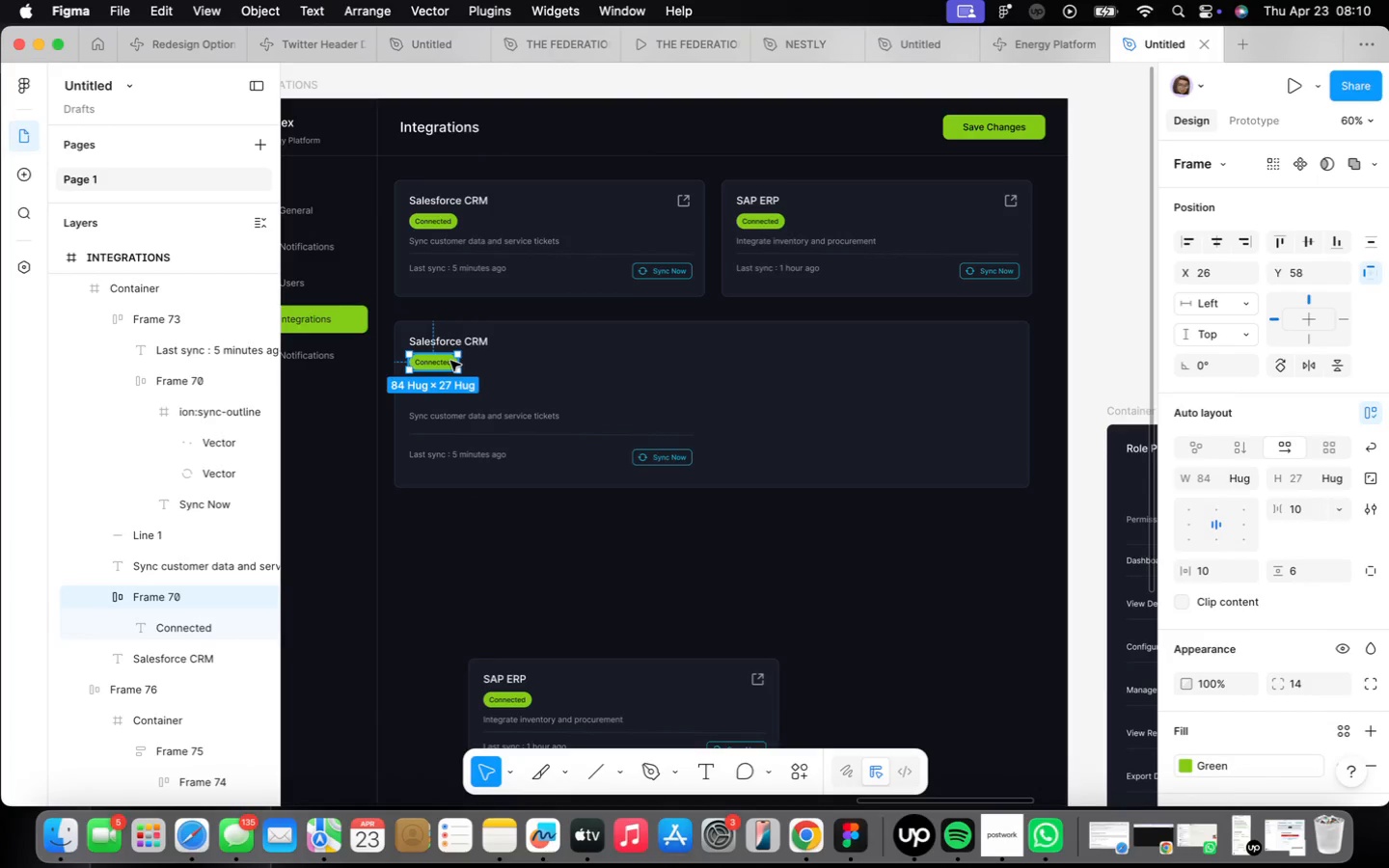 
scroll: coordinate [452, 361], scroll_direction: up, amount: 4.0
 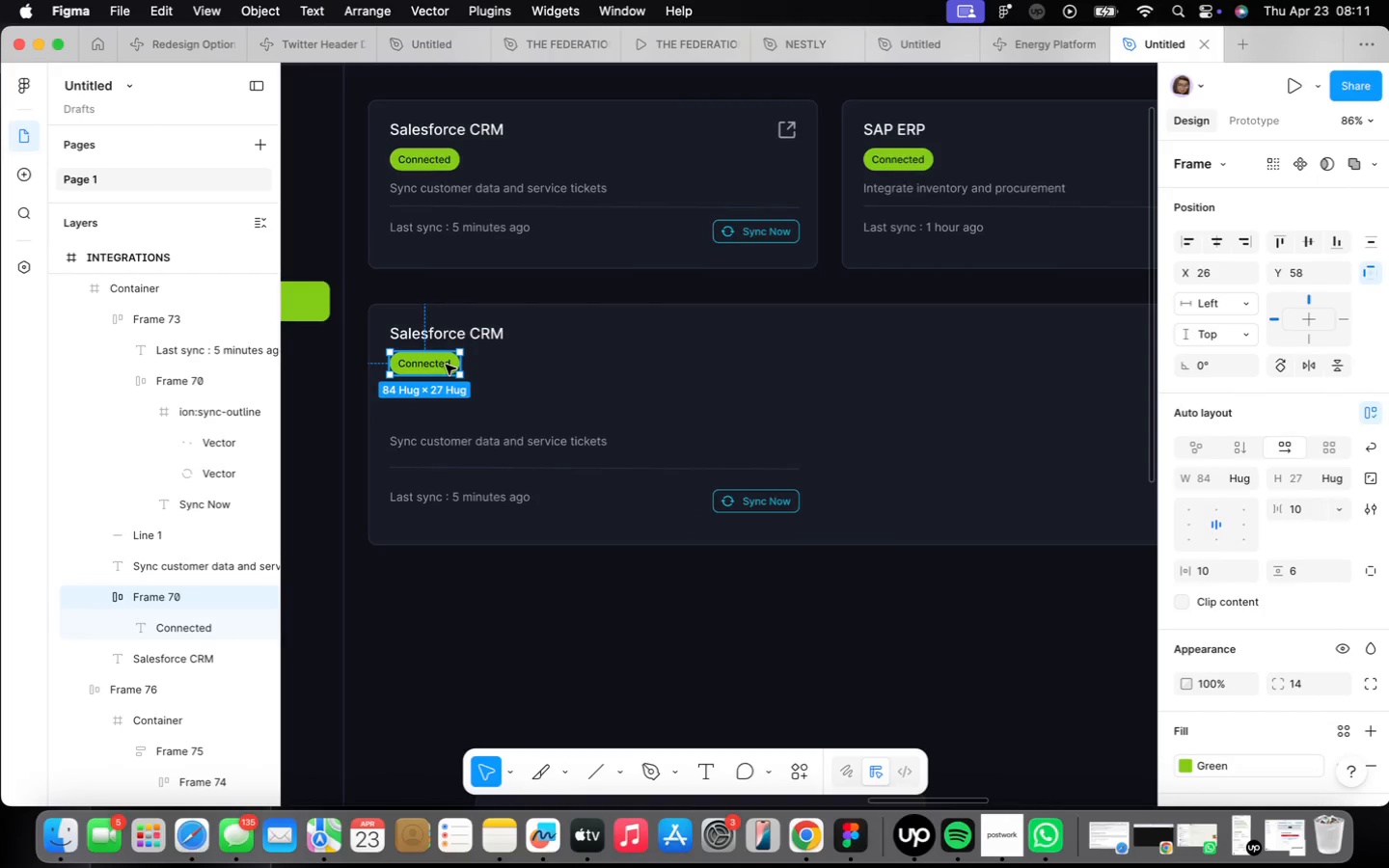 
left_click_drag(start_coordinate=[446, 364], to_coordinate=[446, 402])
 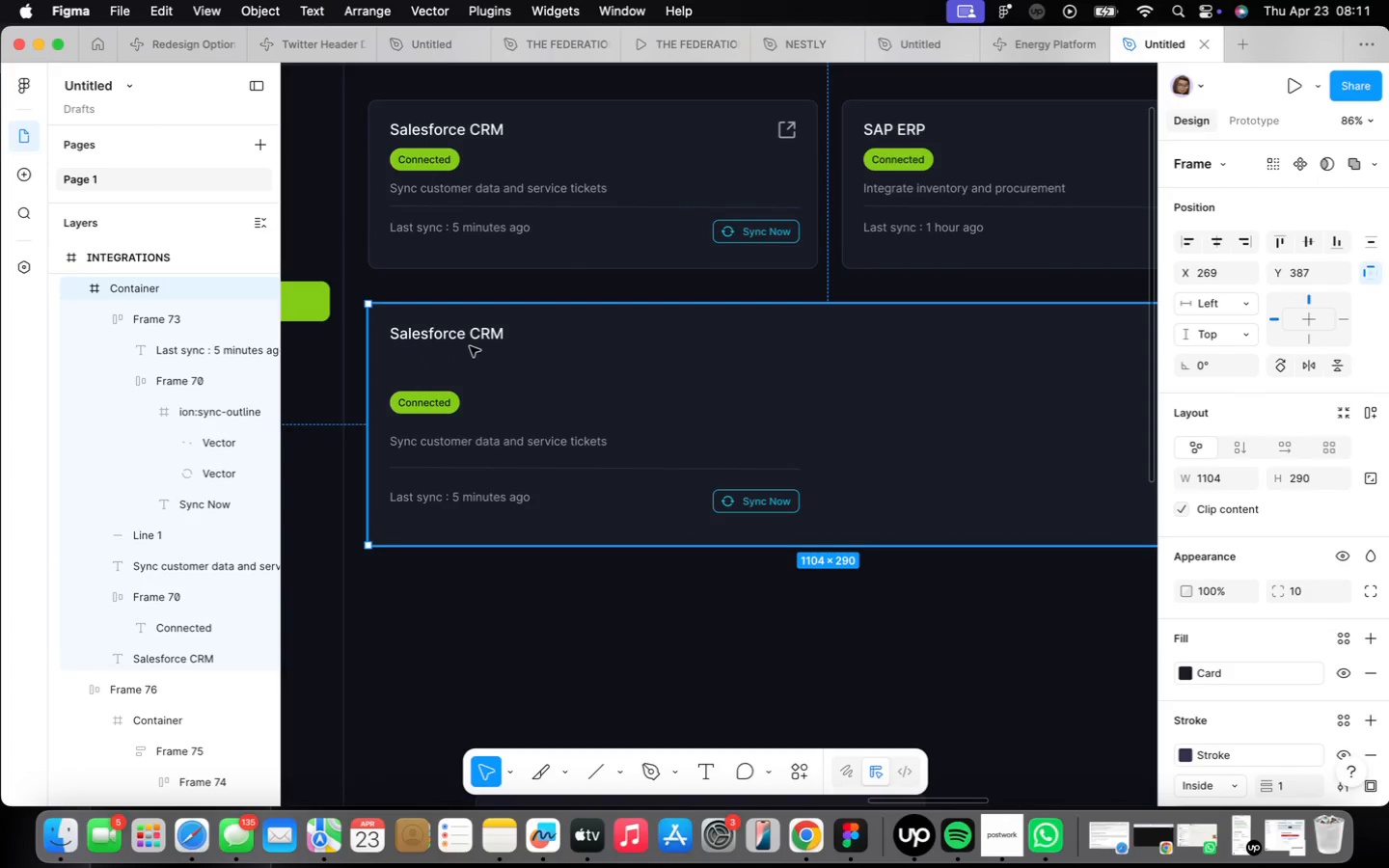 
double_click([470, 346])
 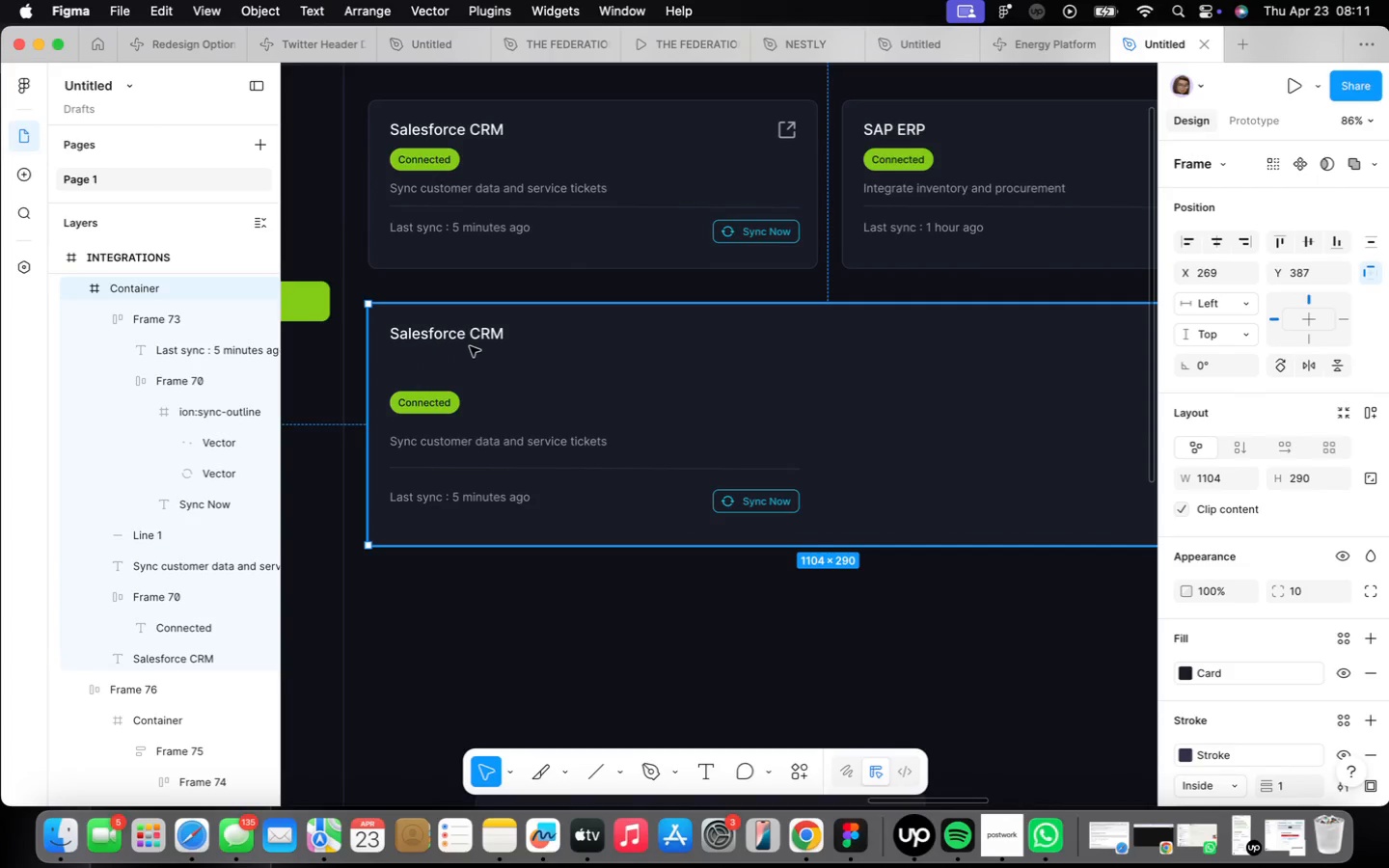 
triple_click([470, 346])
 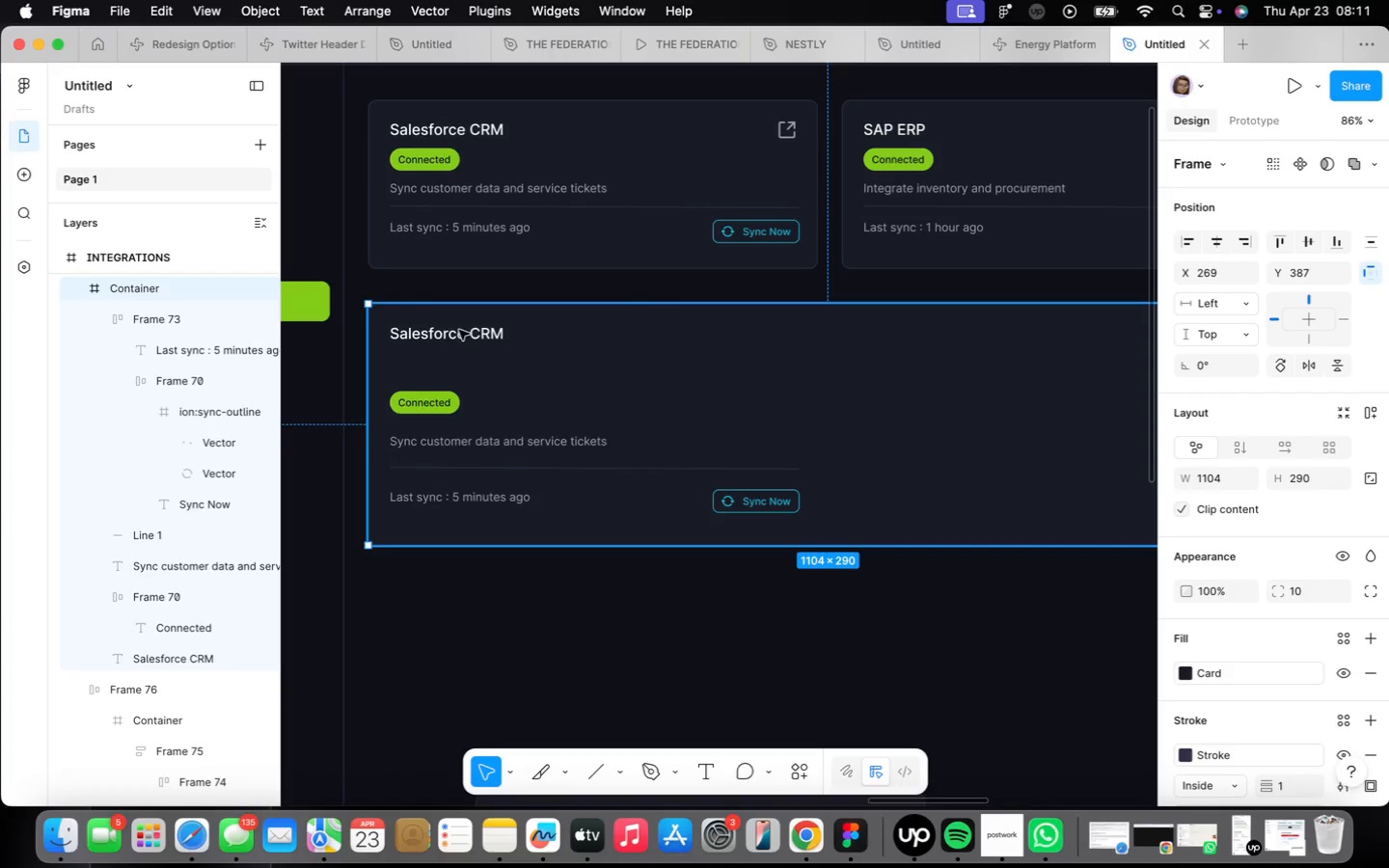 
left_click([462, 329])
 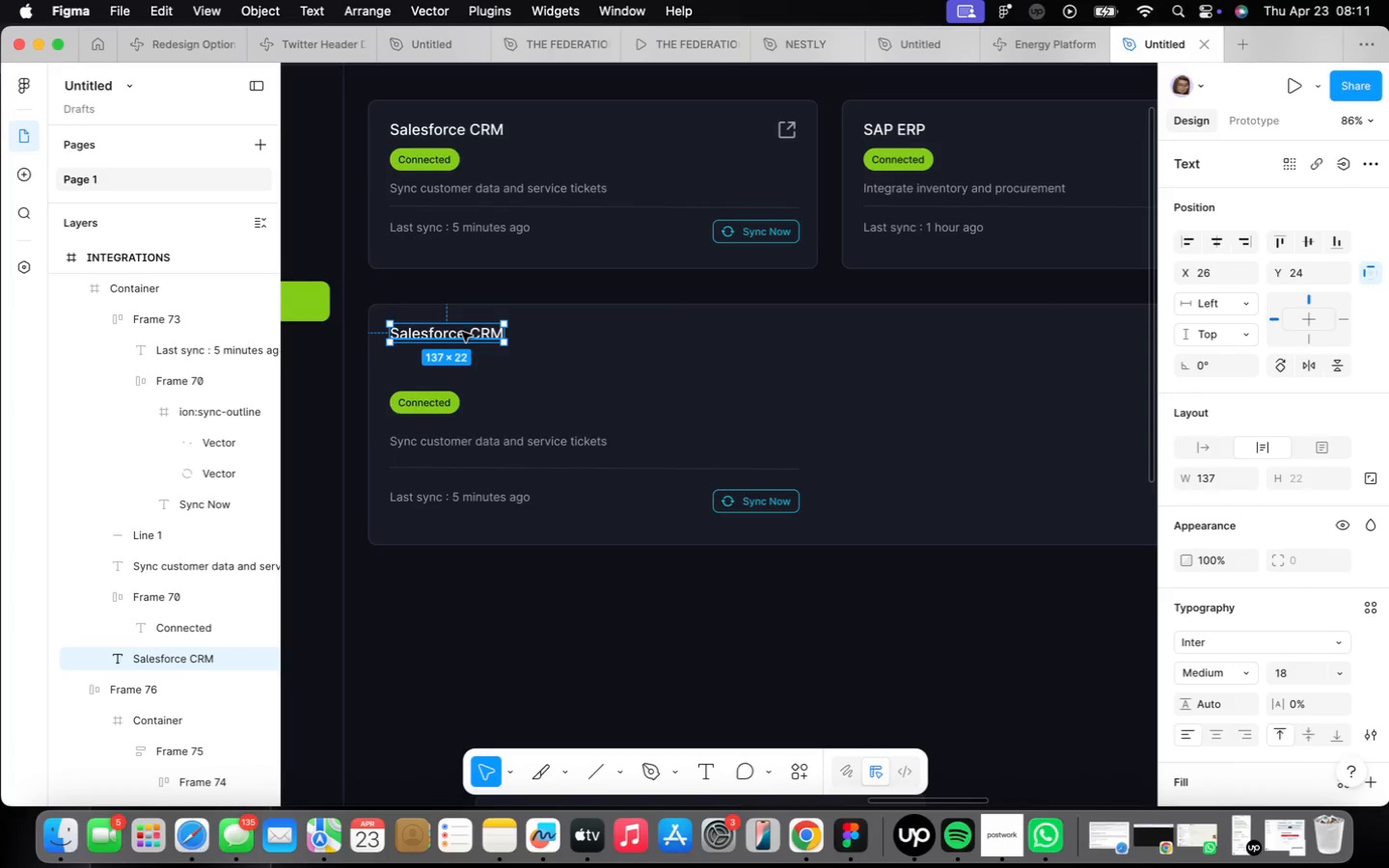 
double_click([462, 333])
 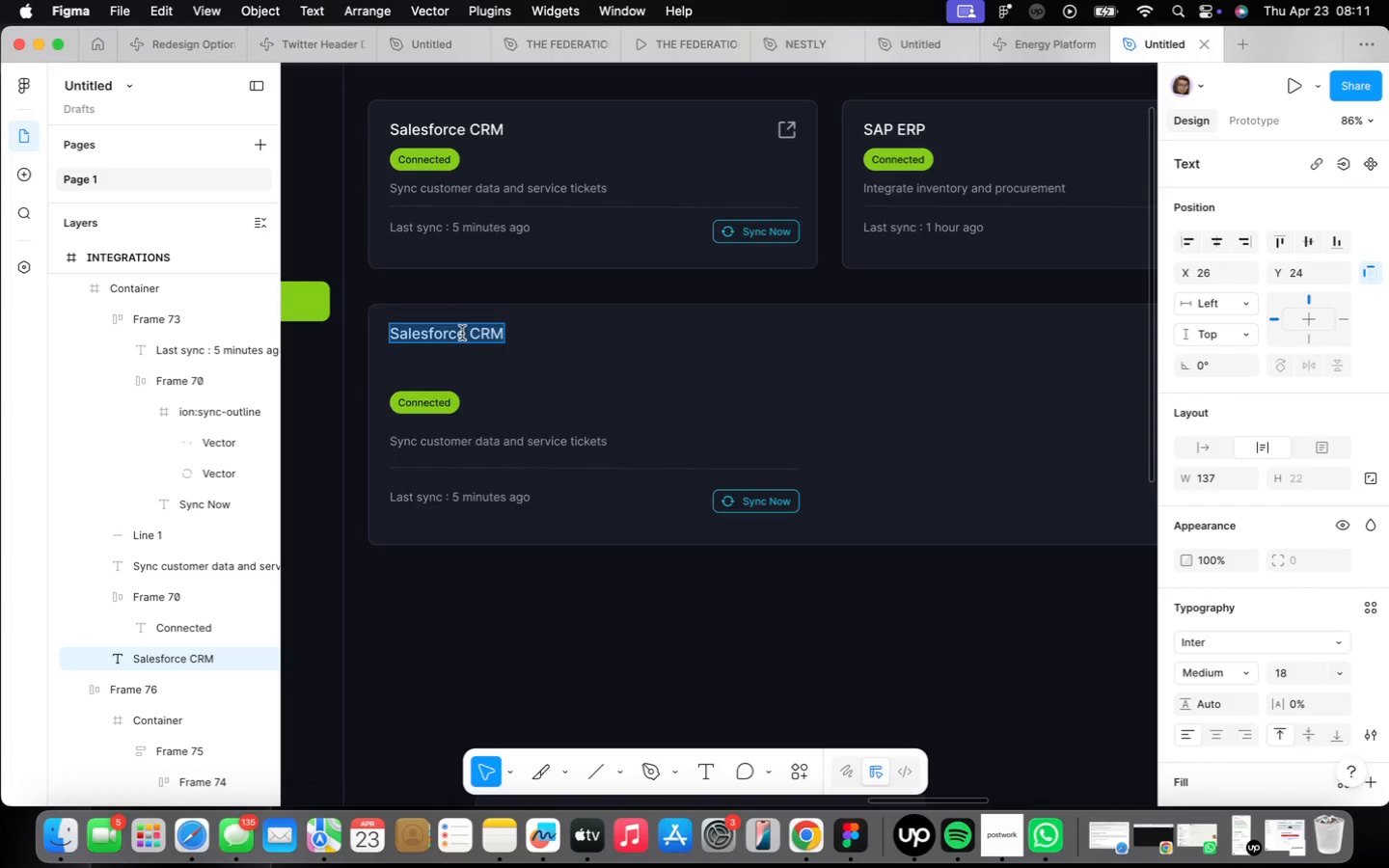 
type(Avail)
 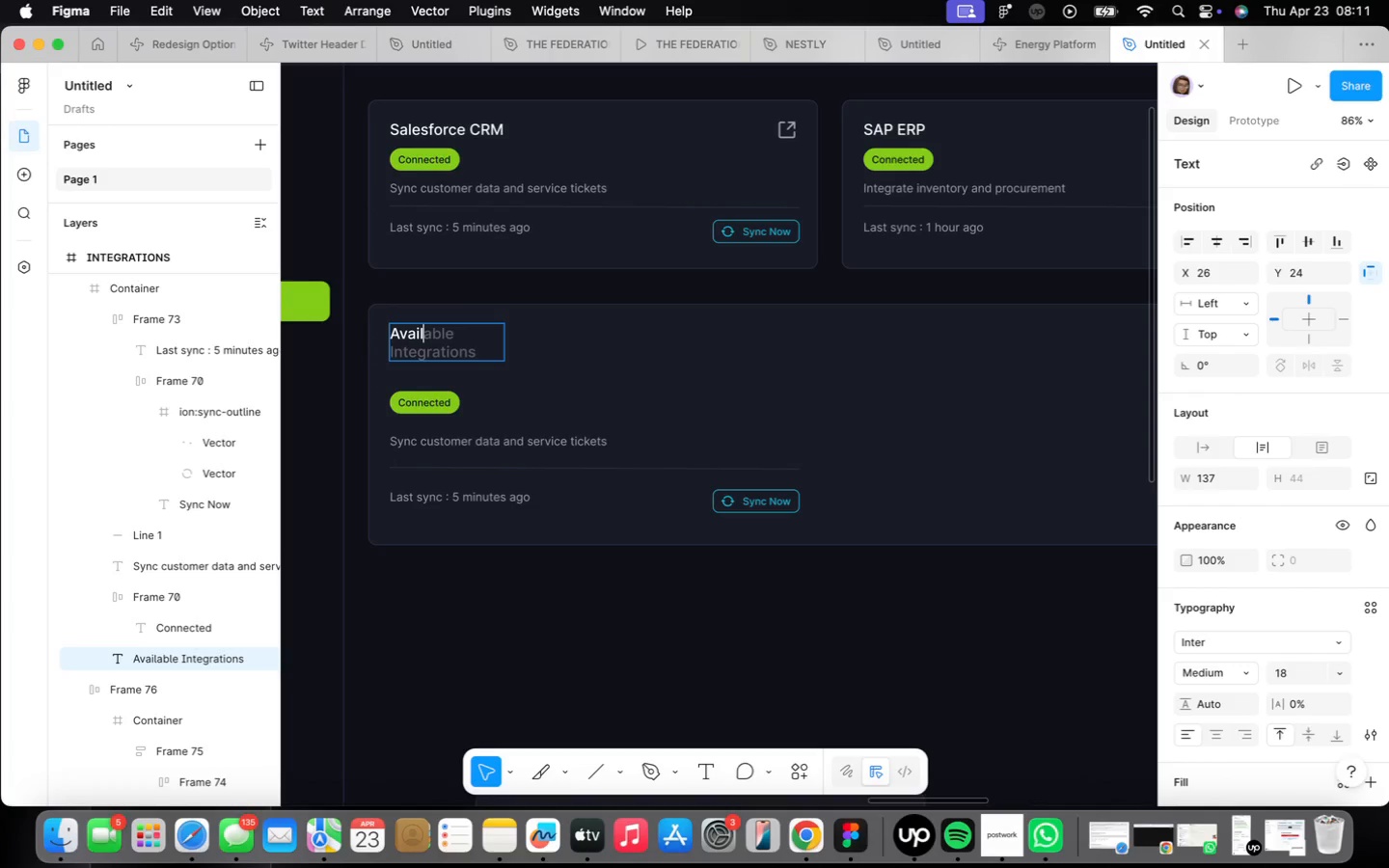 
key(ArrowRight)
 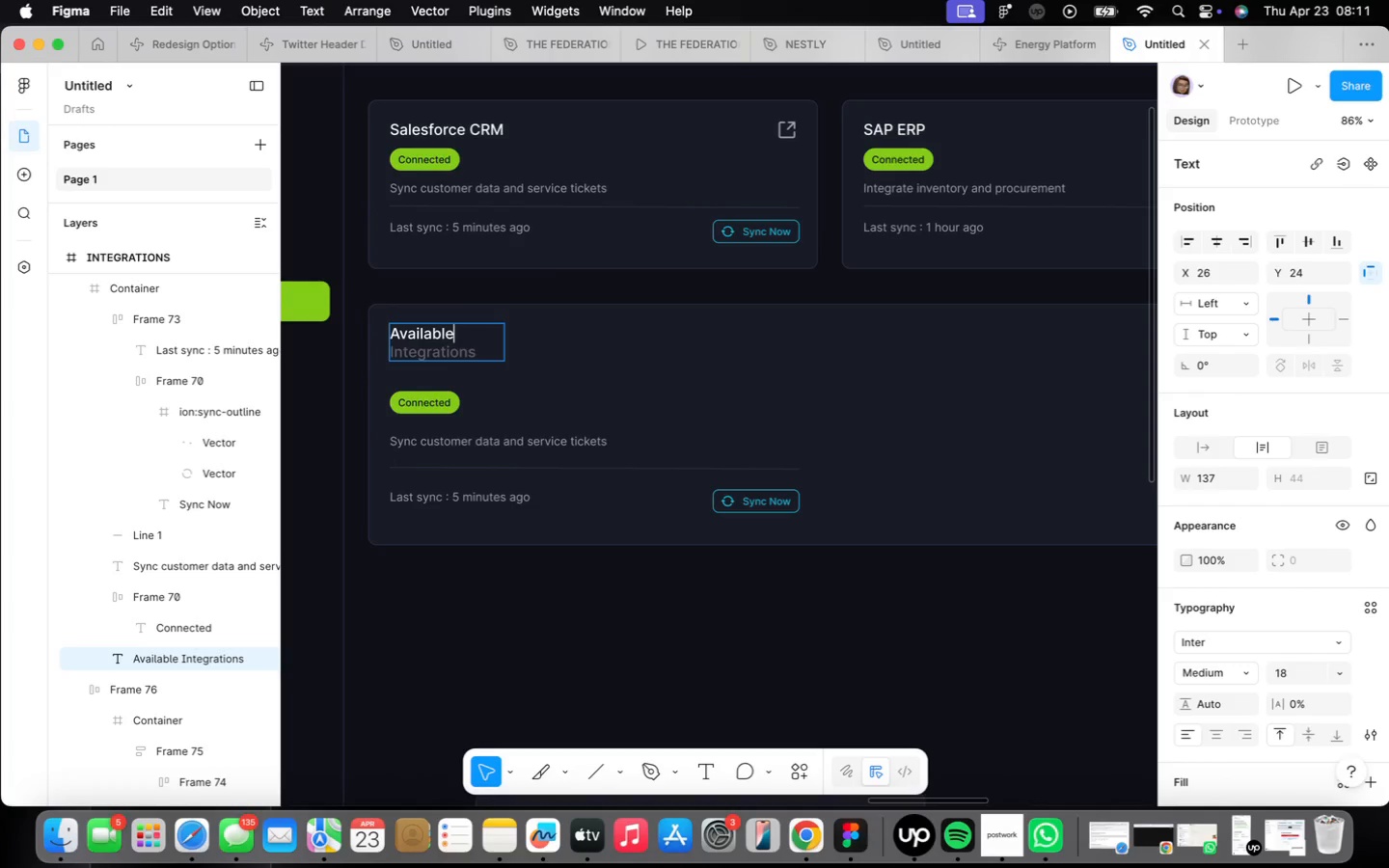 
key(ArrowRight)
 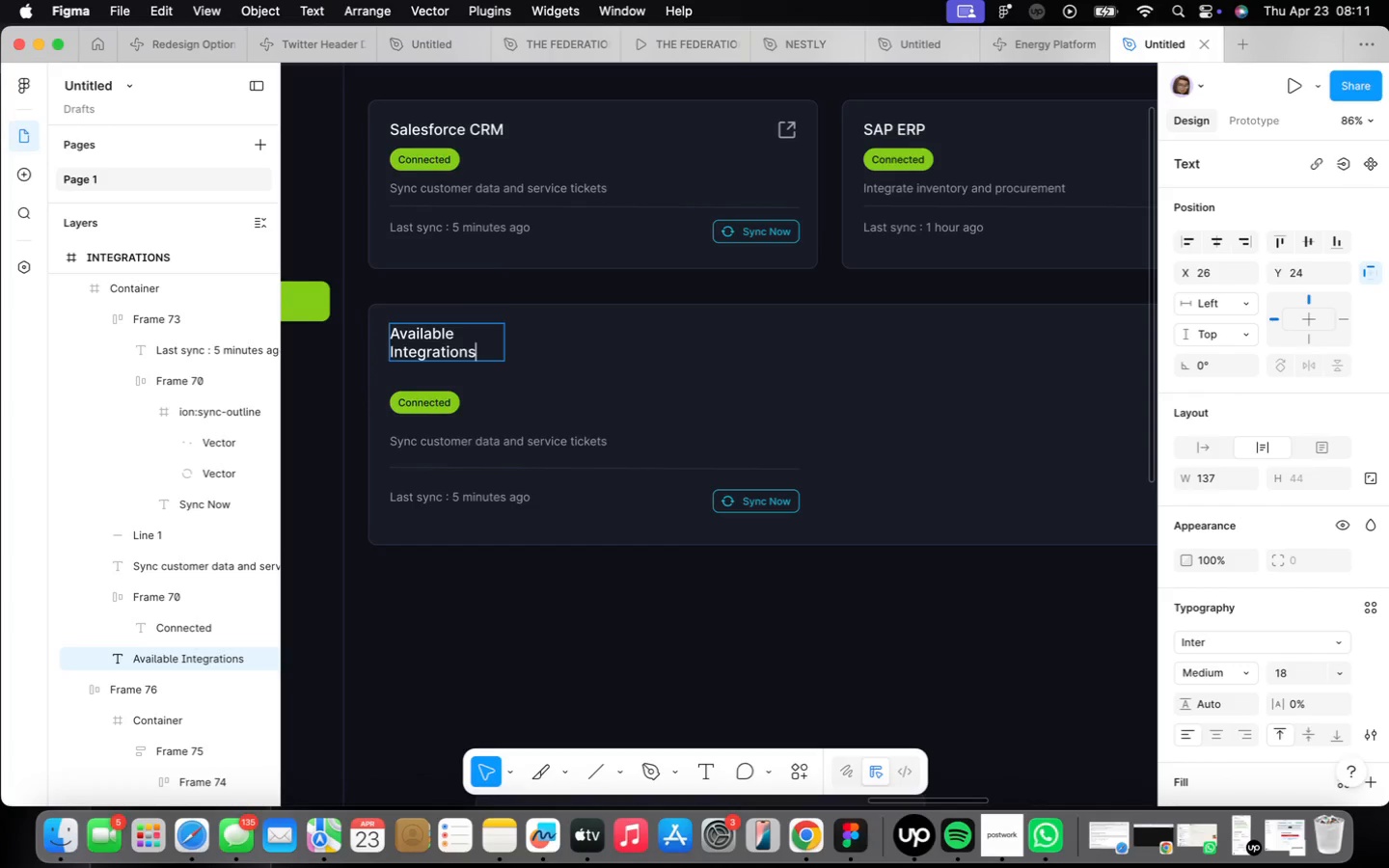 
key(ArrowRight)
 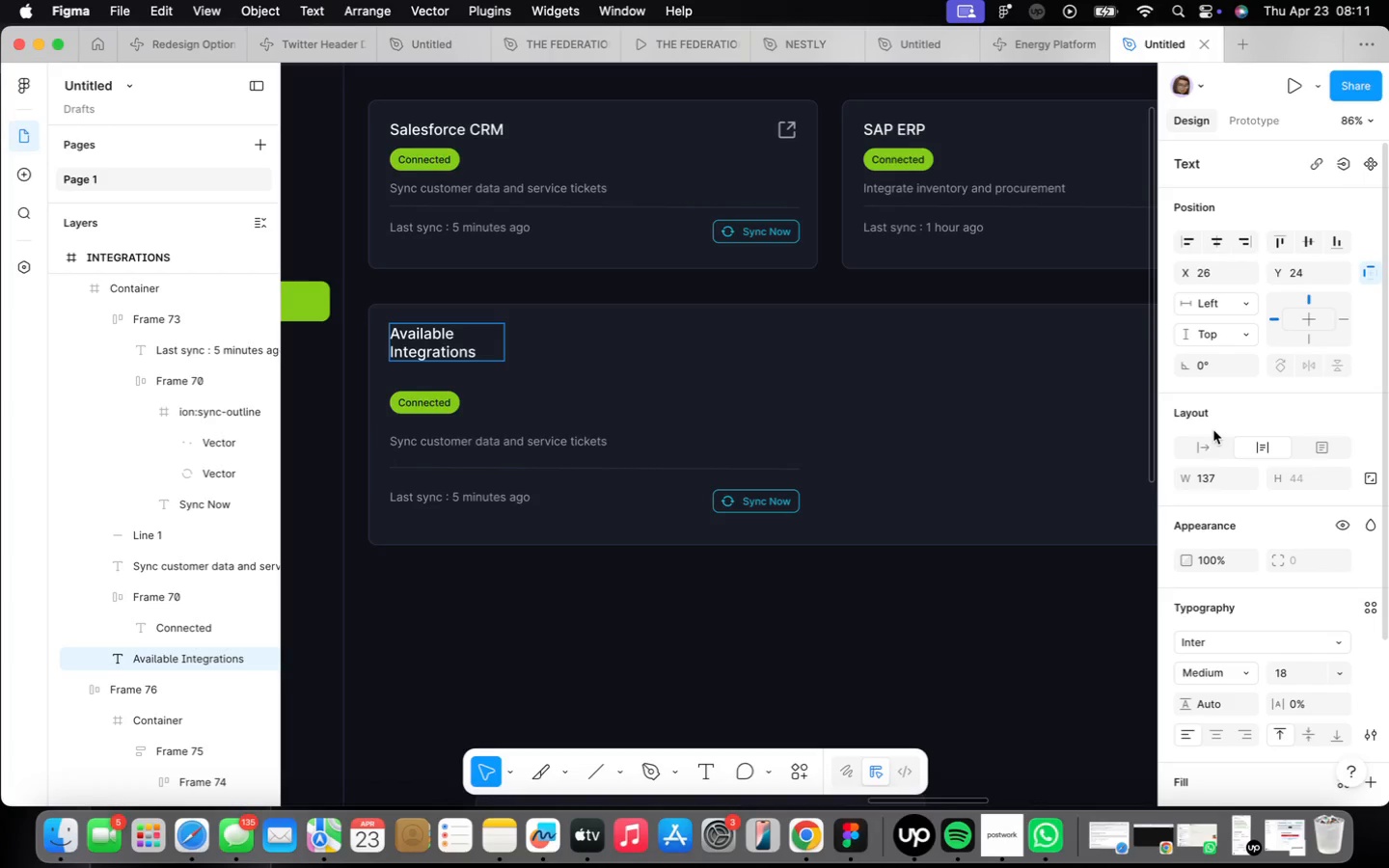 
left_click([1212, 445])
 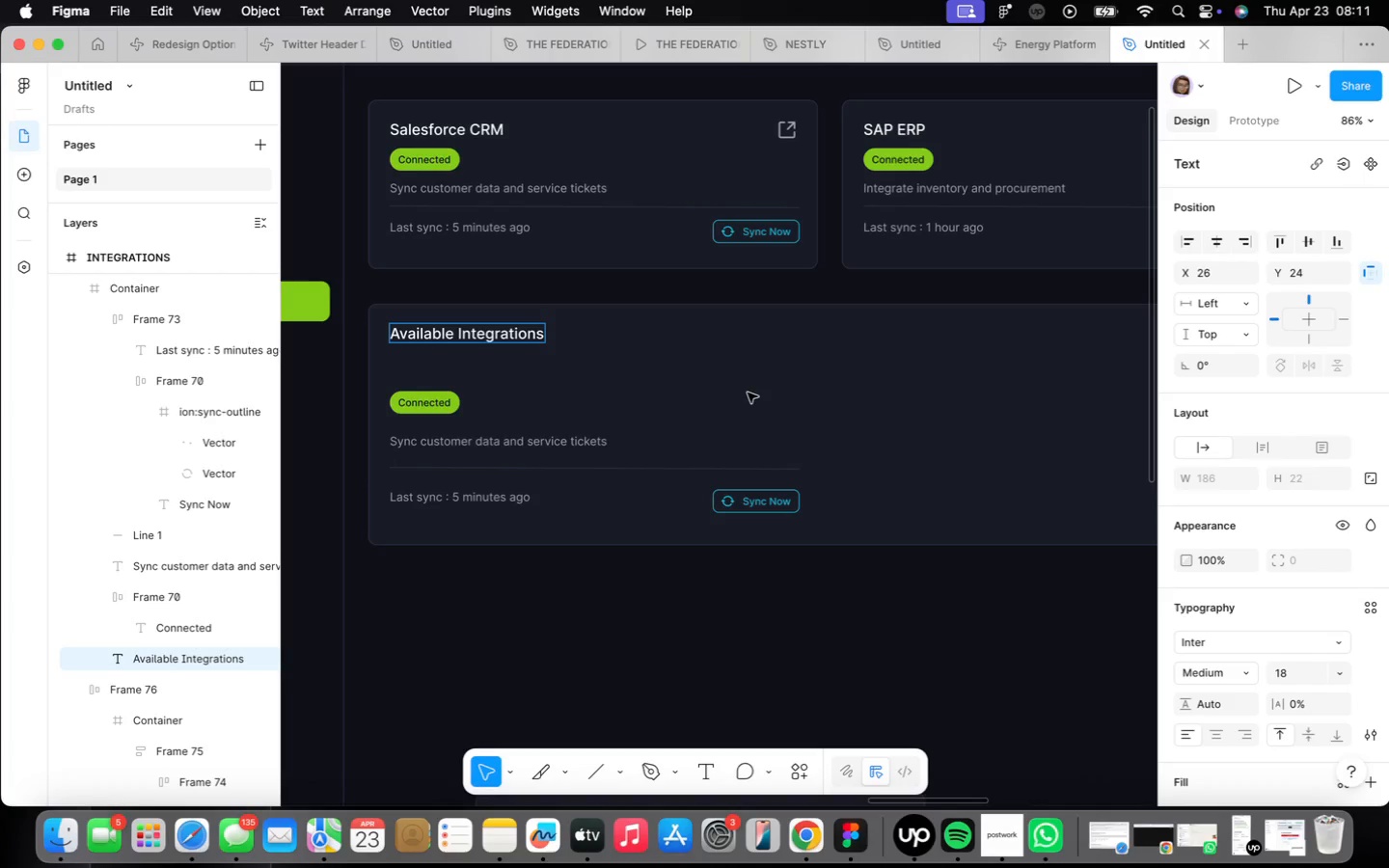 
left_click([752, 393])
 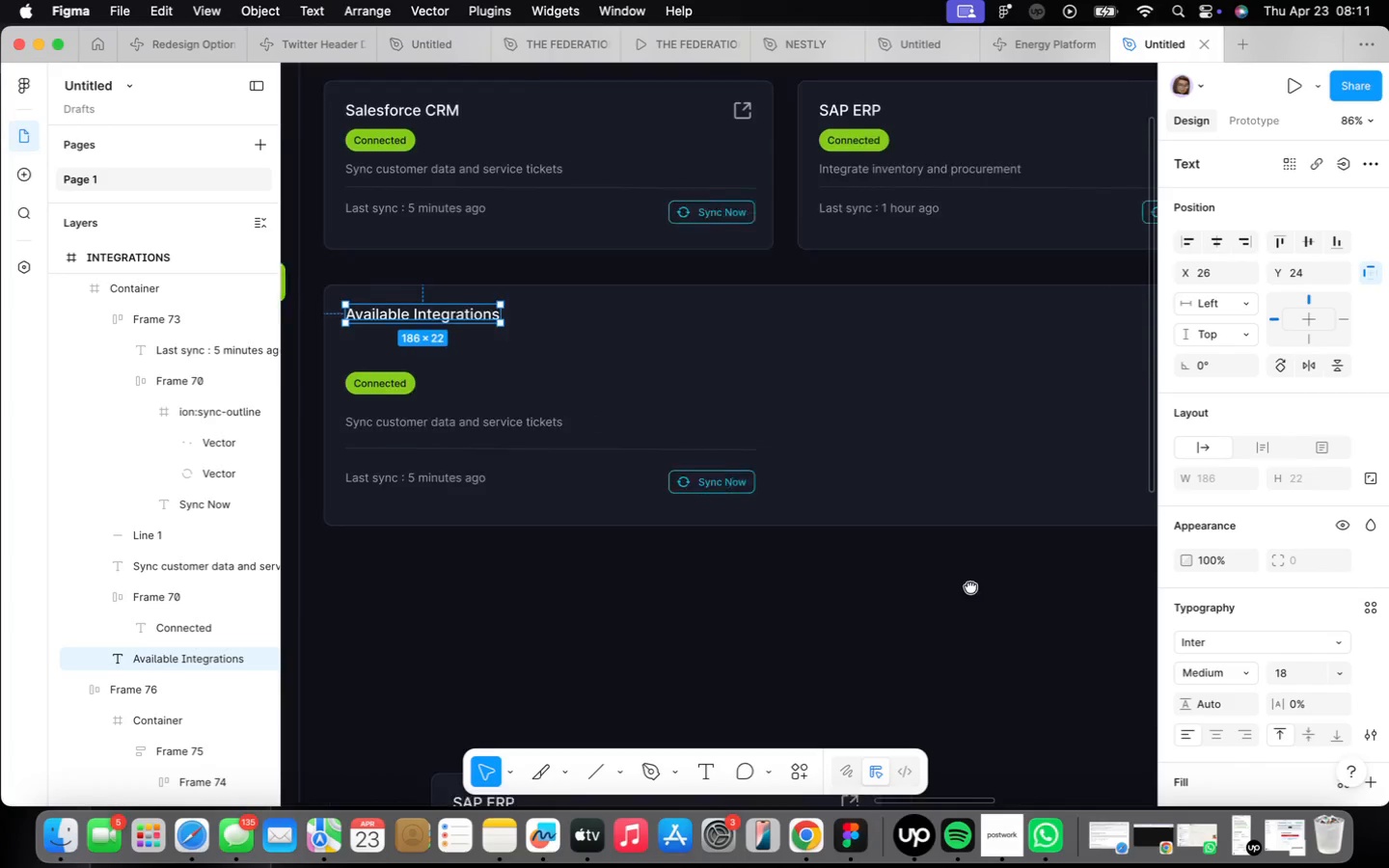 
scroll: coordinate [927, 508], scroll_direction: down, amount: 4.0
 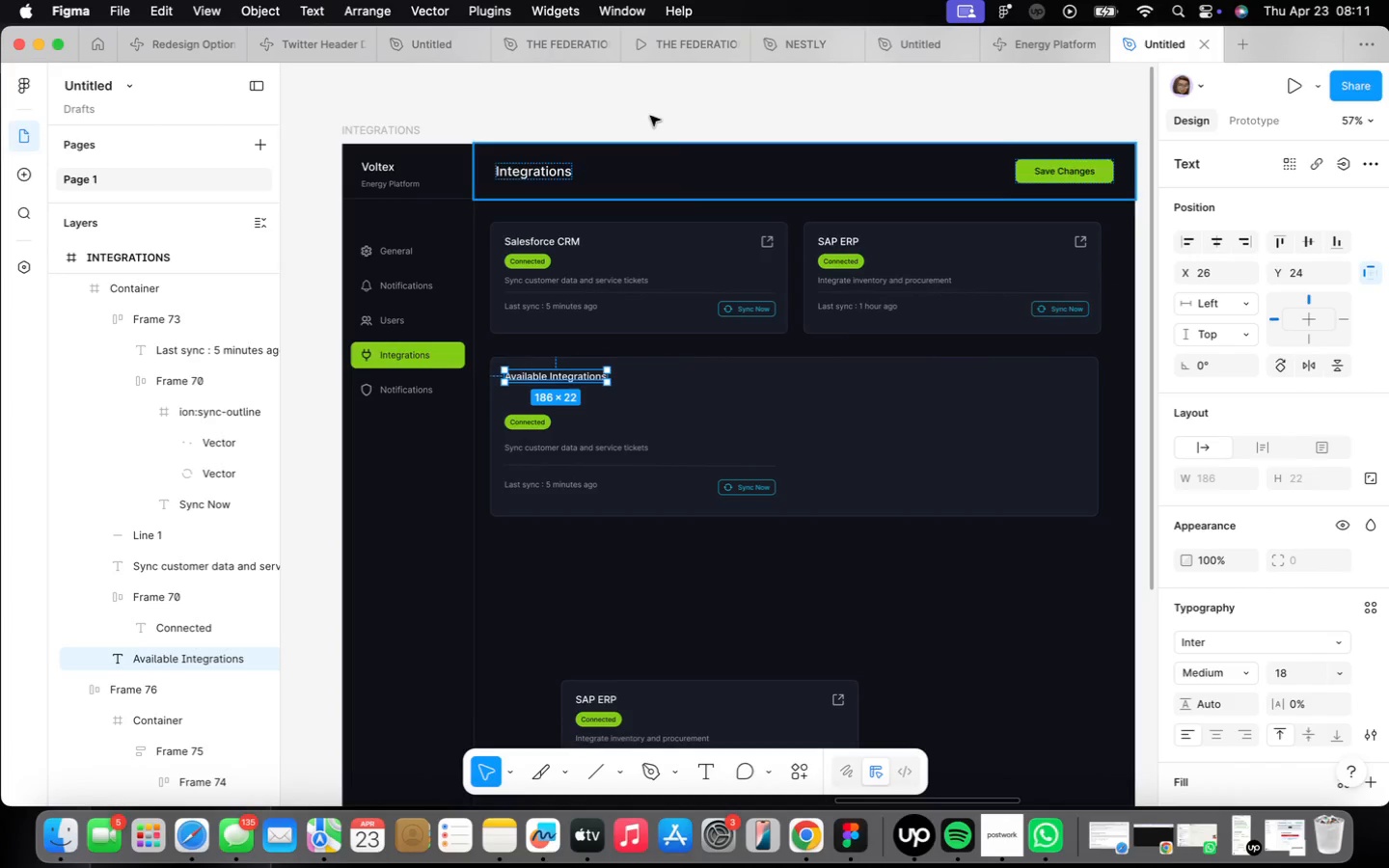 
wait(6.15)
 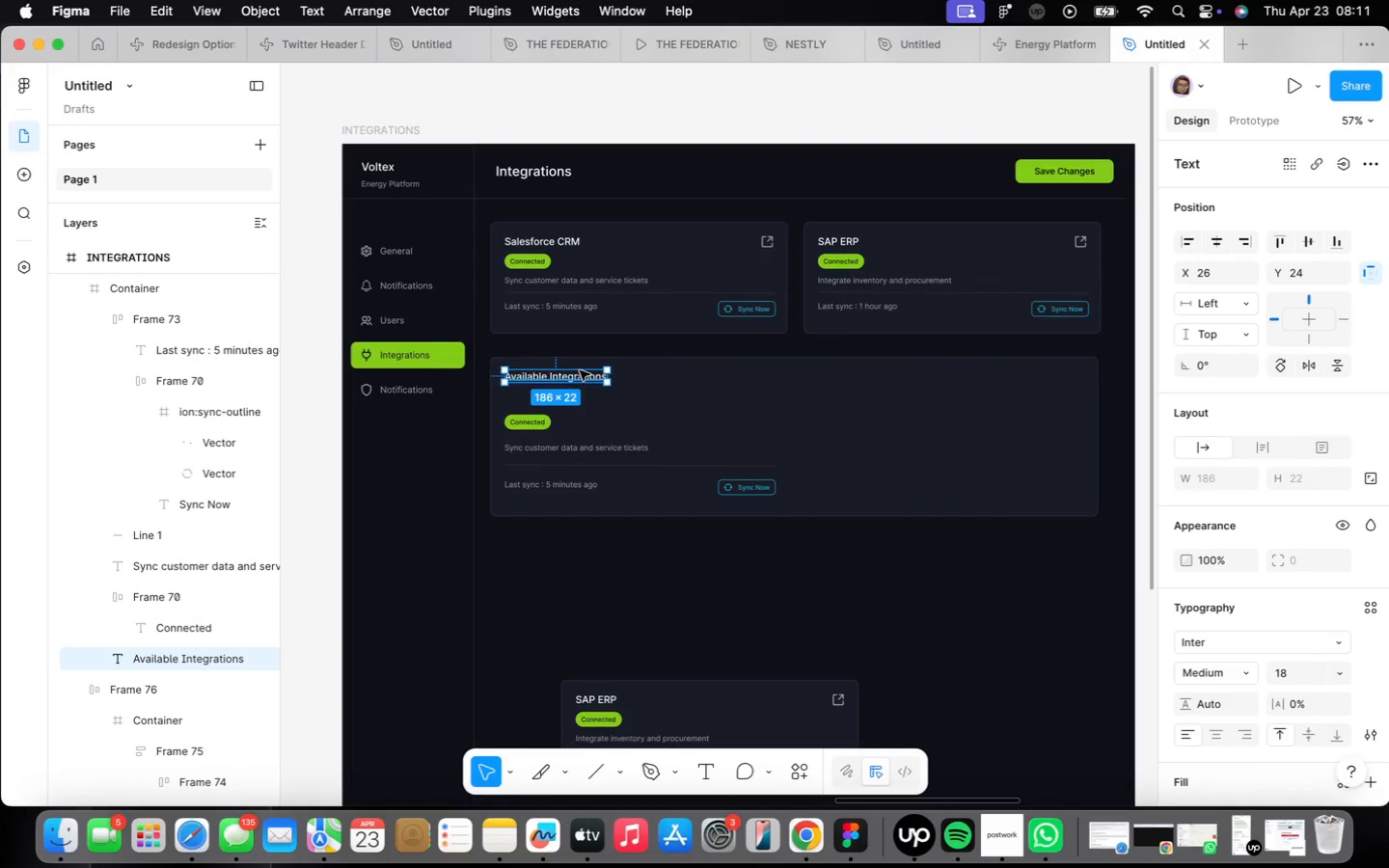 
double_click([1097, 173])
 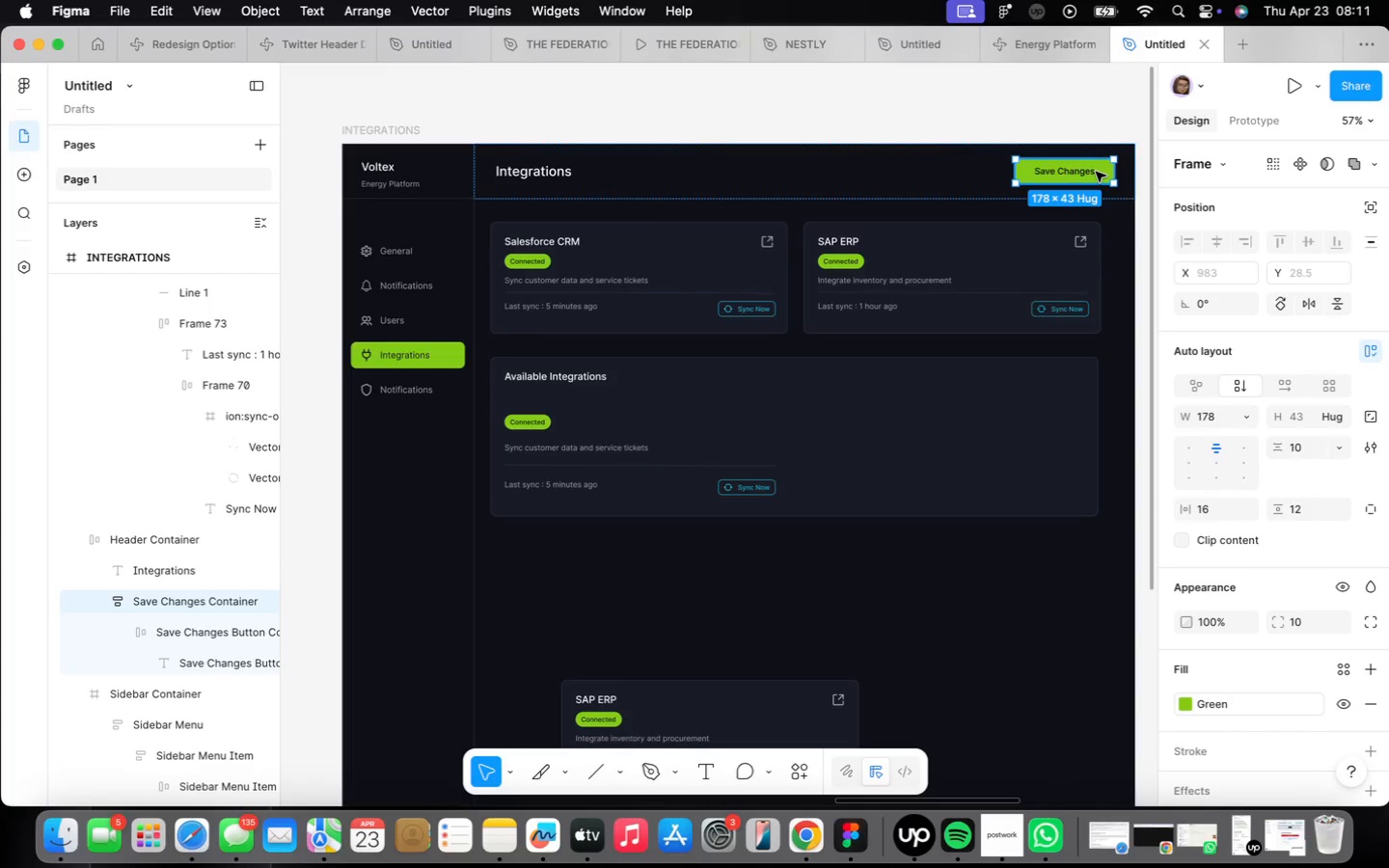 
key(Meta+CommandLeft)
 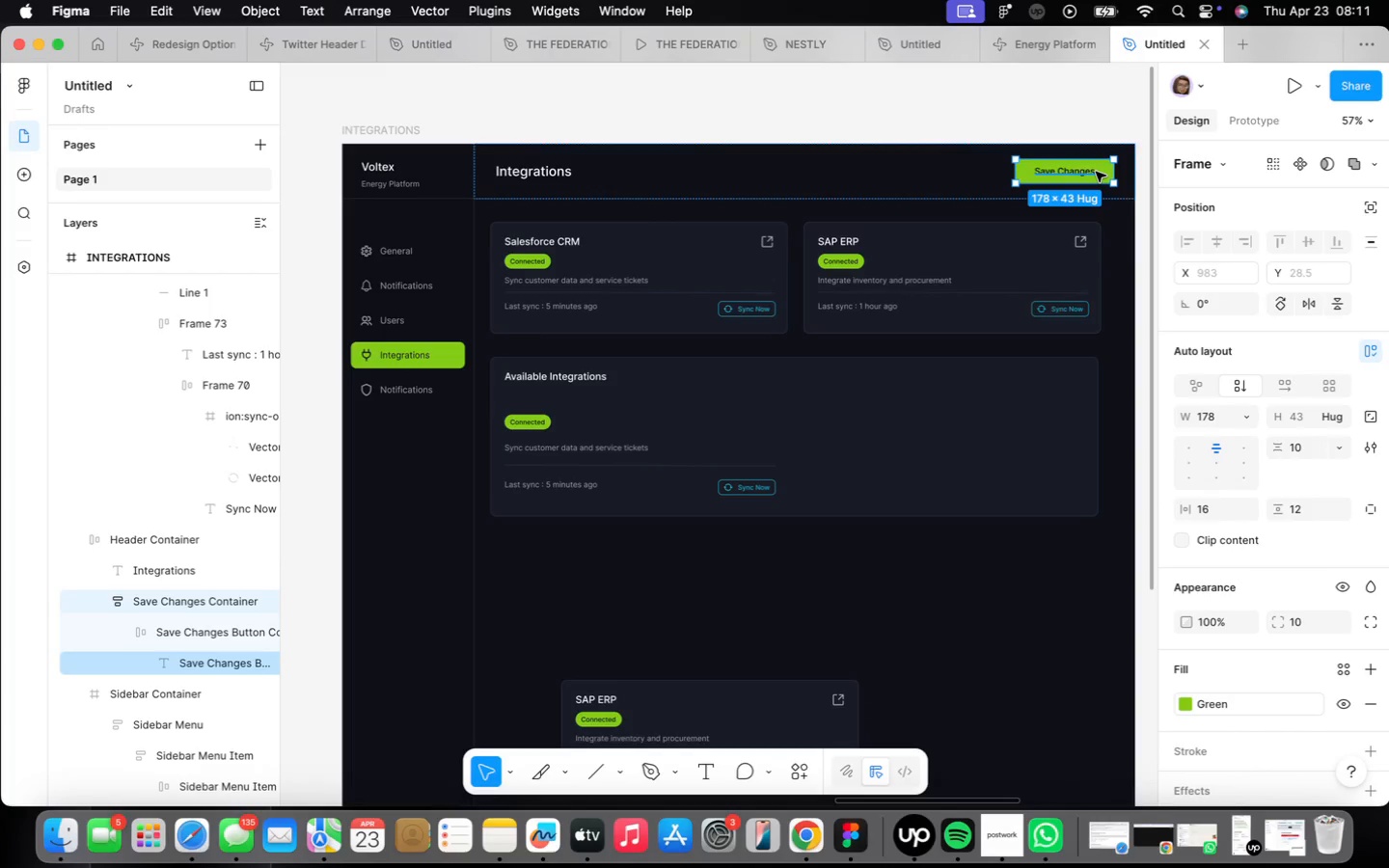 
key(Meta+C)
 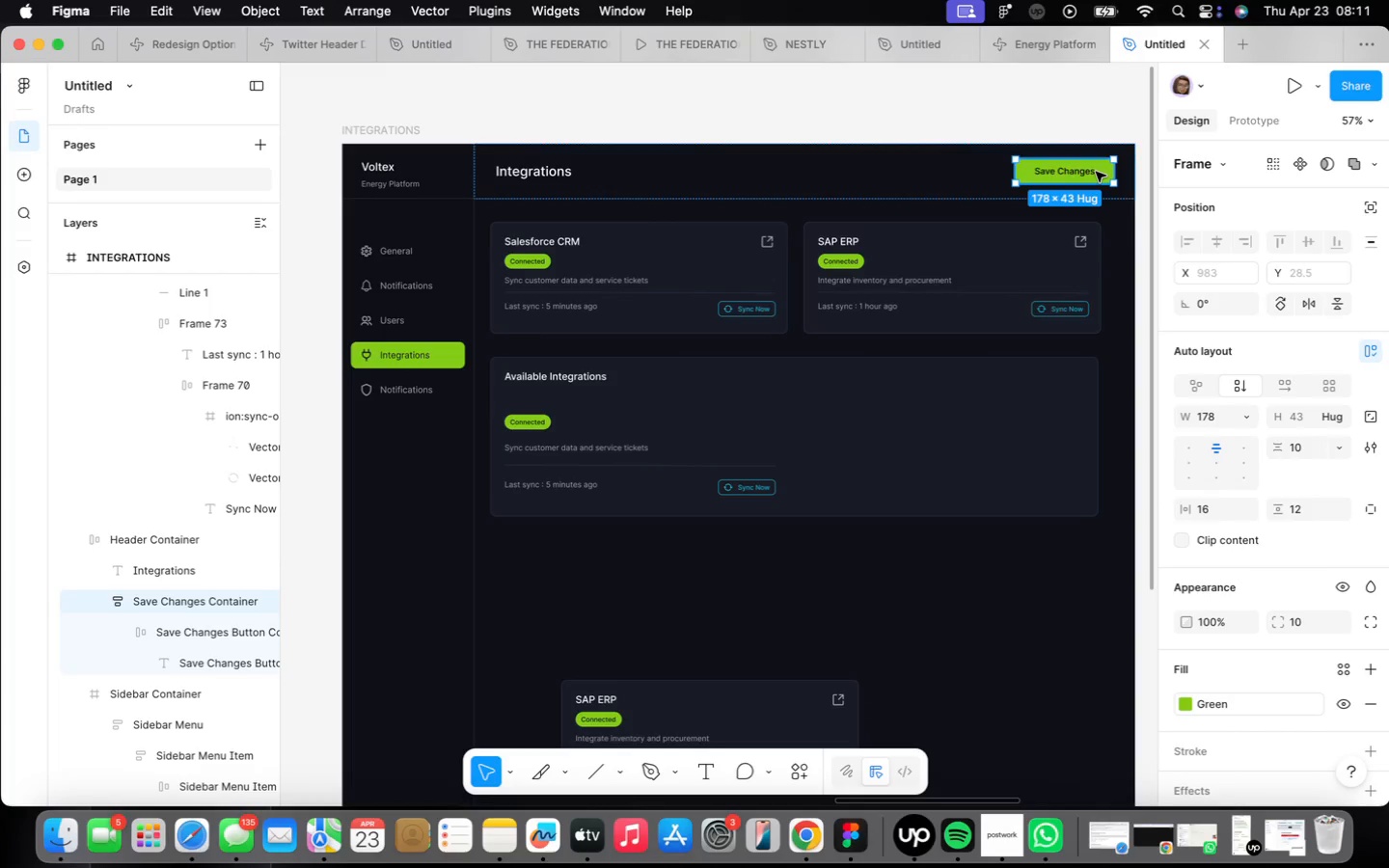 
key(Meta+CommandLeft)
 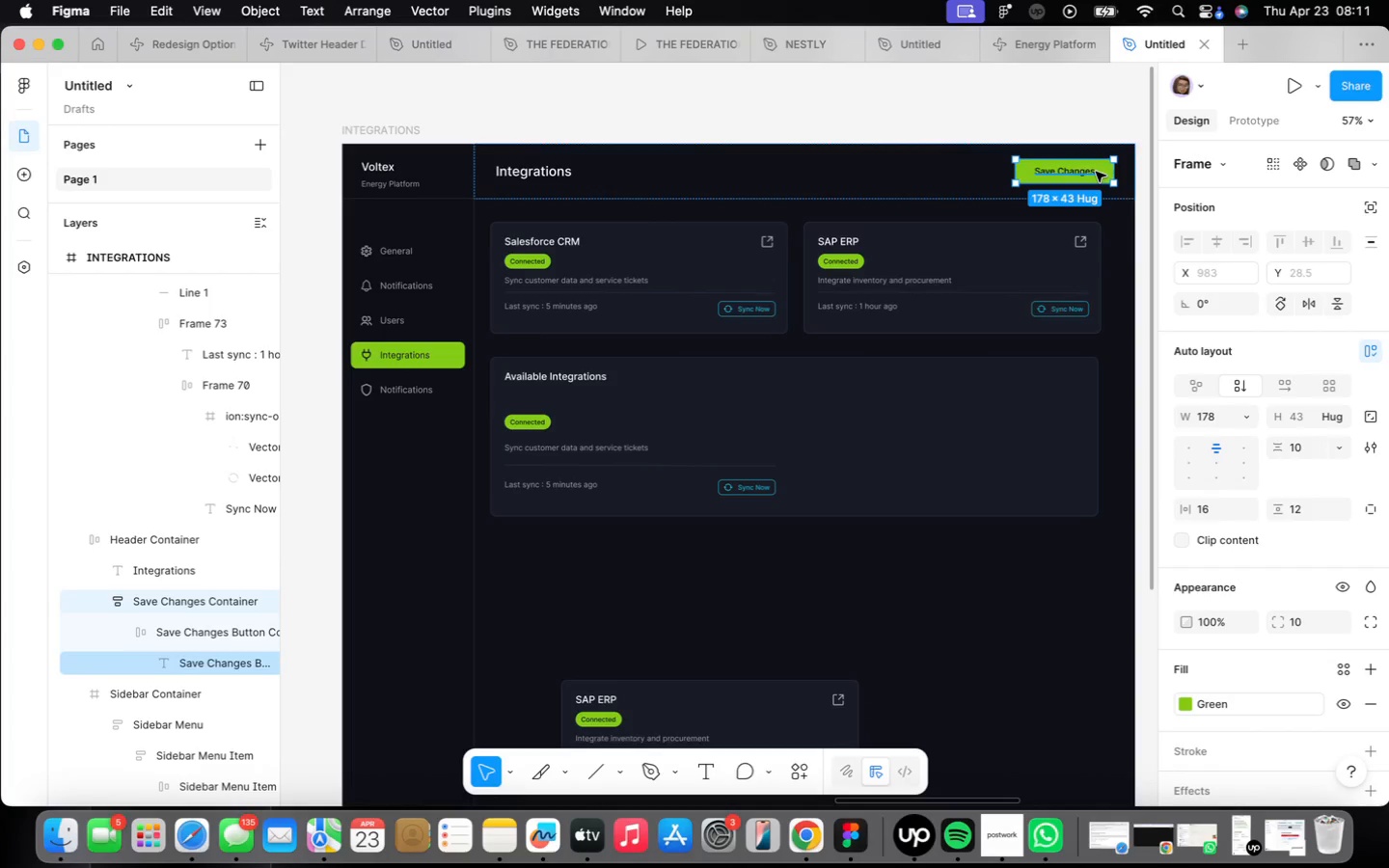 
key(Meta+C)
 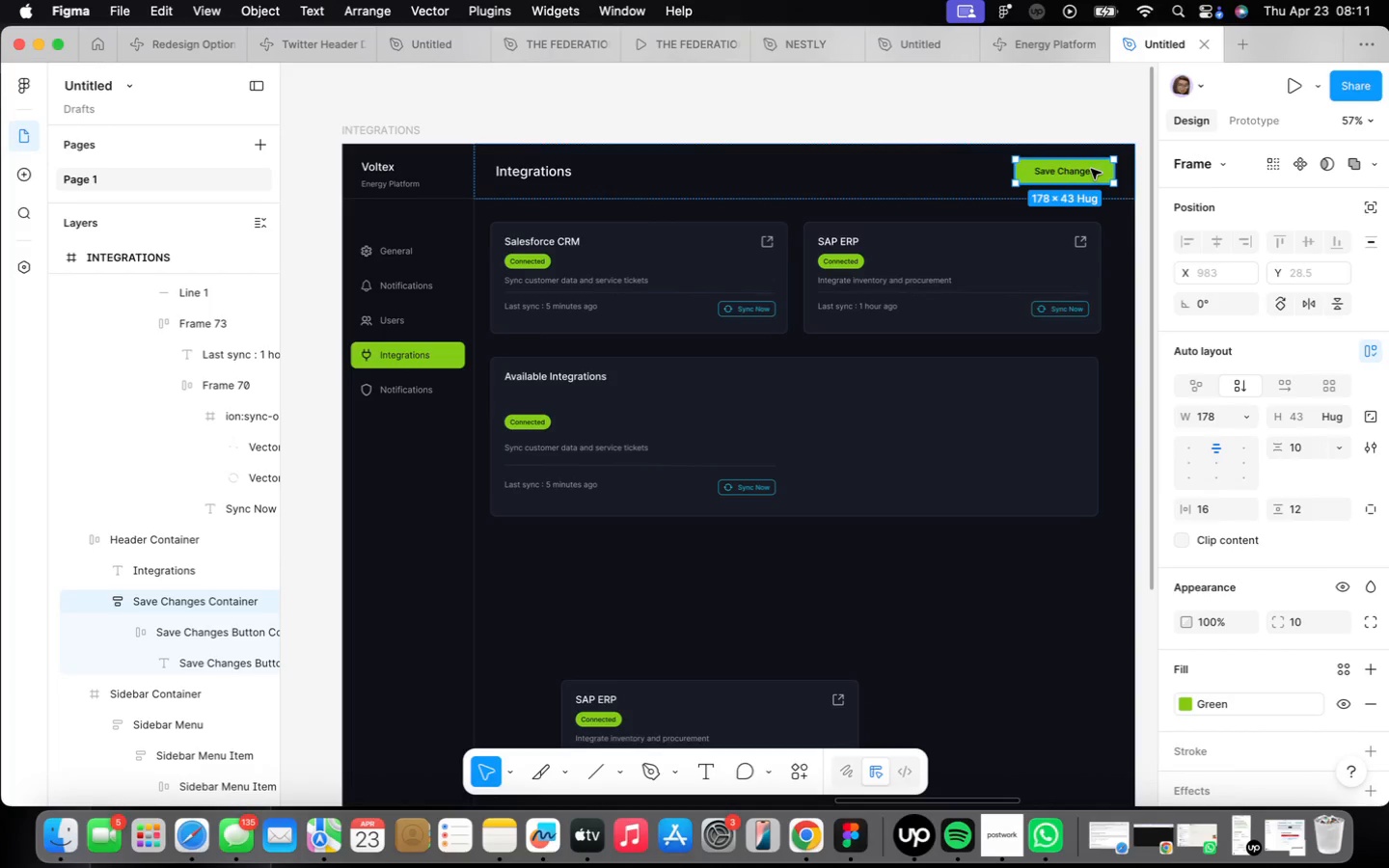 
right_click([1091, 169])
 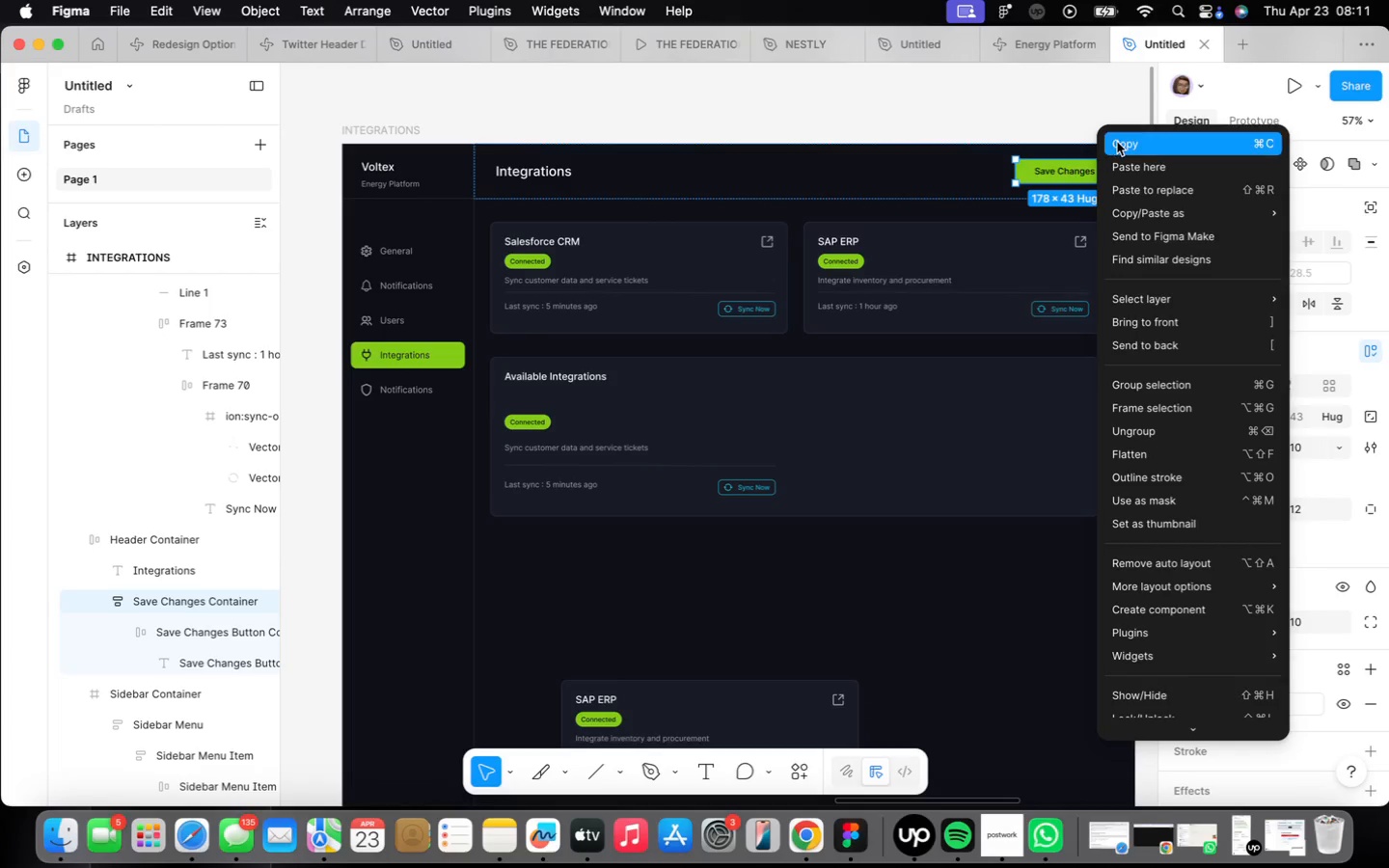 
left_click([1119, 141])
 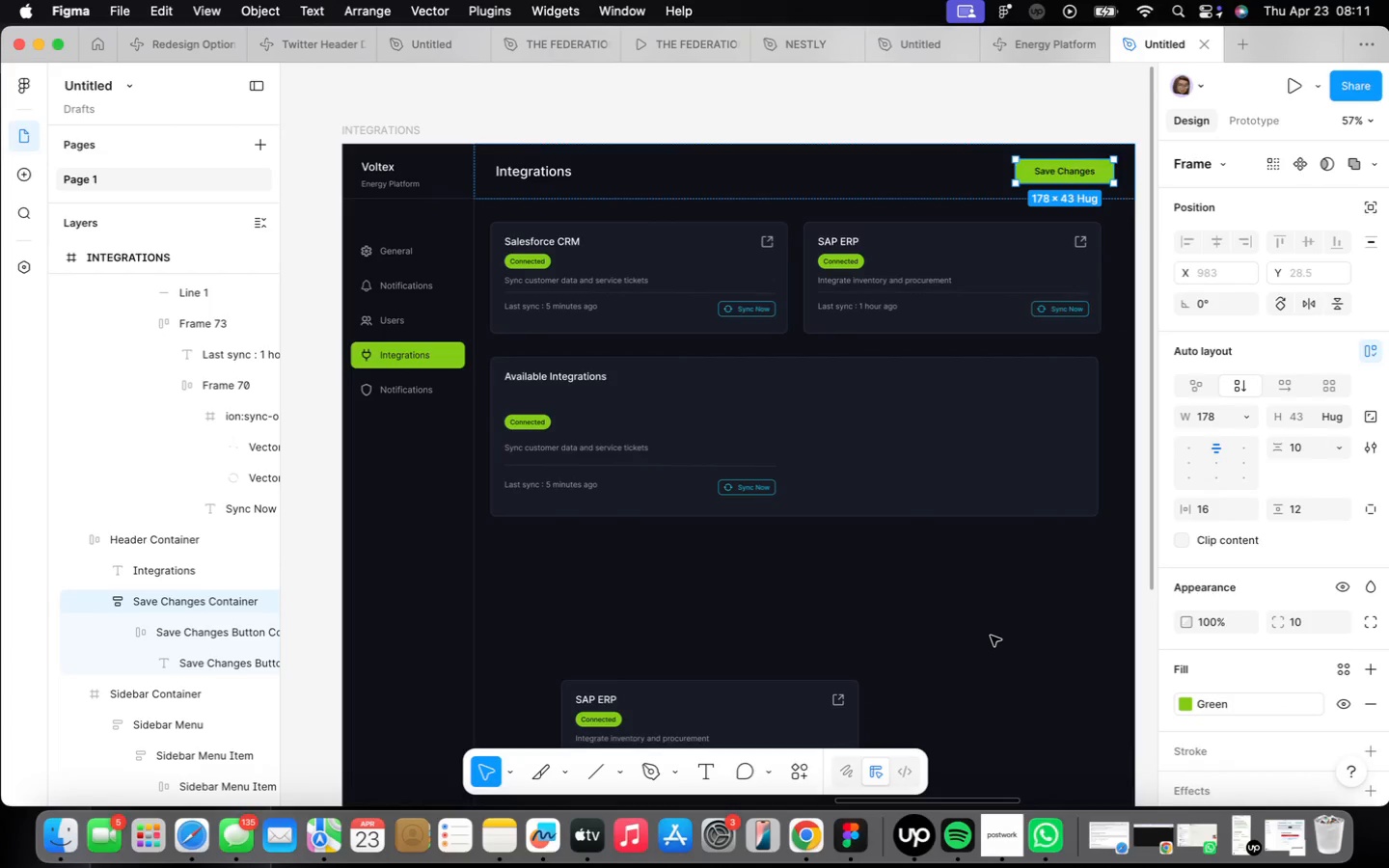 
right_click([964, 619])
 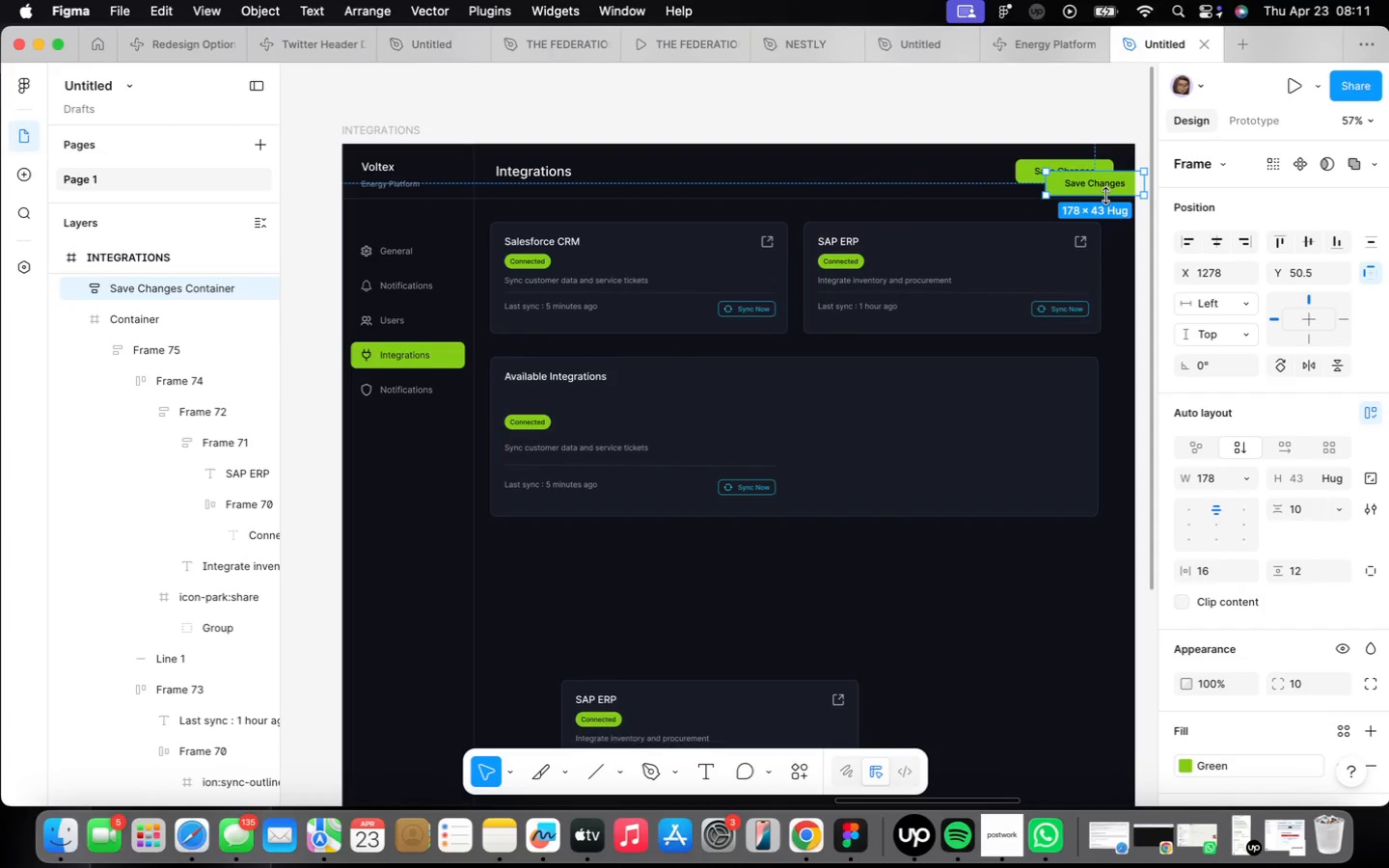 
left_click_drag(start_coordinate=[1106, 186], to_coordinate=[1048, 384])
 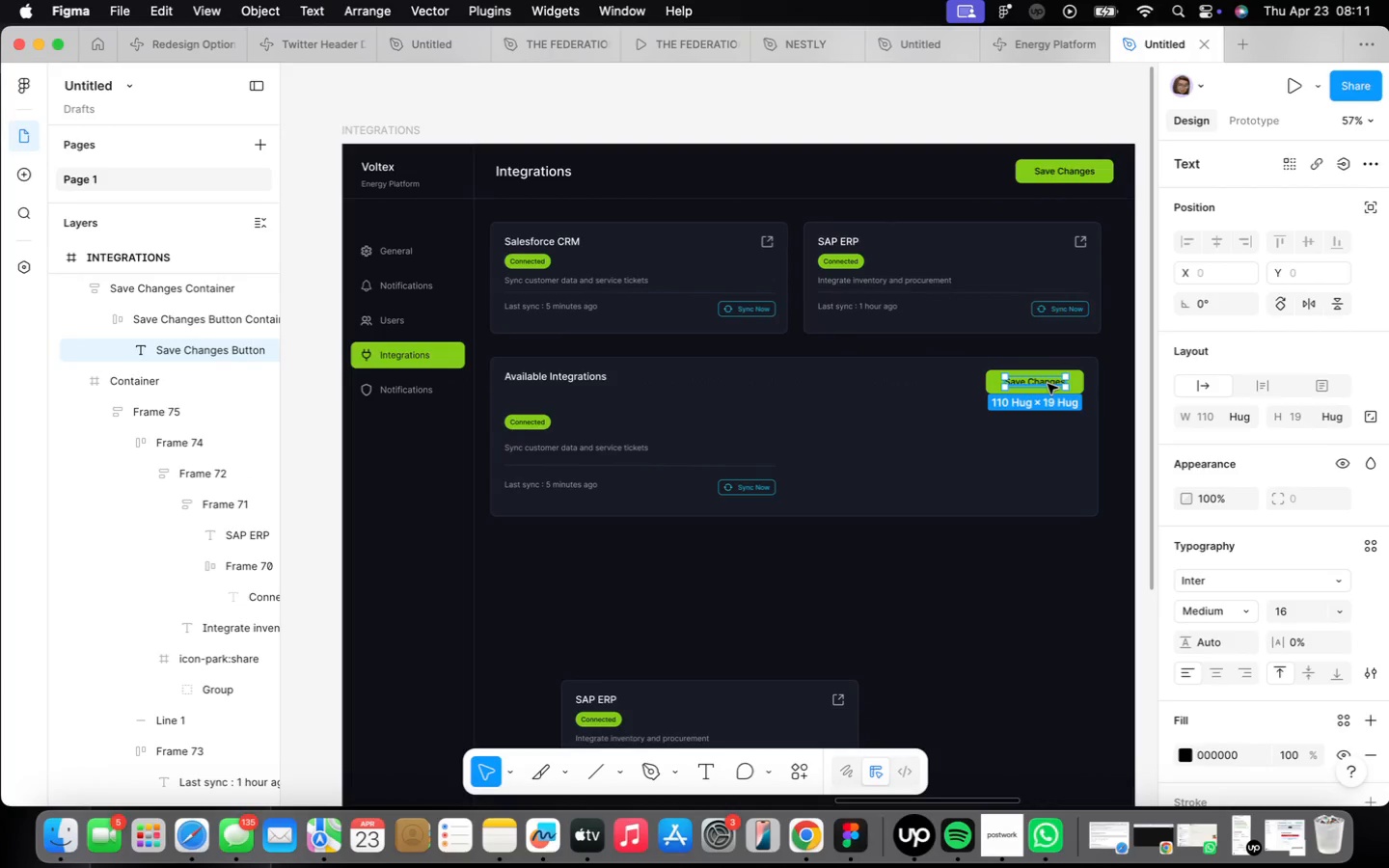 
double_click([1048, 383])
 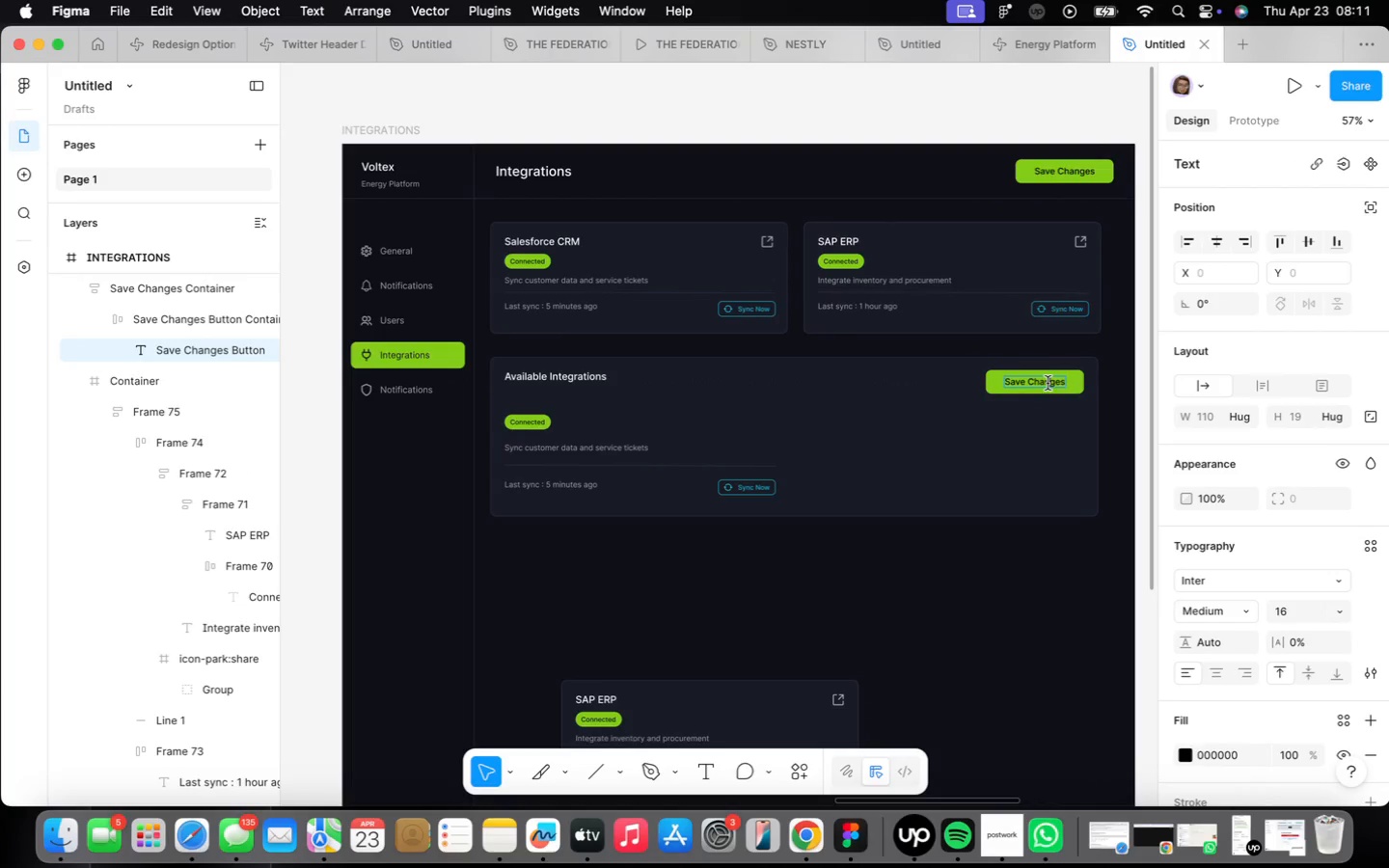 
double_click([1043, 375])
 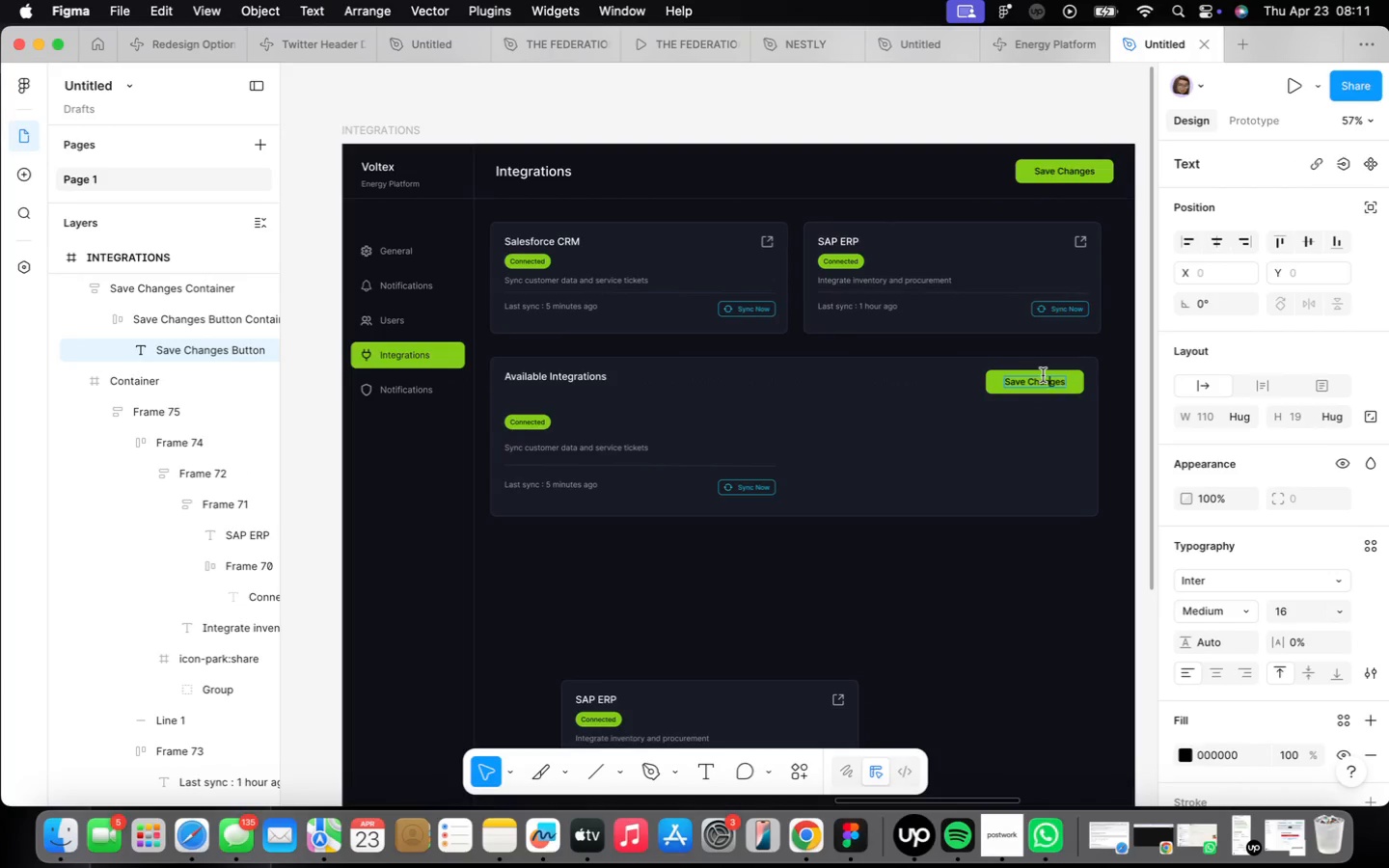 
triple_click([1043, 375])
 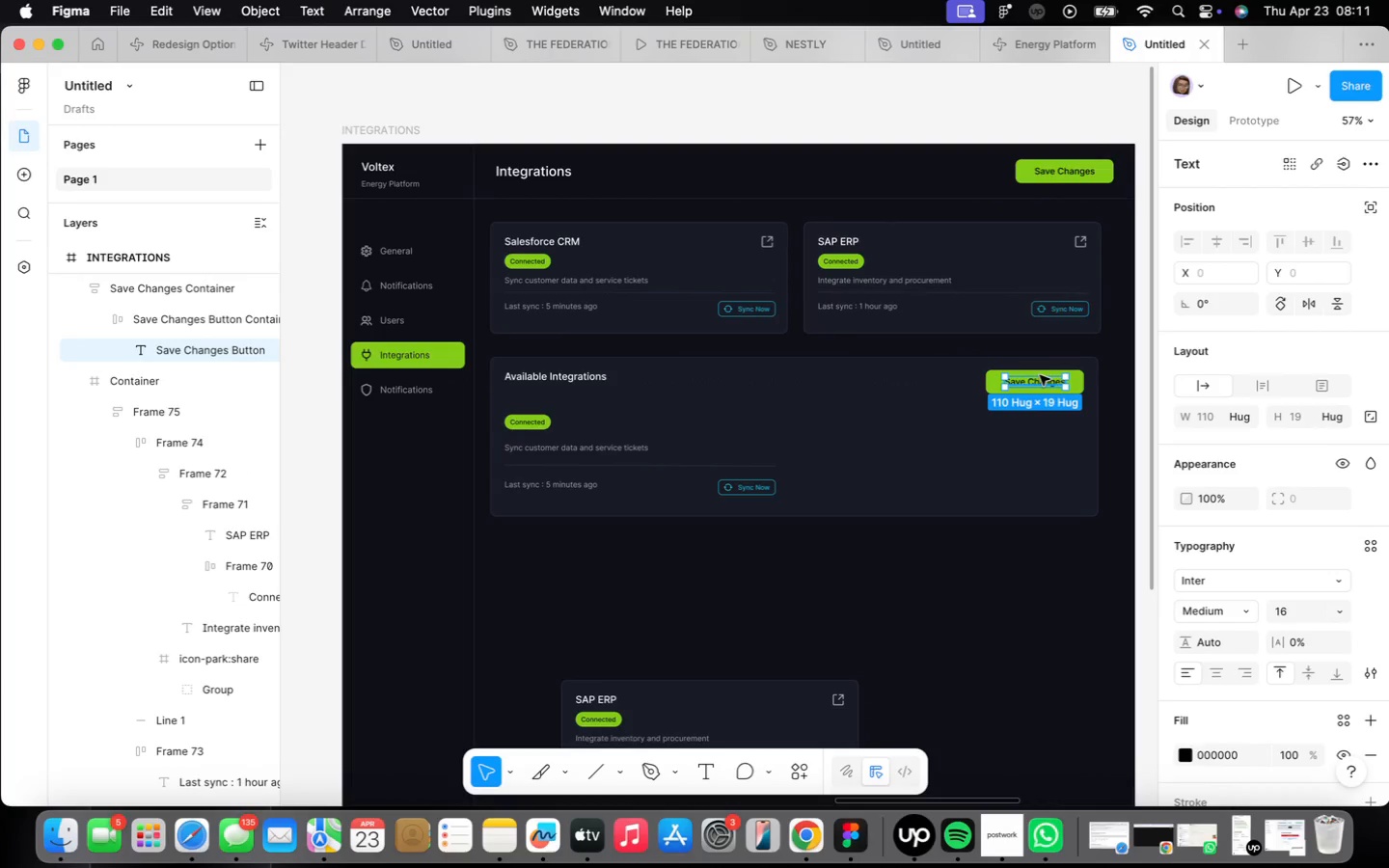 
triple_click([1040, 375])
 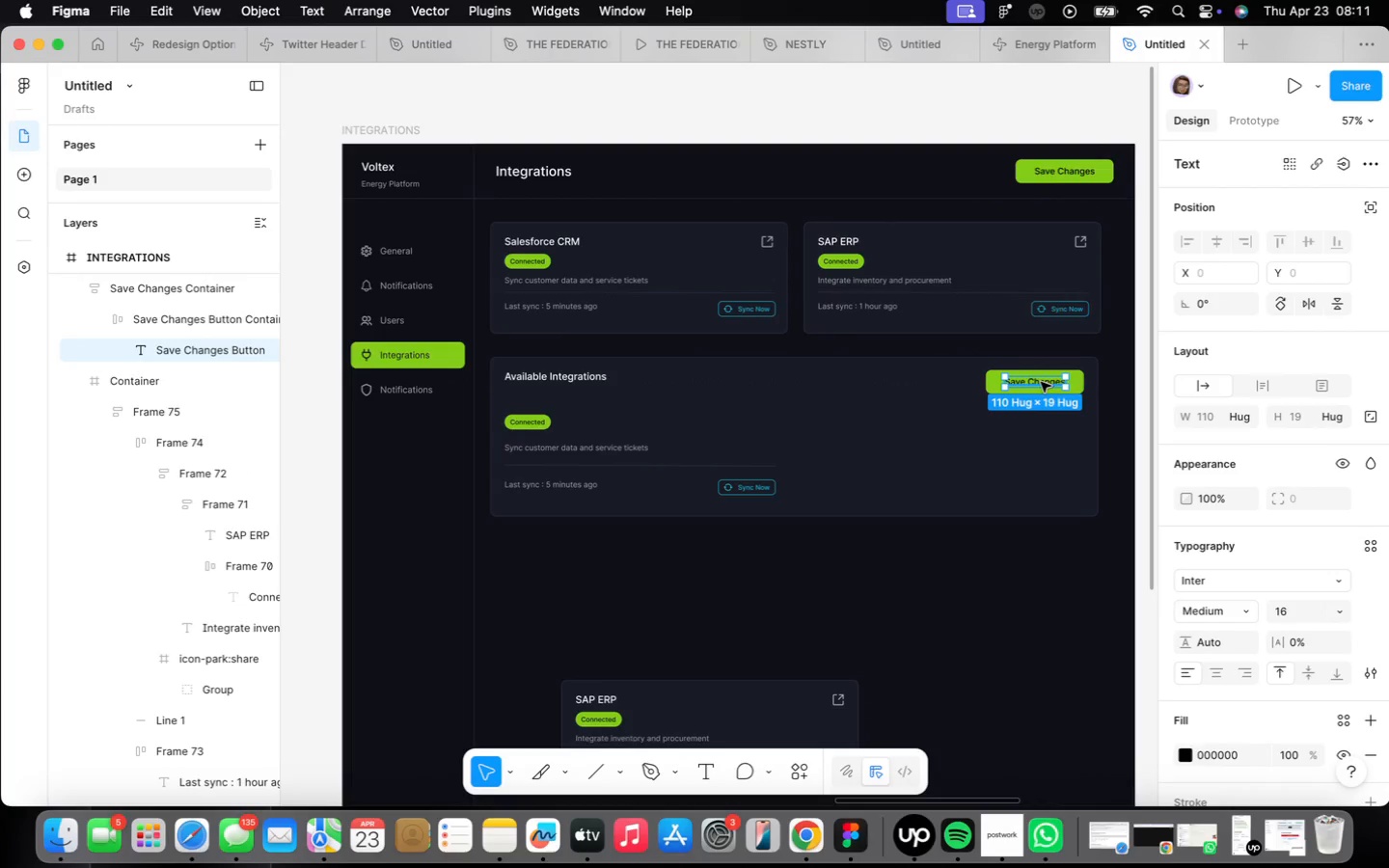 
double_click([1041, 382])
 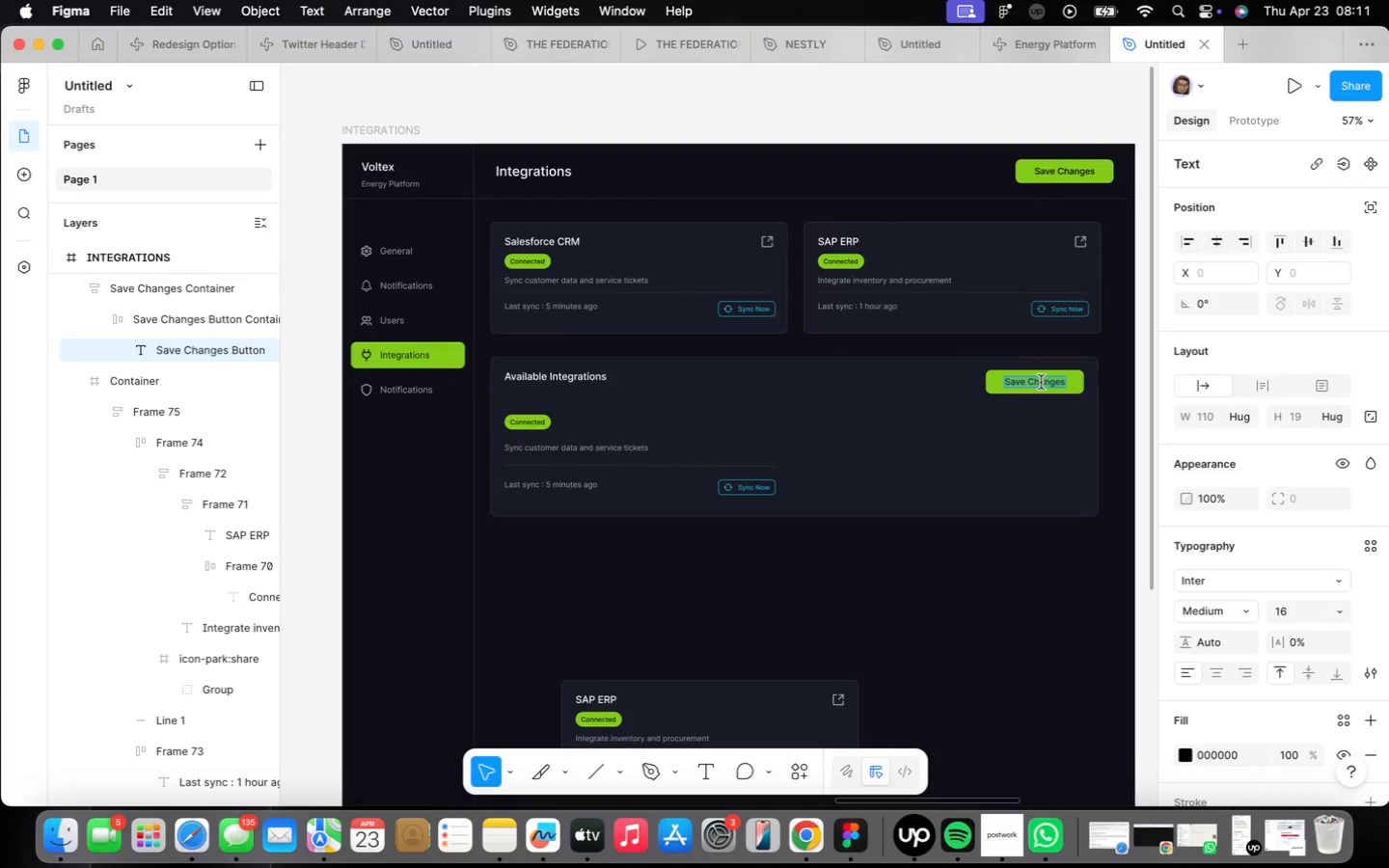 
type(Broi)
key(Backspace)
type(wse IN)
 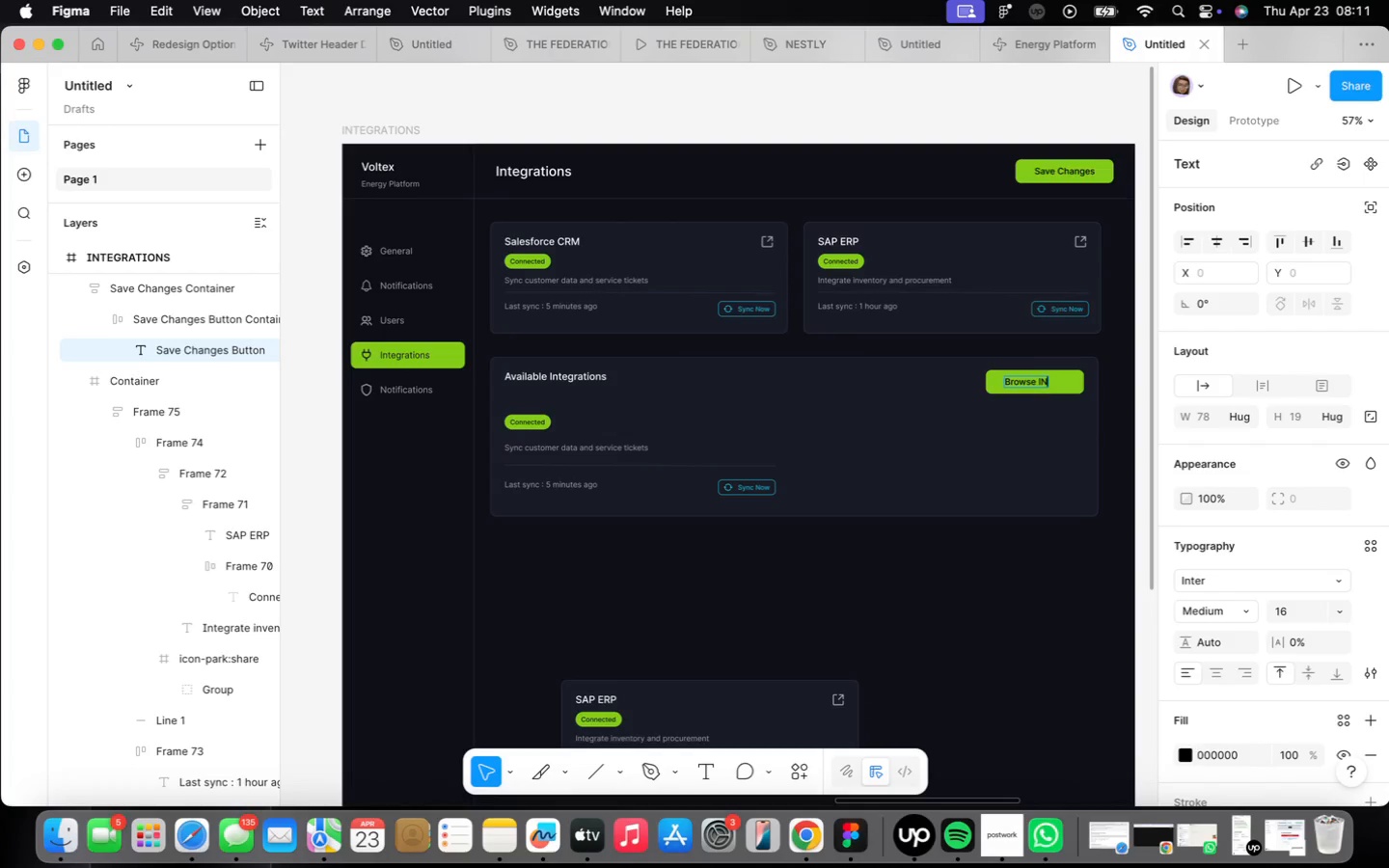 
key(CapsLock)
 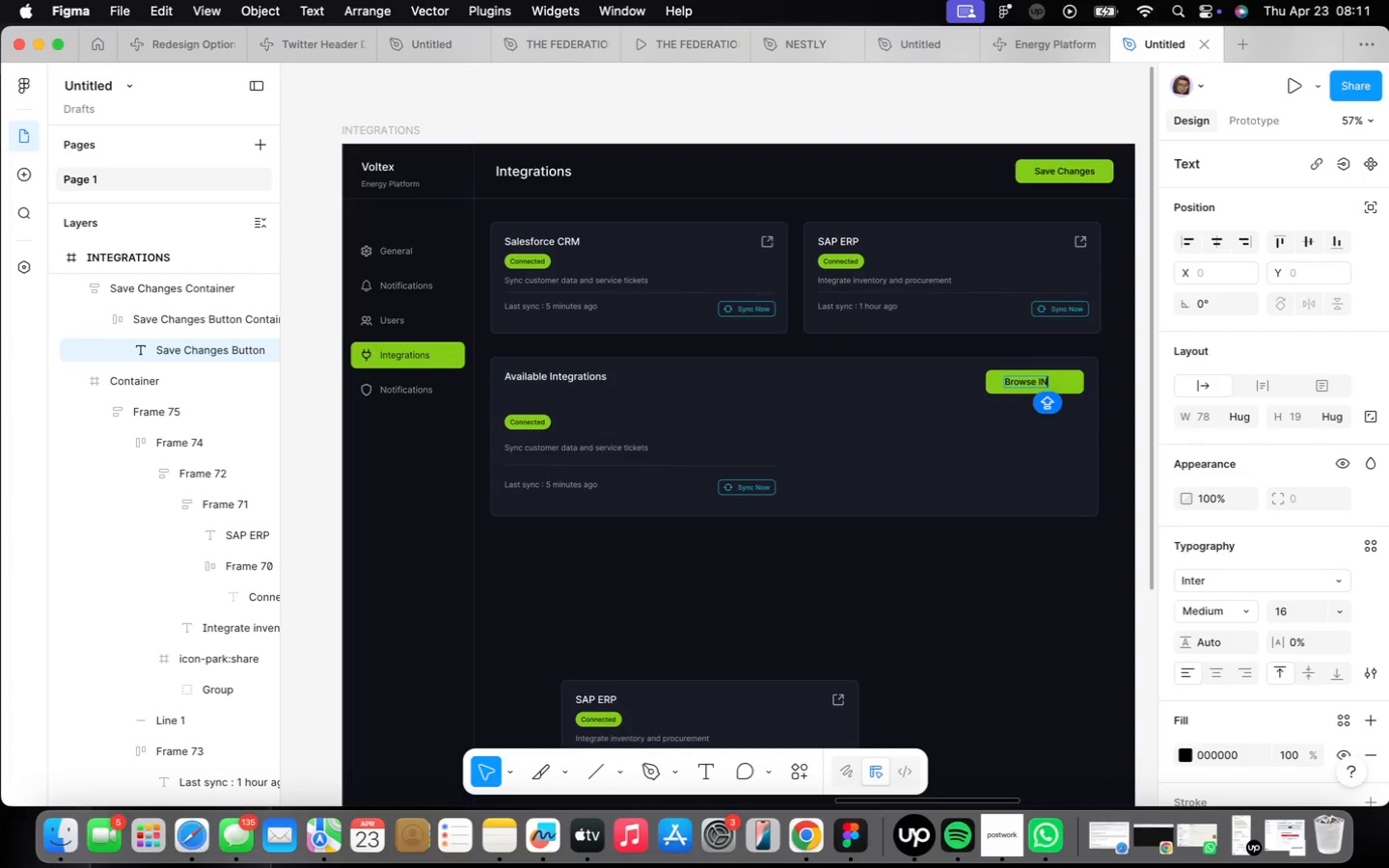 
key(CapsLock)
 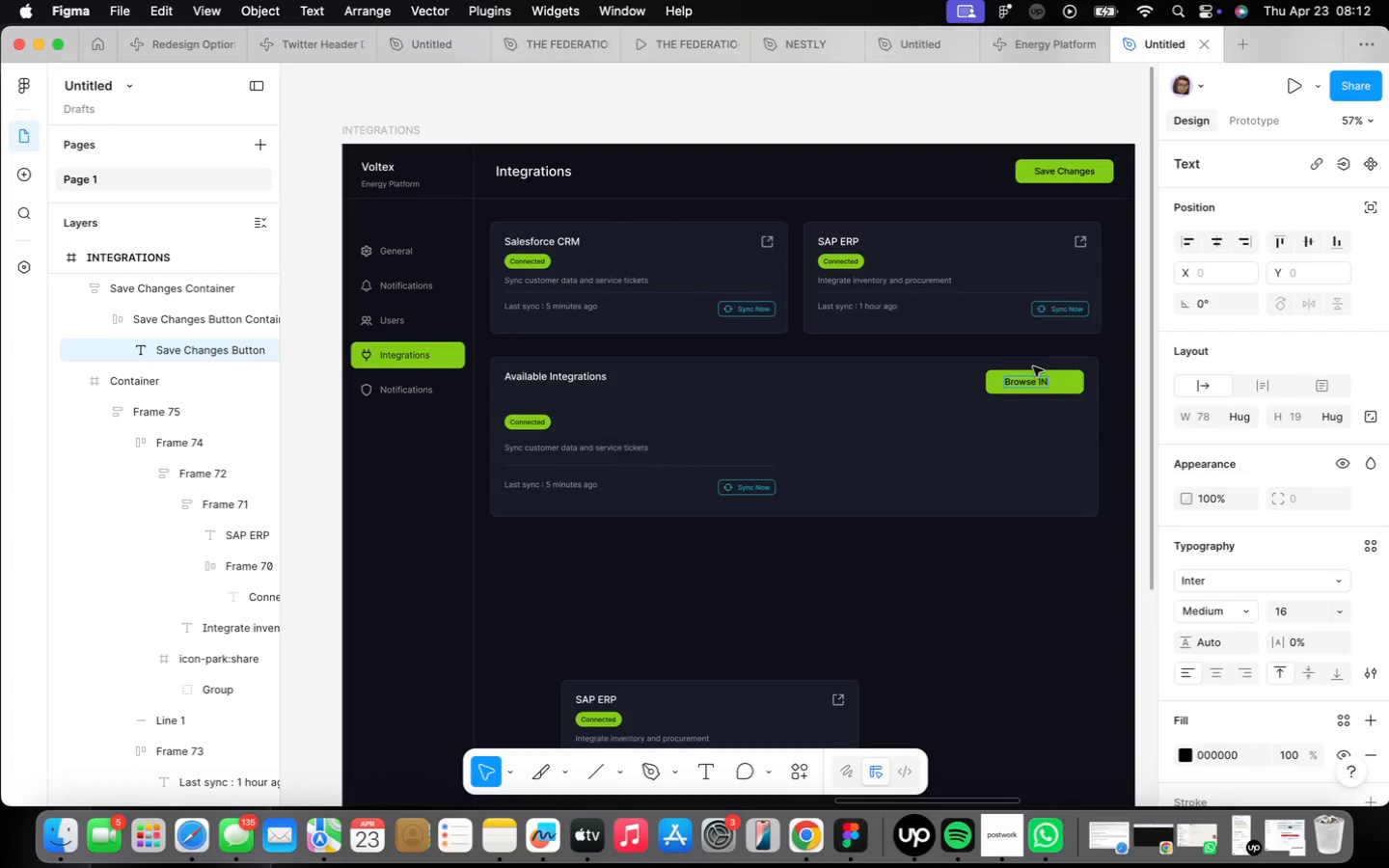 
key(Backspace)
 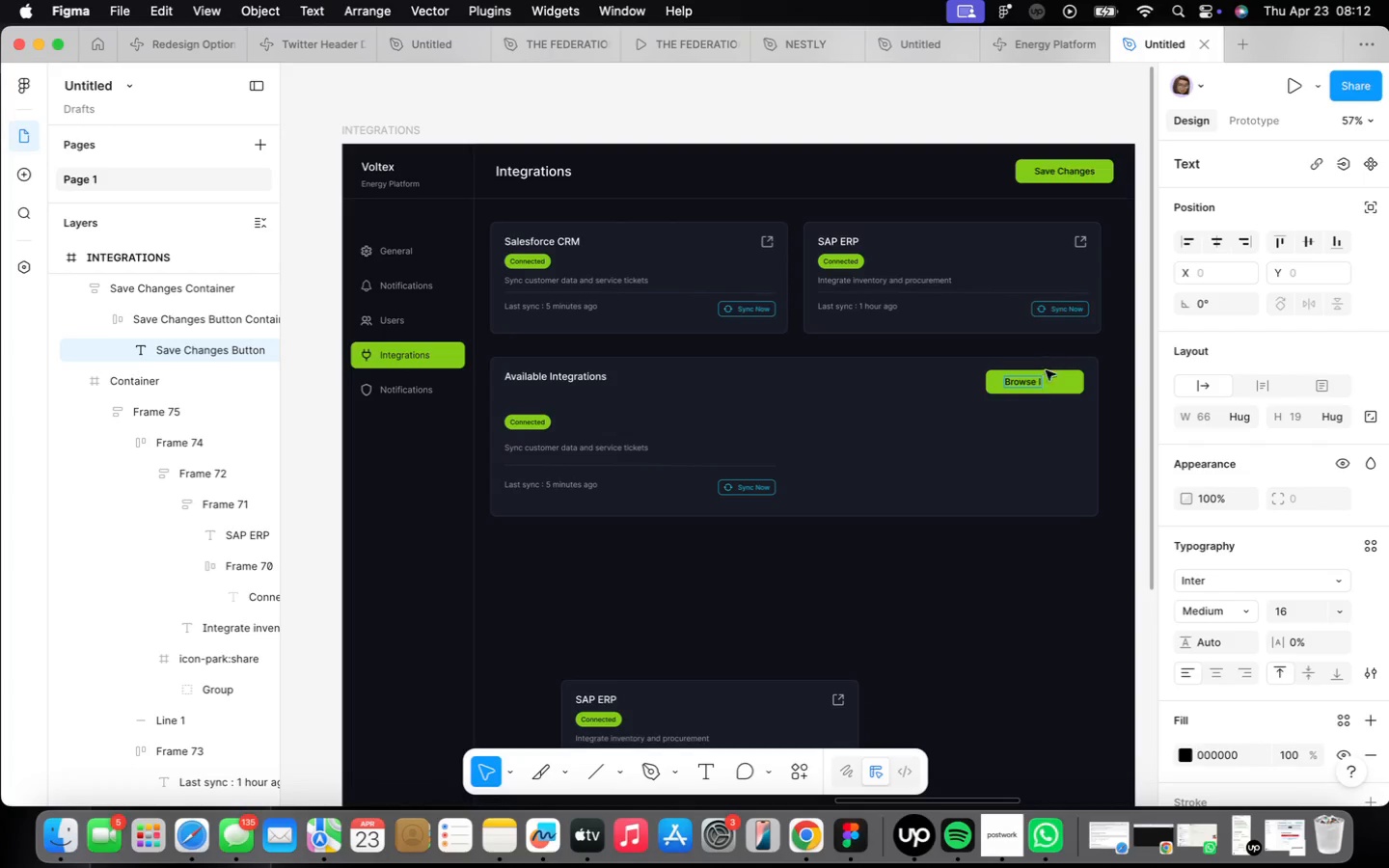 
left_click([1093, 407])
 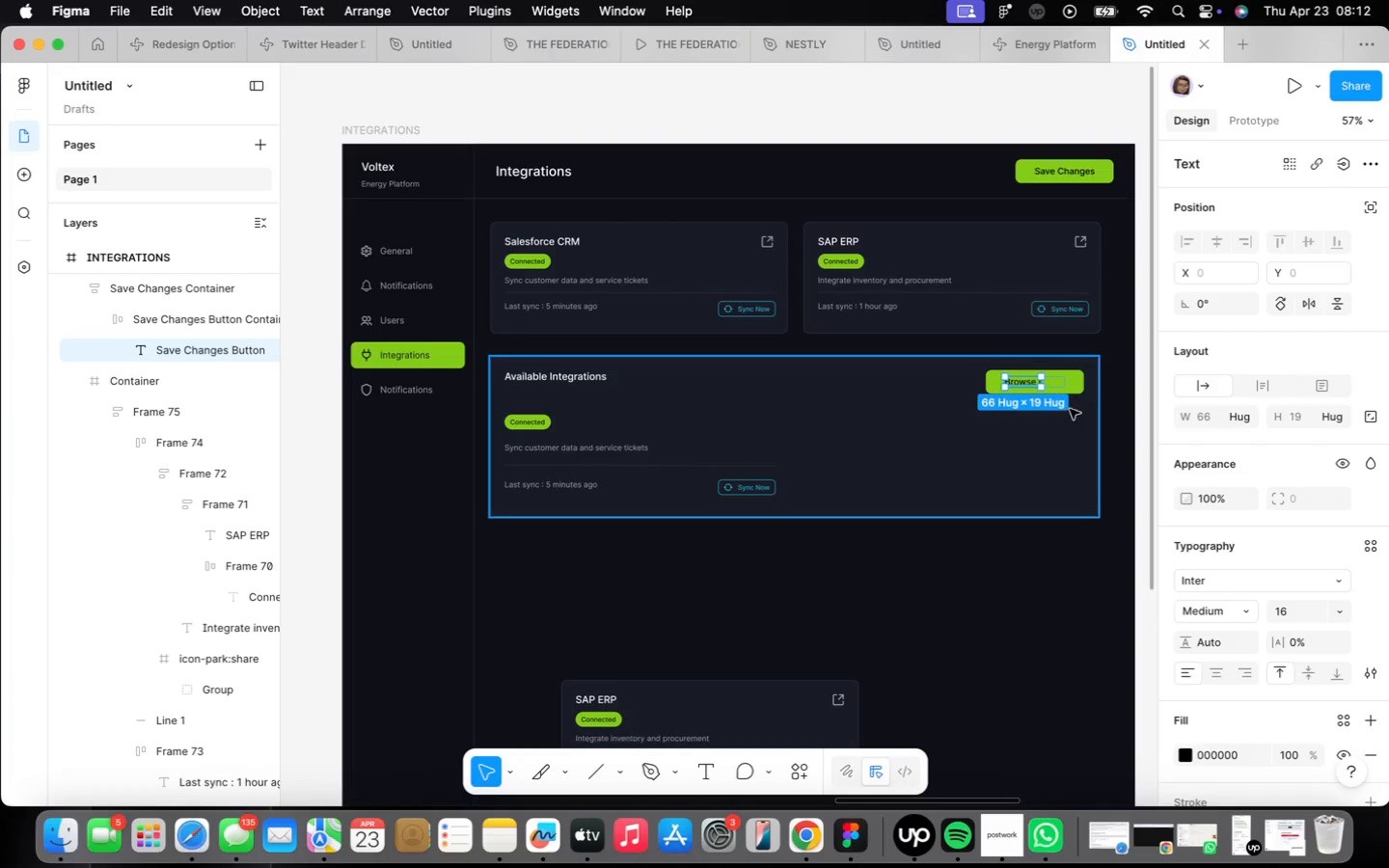 
left_click([1035, 353])
 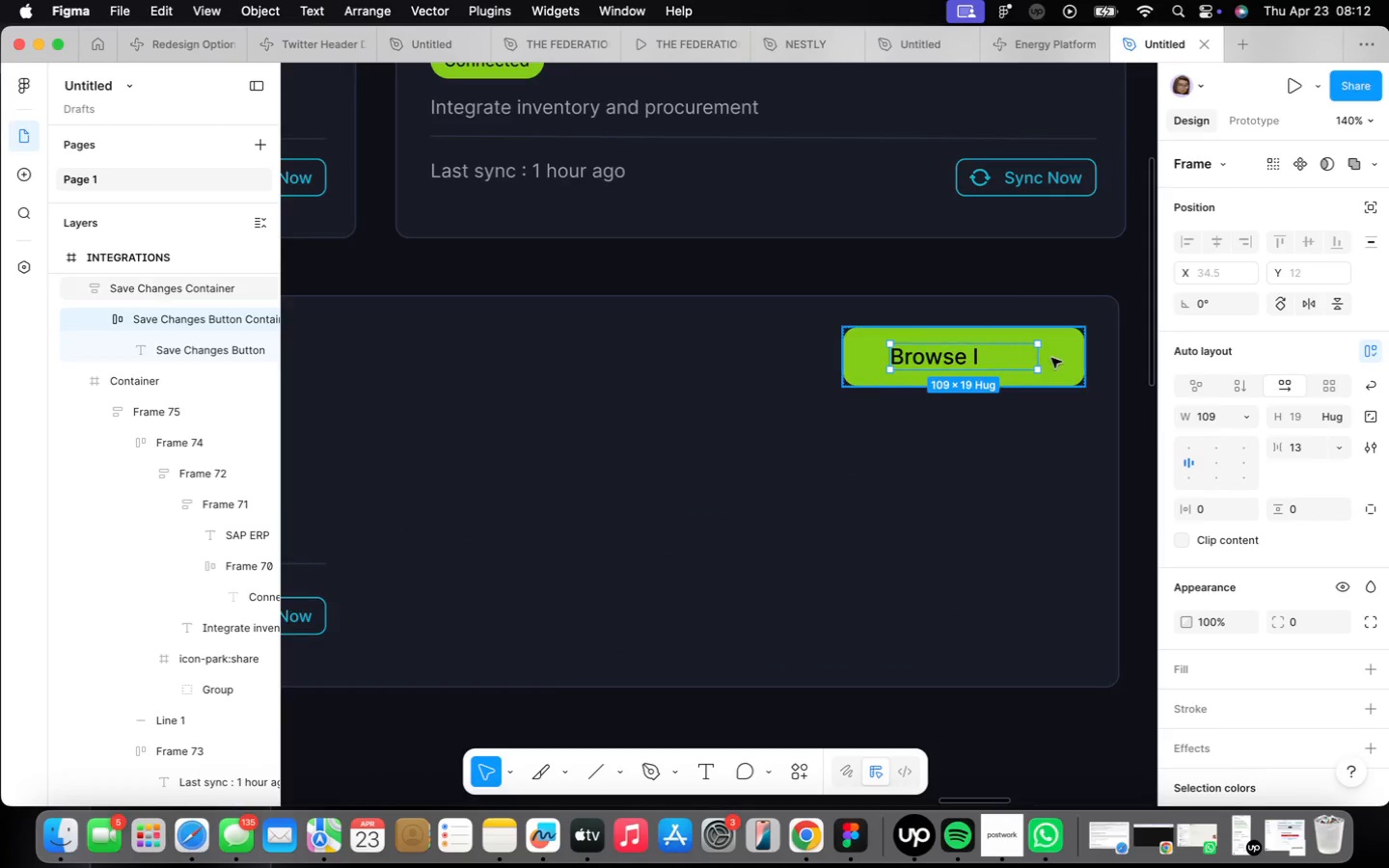 
scroll: coordinate [1083, 399], scroll_direction: up, amount: 11.0
 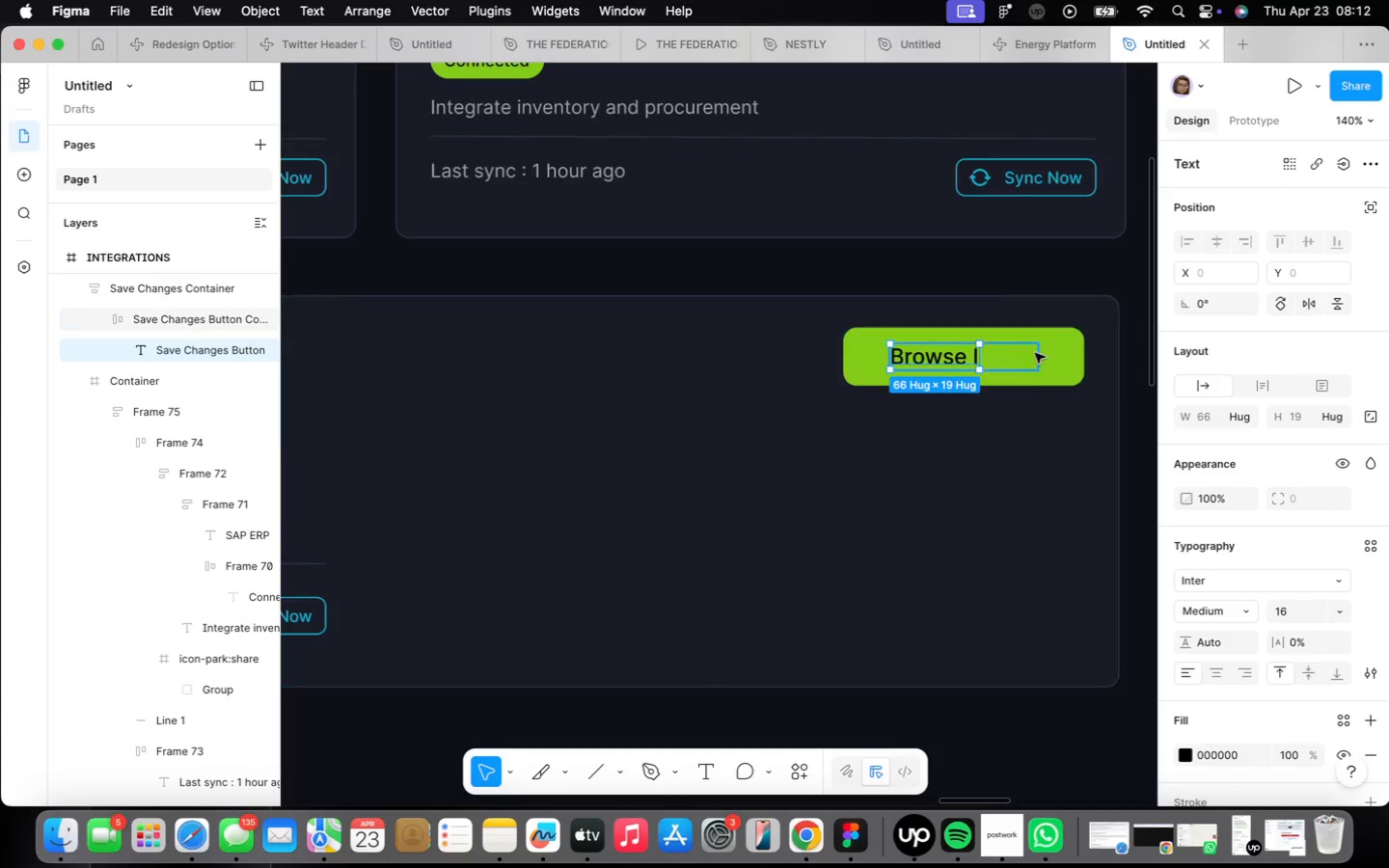 
left_click_drag(start_coordinate=[1074, 363], to_coordinate=[1049, 362])
 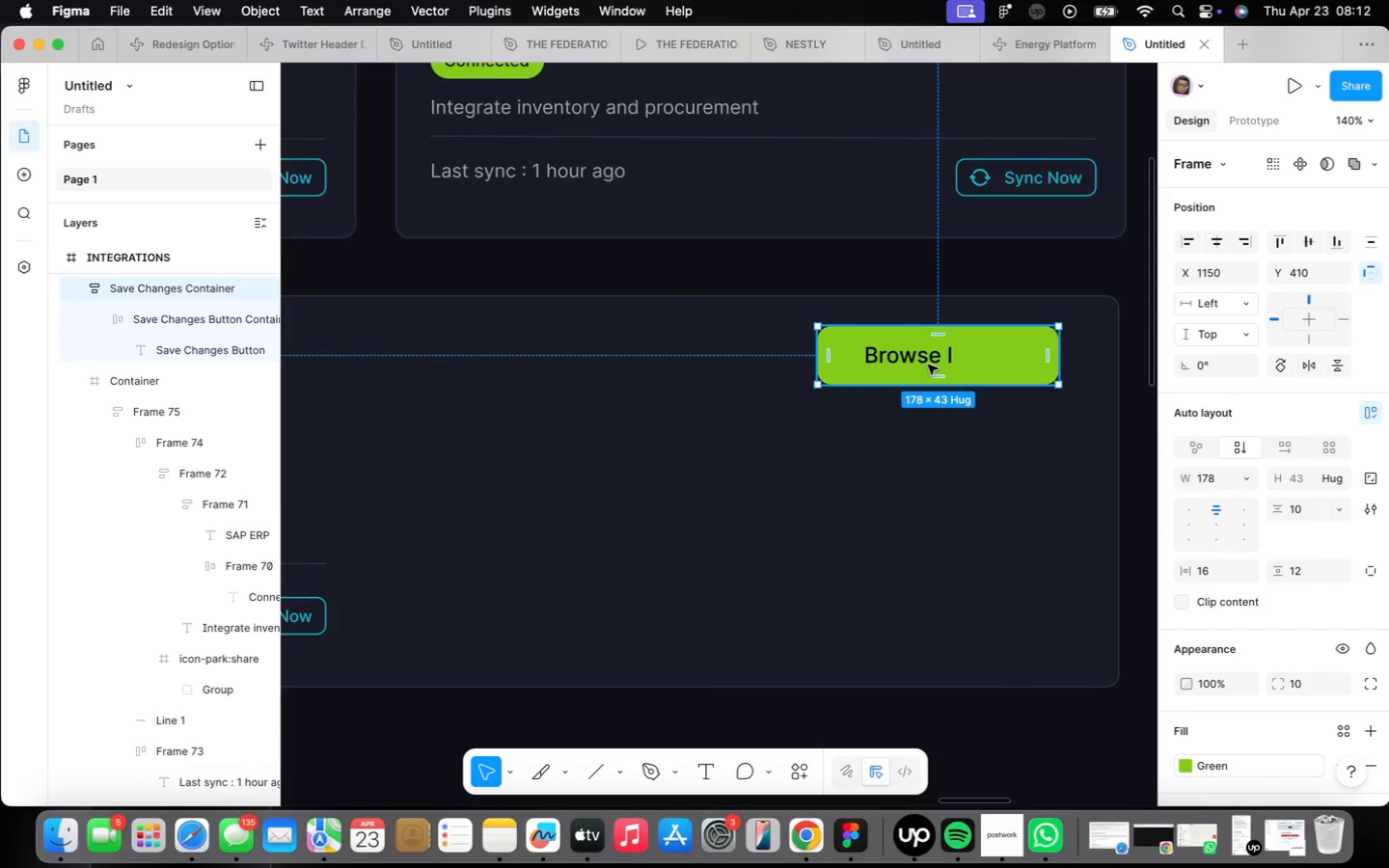 
double_click([928, 365])
 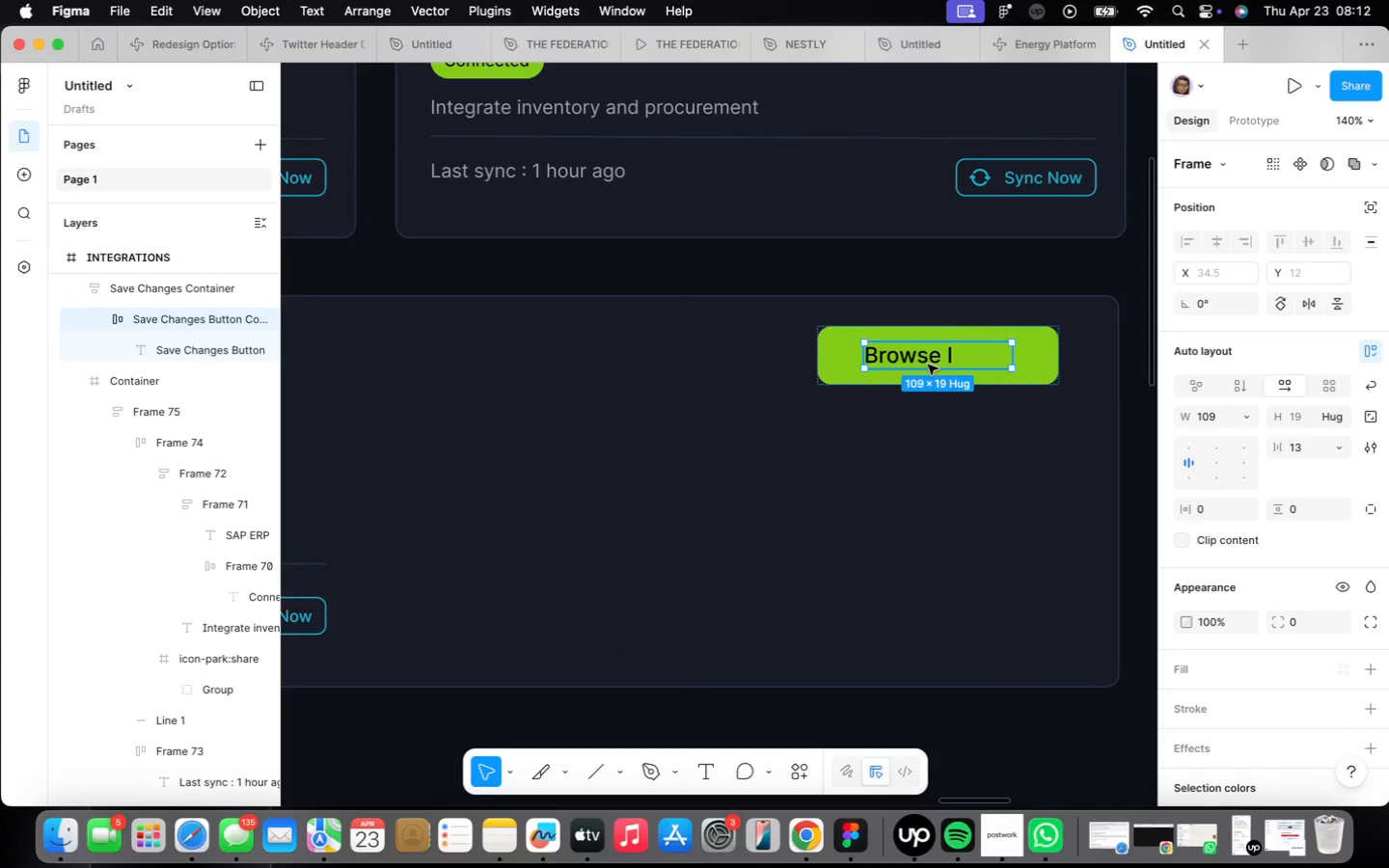 
triple_click([928, 365])
 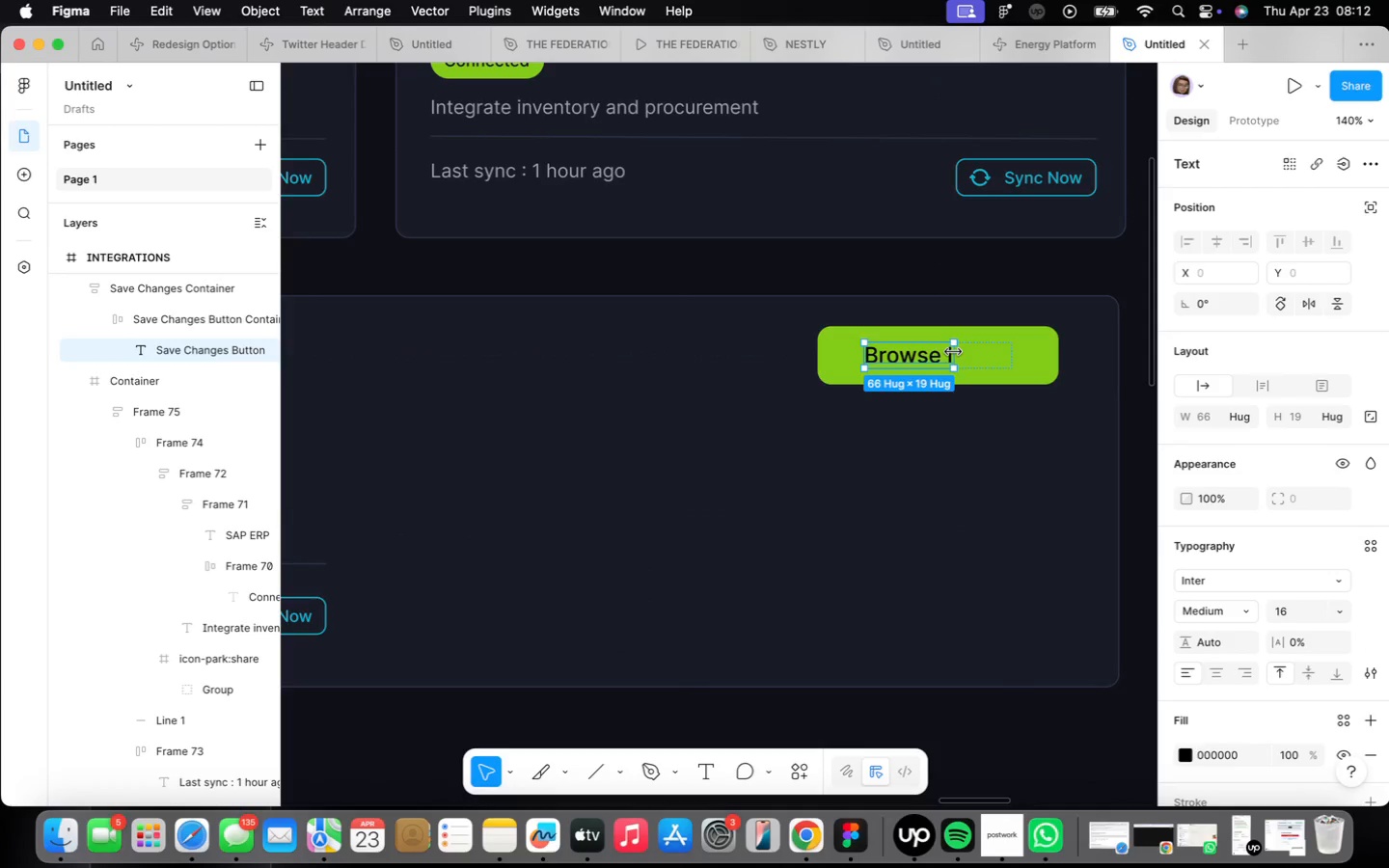 
double_click([953, 352])
 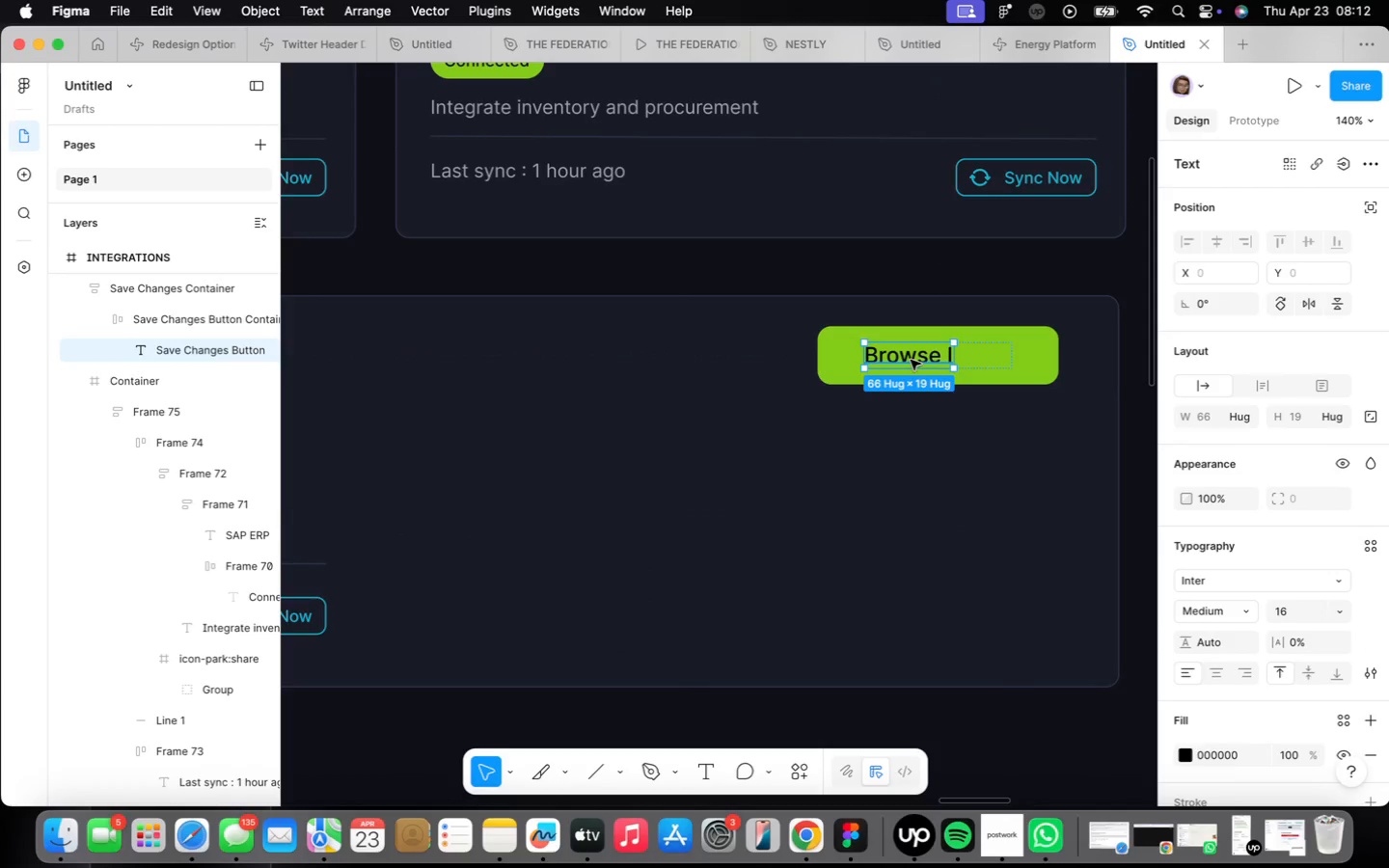 
double_click([911, 360])
 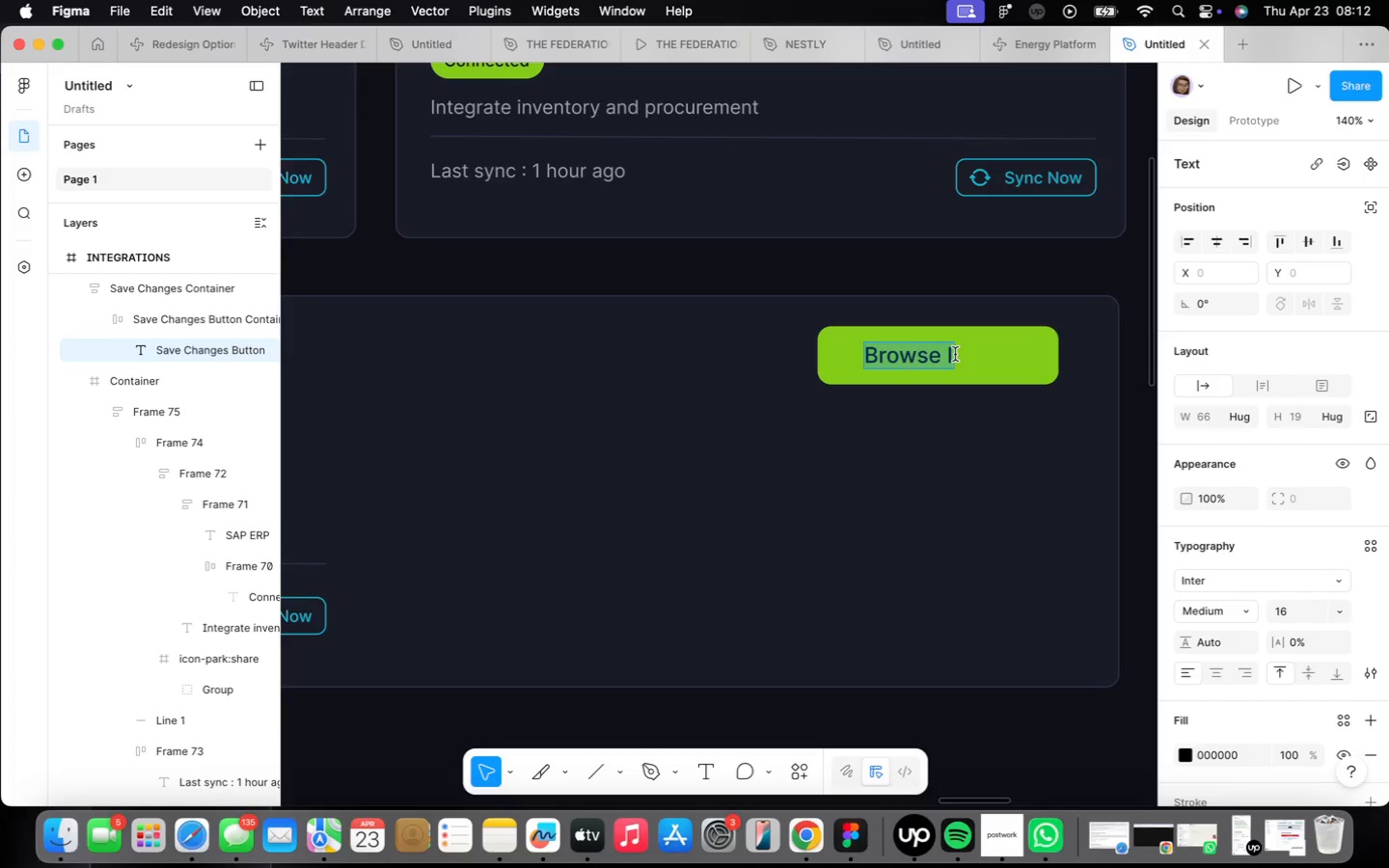 
left_click([954, 354])
 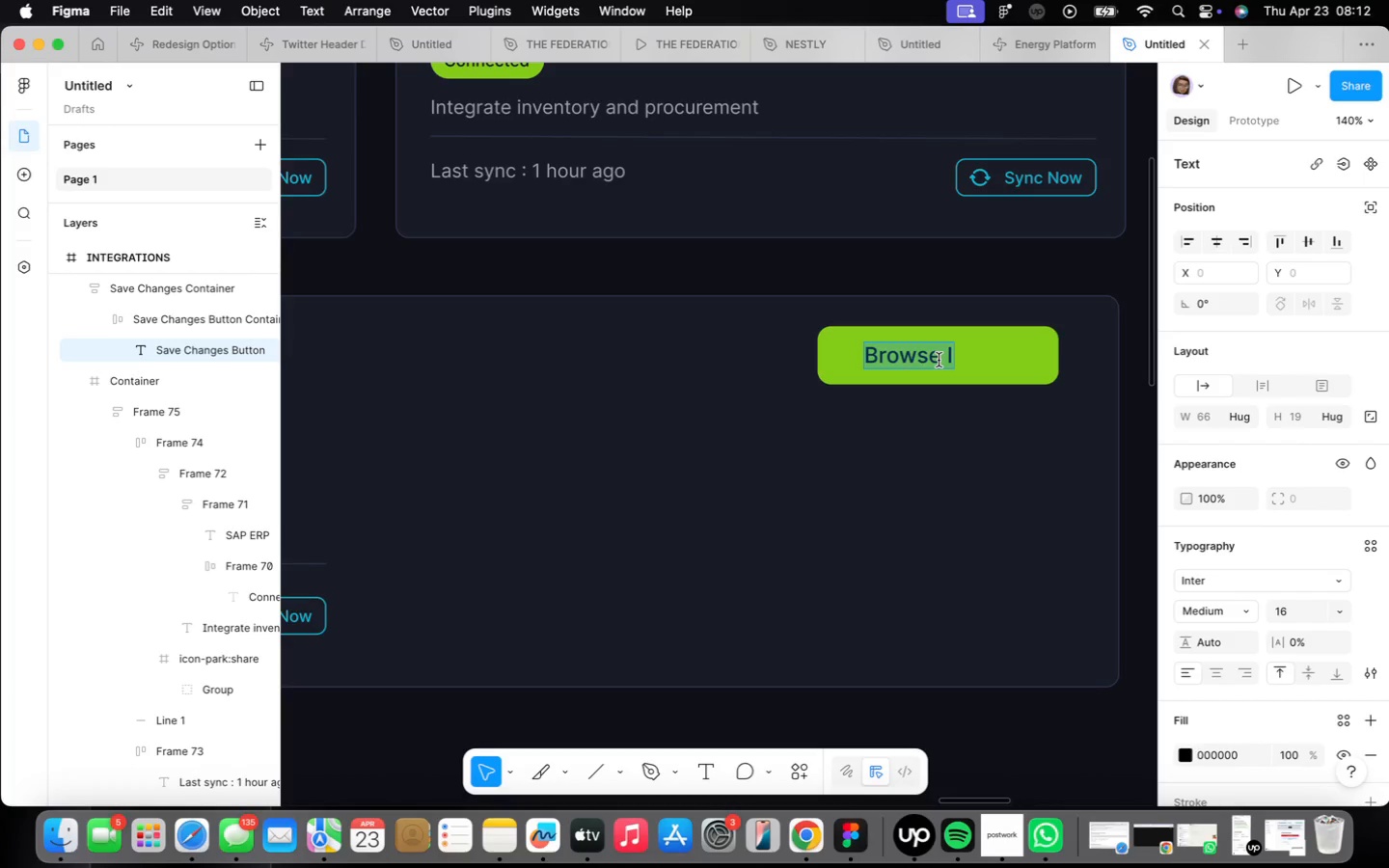 
left_click([939, 357])
 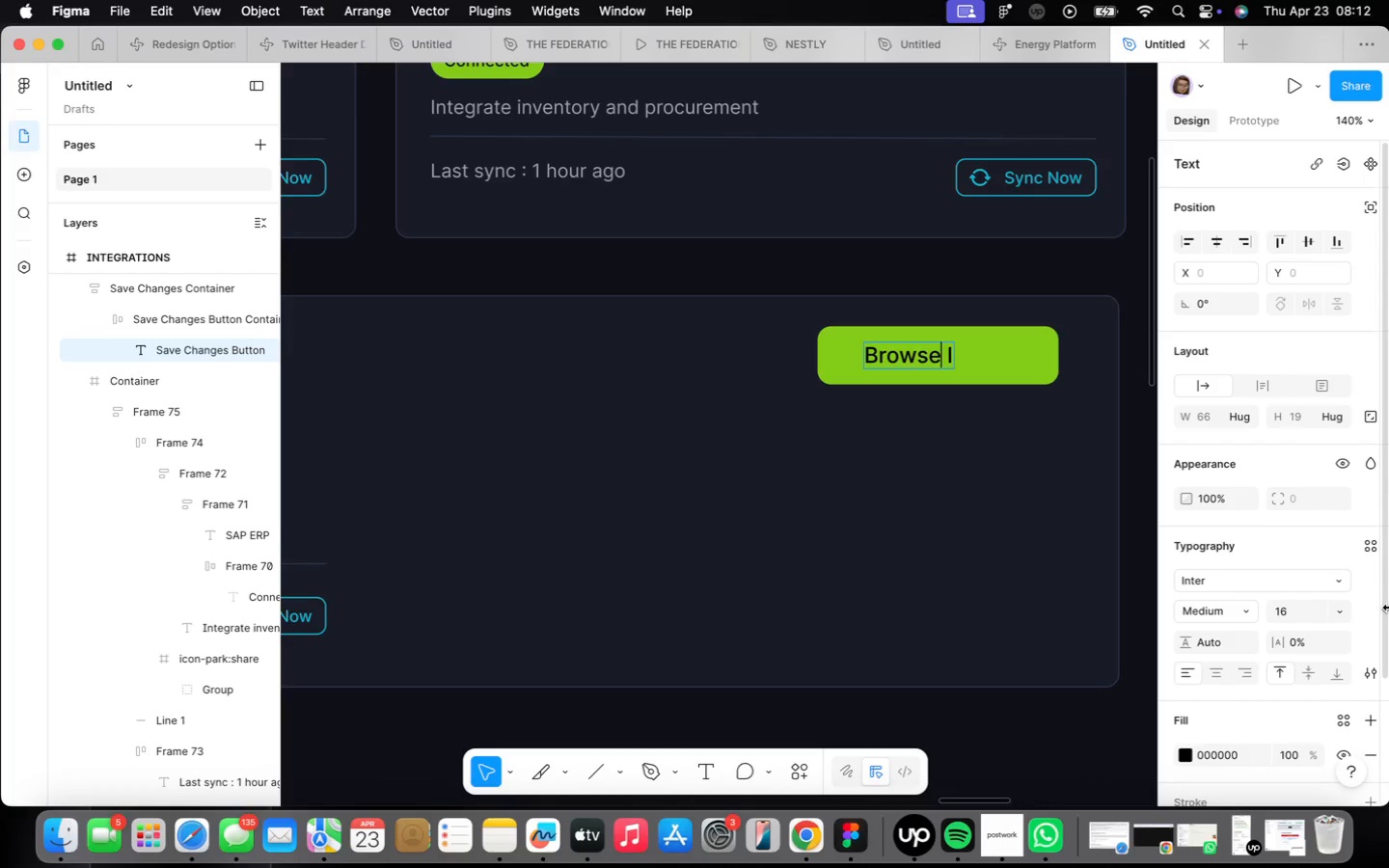 
key(ArrowRight)
 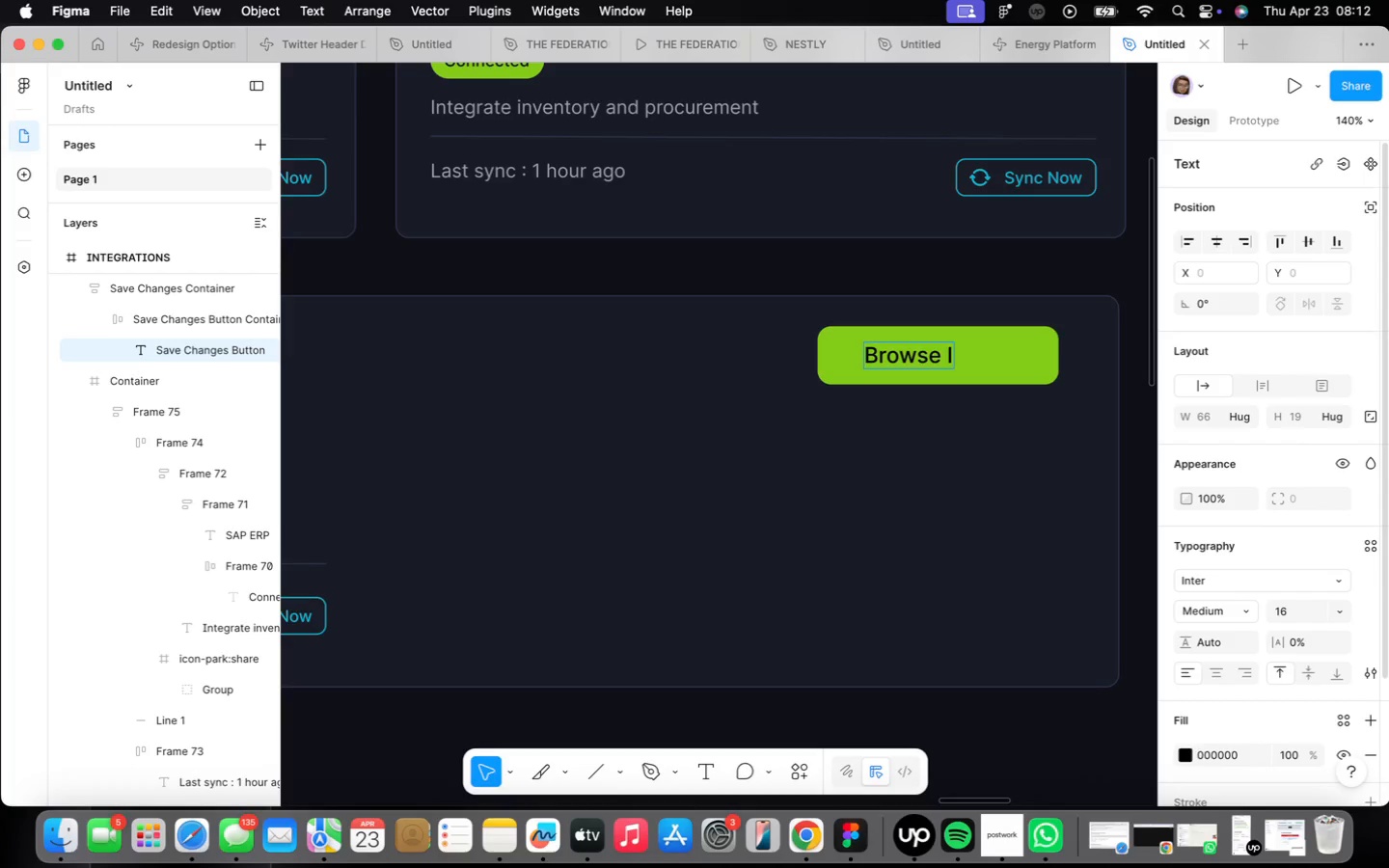 
key(ArrowRight)
 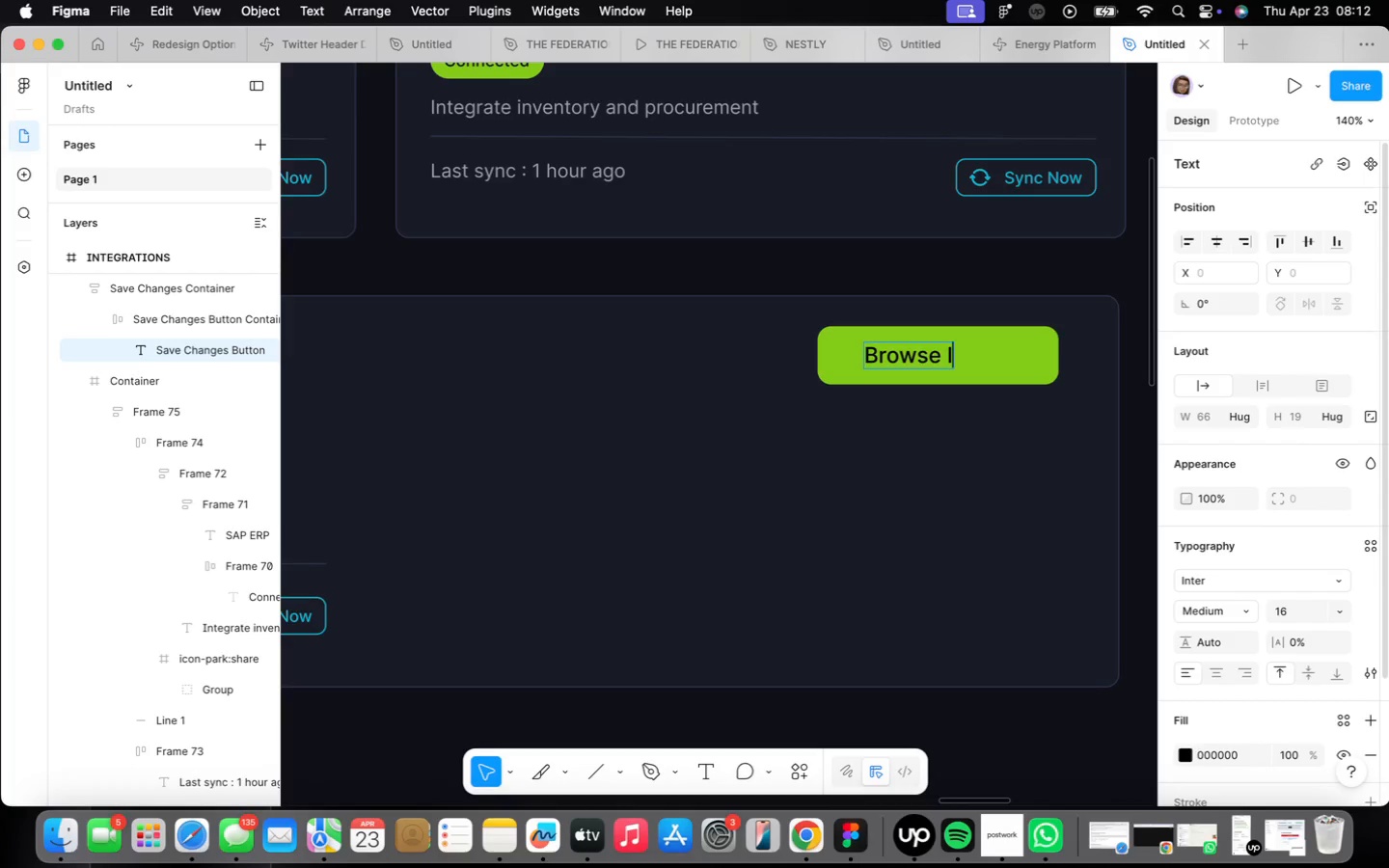 
key(Backspace)
 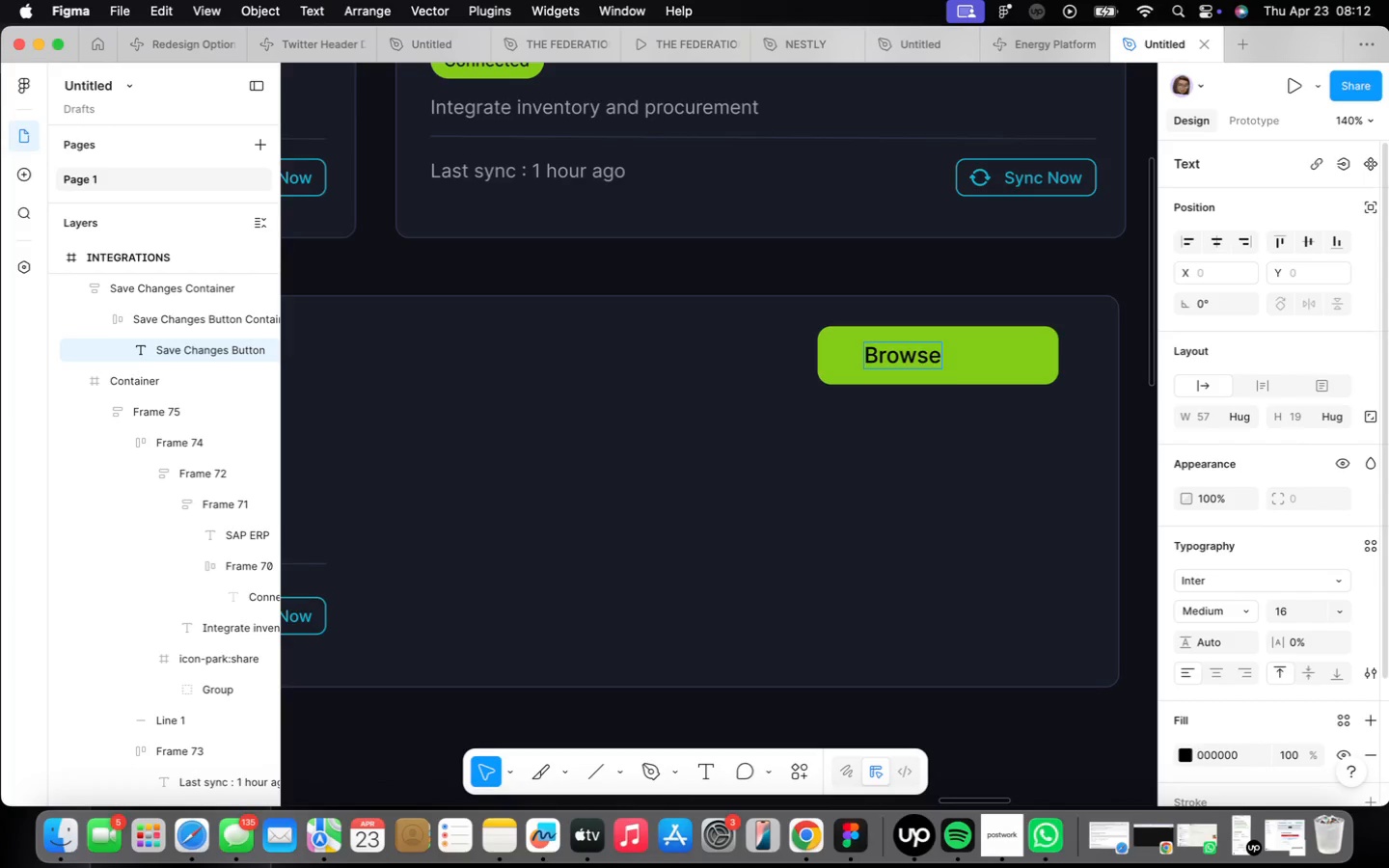 
key(CapsLock)
 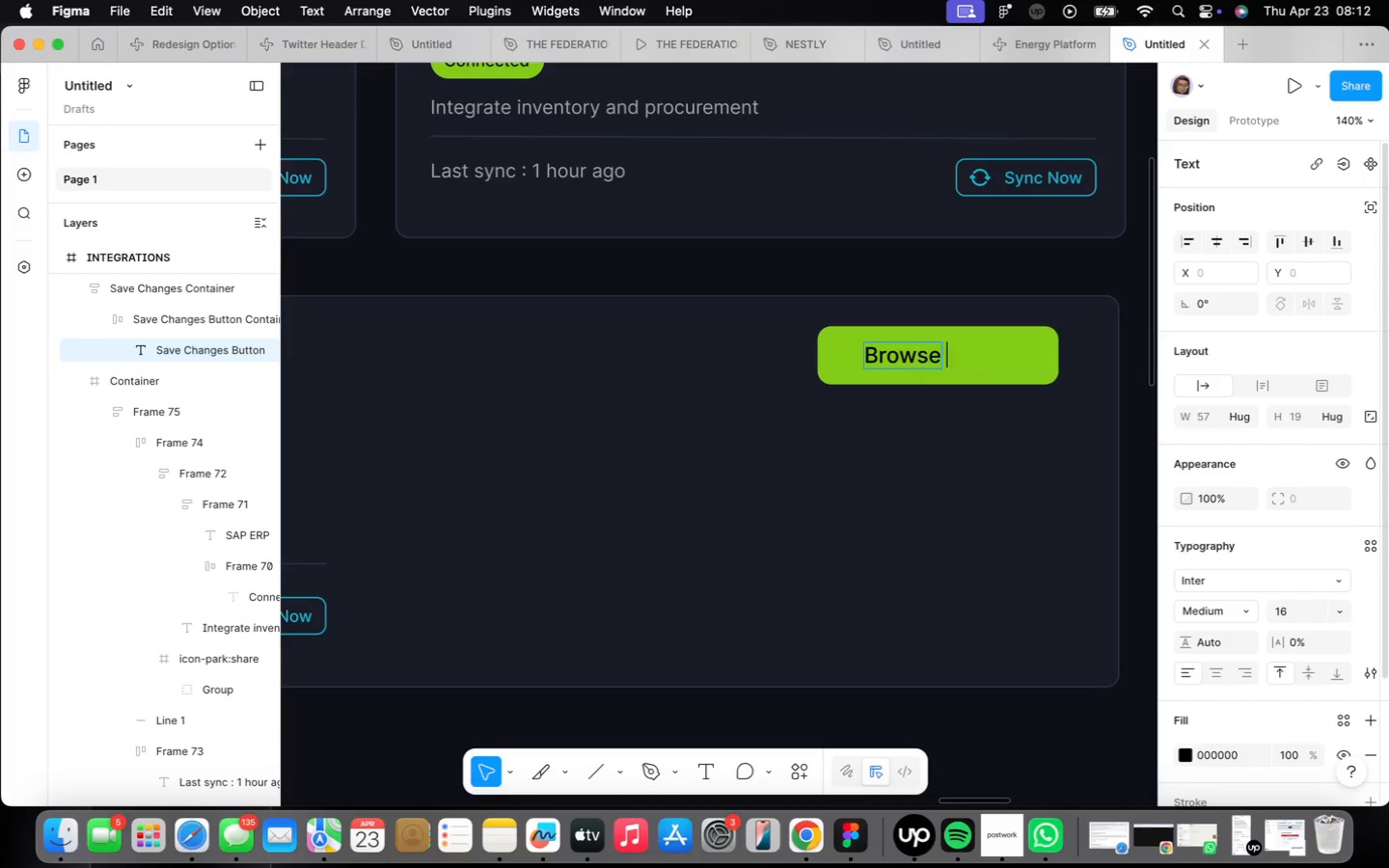 
key(M)
 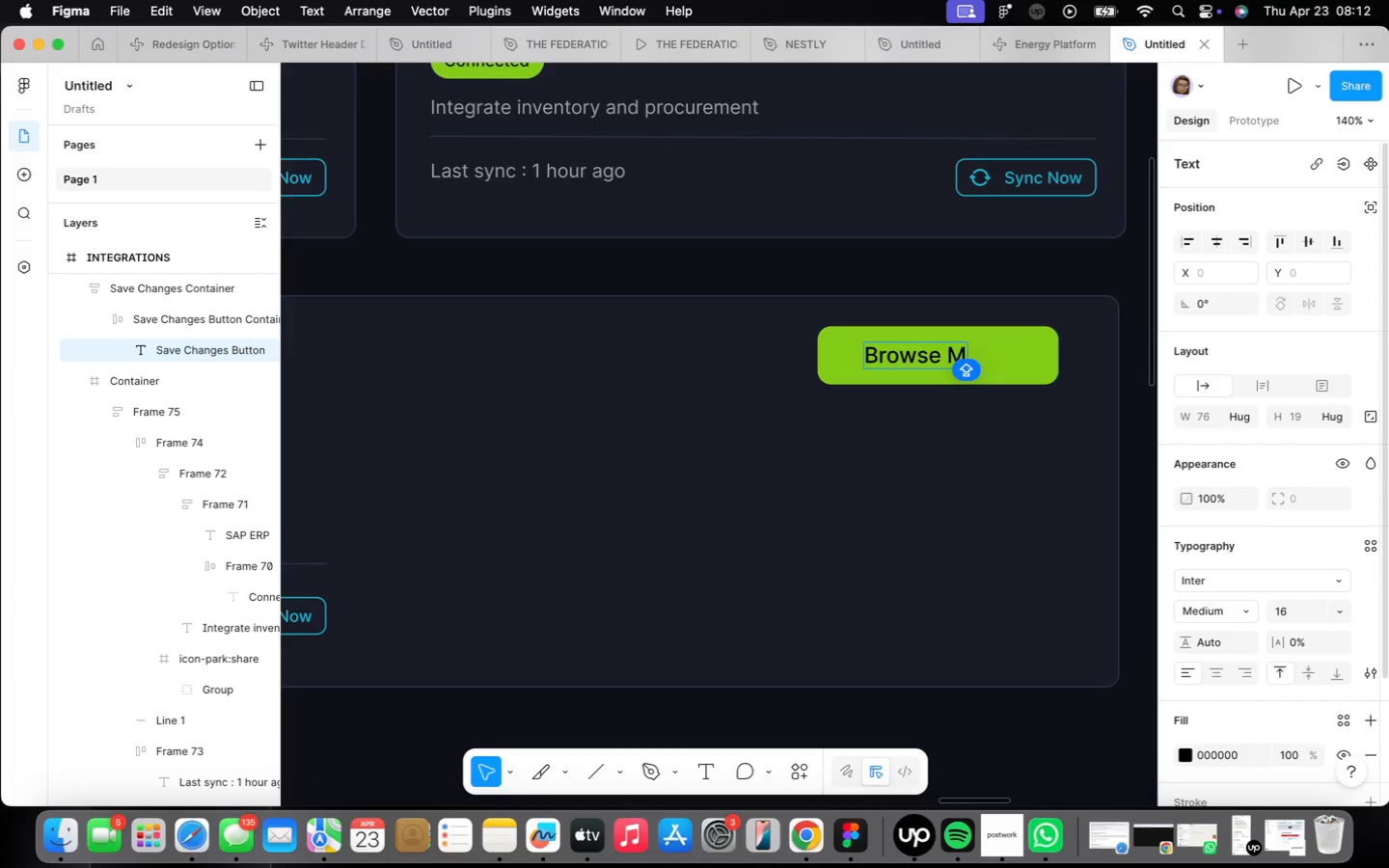 
key(CapsLock)
 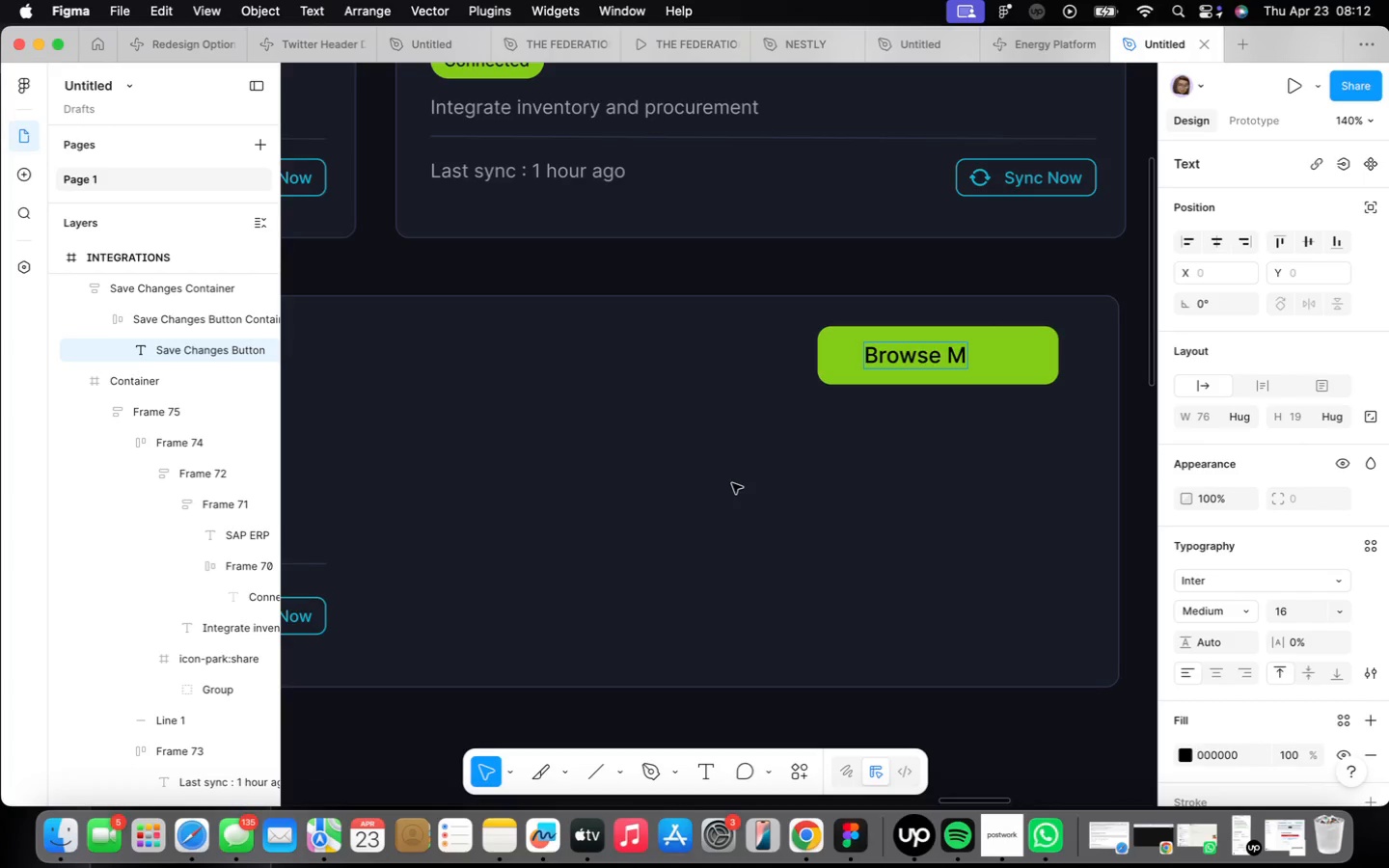 
wait(24.26)
 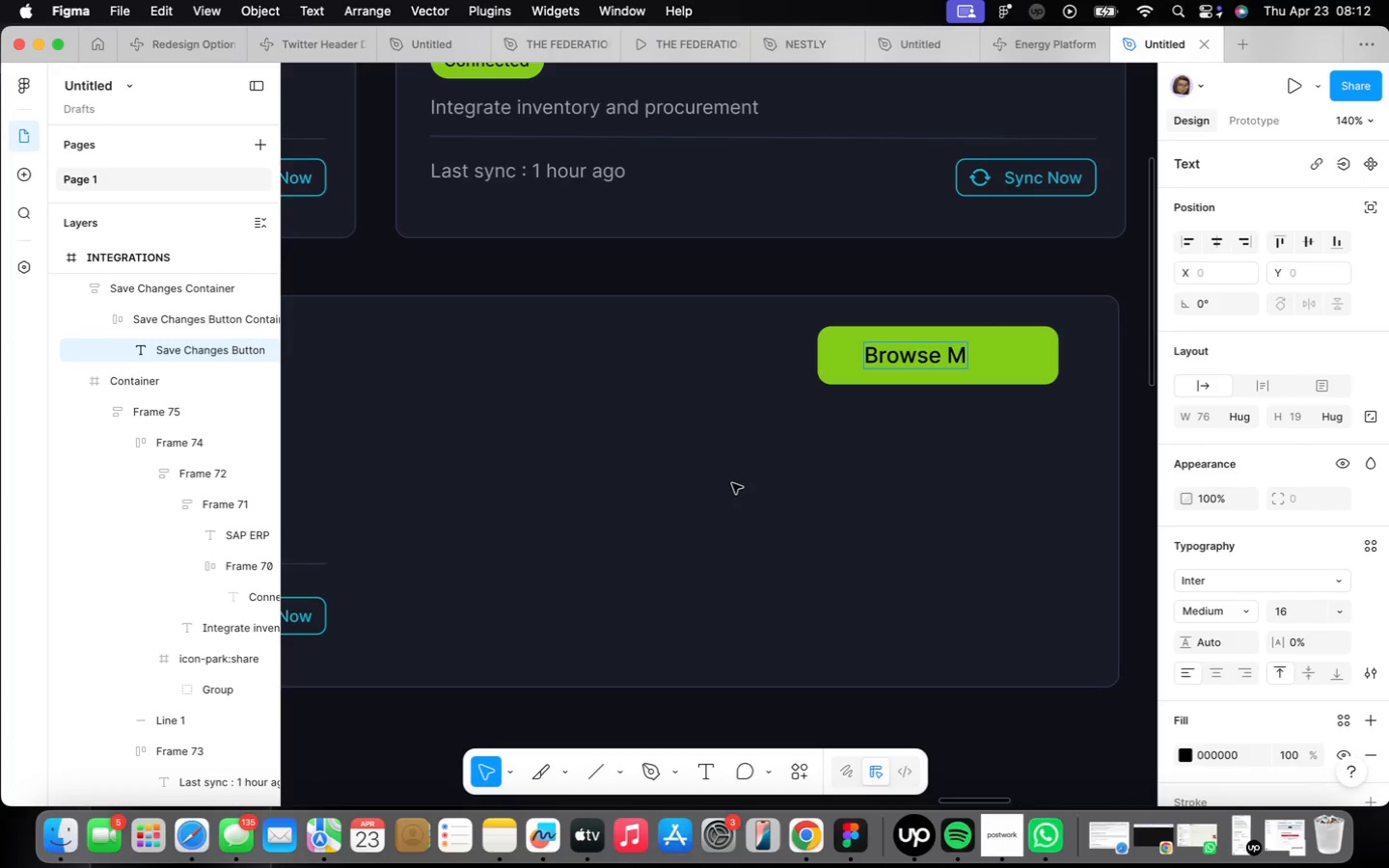 
type(arketplace)
 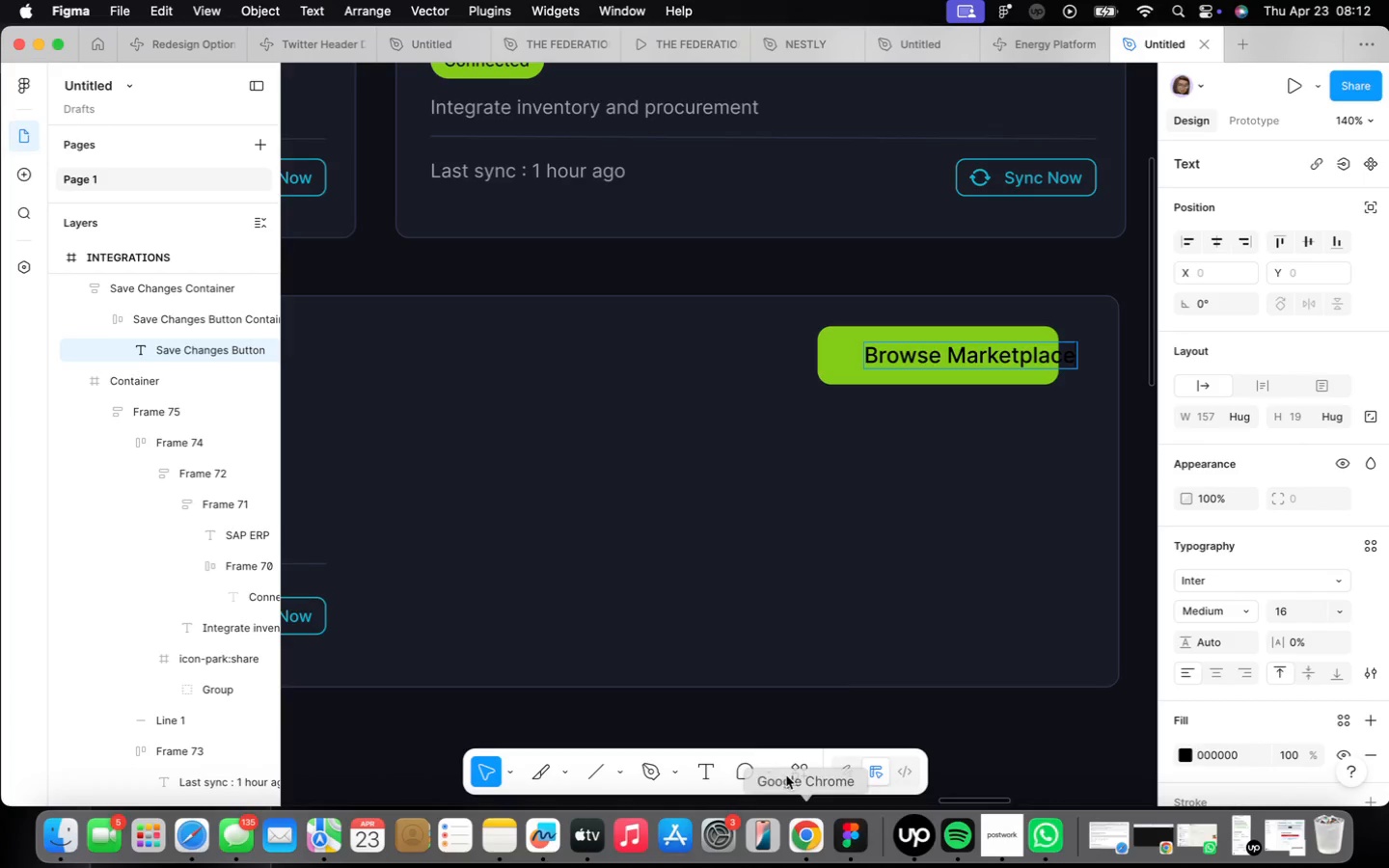 
left_click_drag(start_coordinate=[855, 599], to_coordinate=[860, 605])
 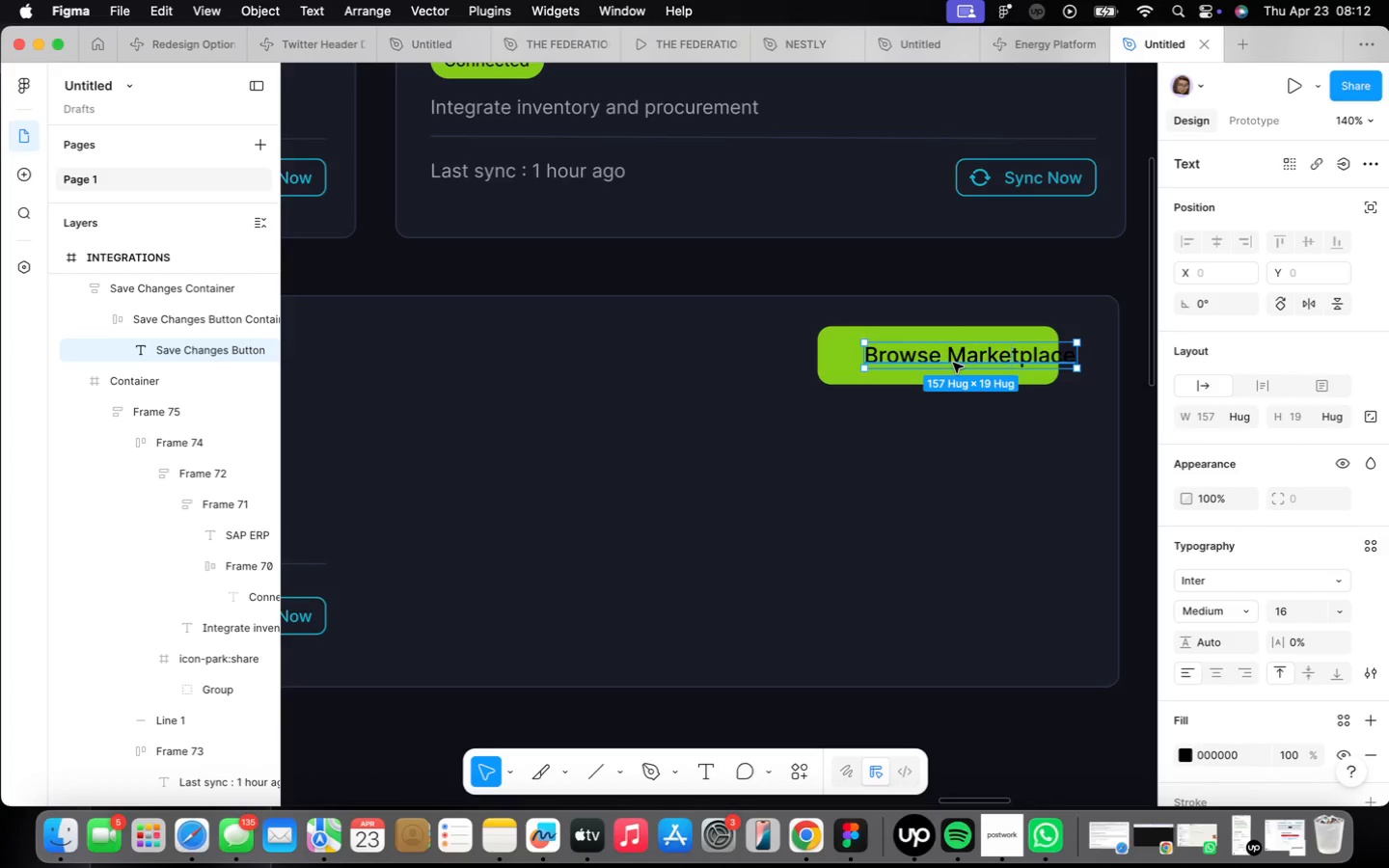 
left_click_drag(start_coordinate=[957, 358], to_coordinate=[918, 361])
 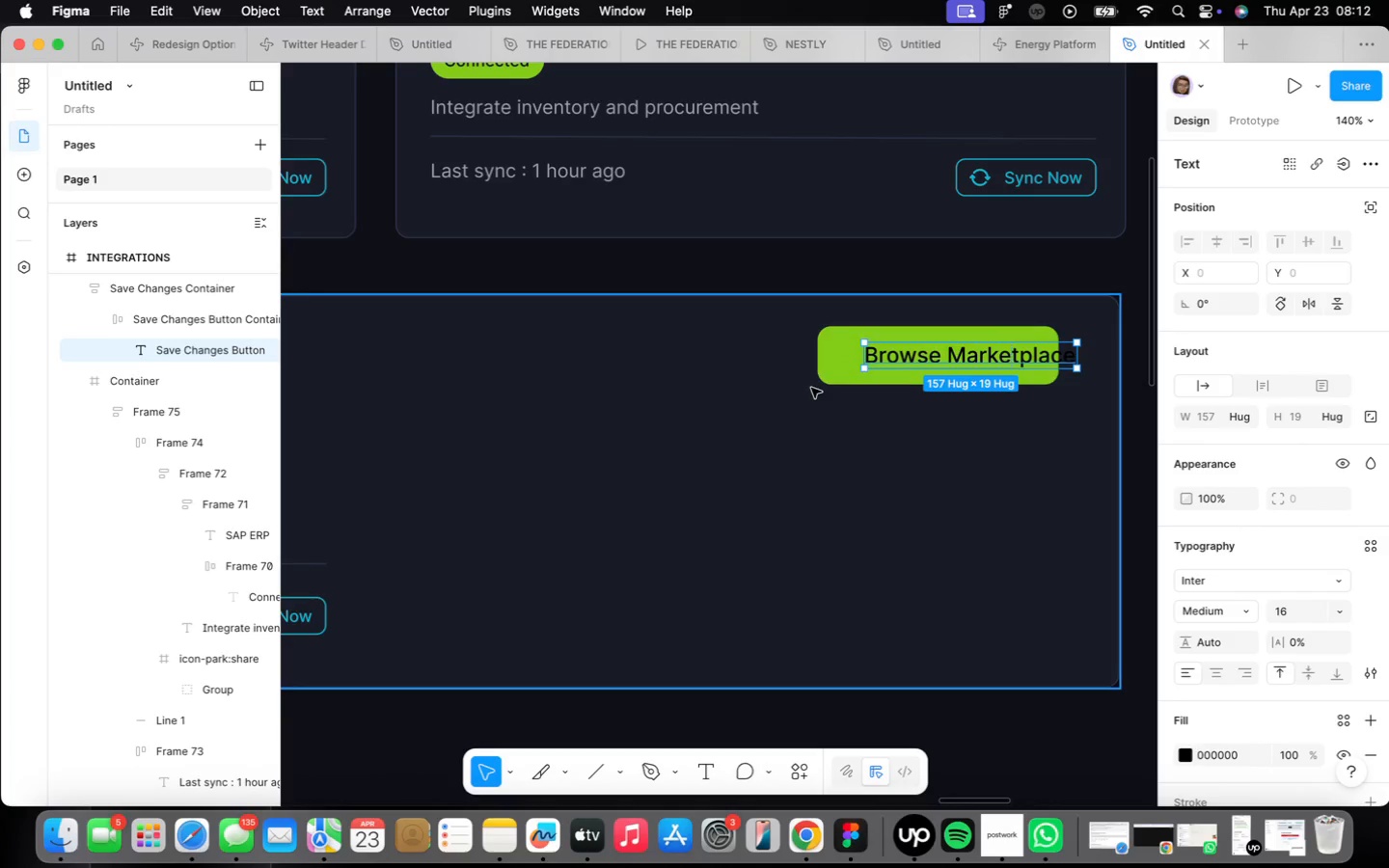 
left_click([817, 381])
 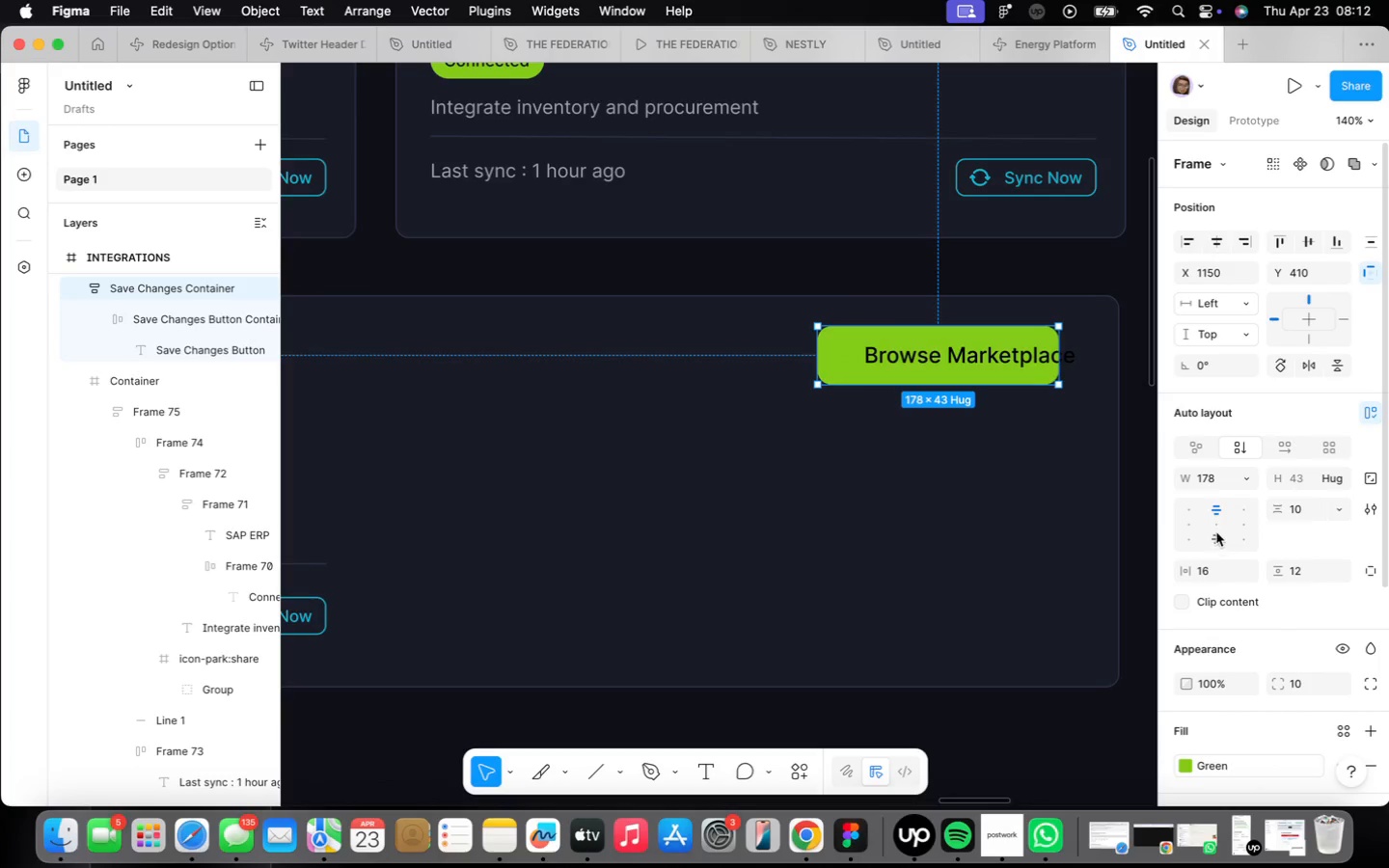 
left_click([1183, 505])
 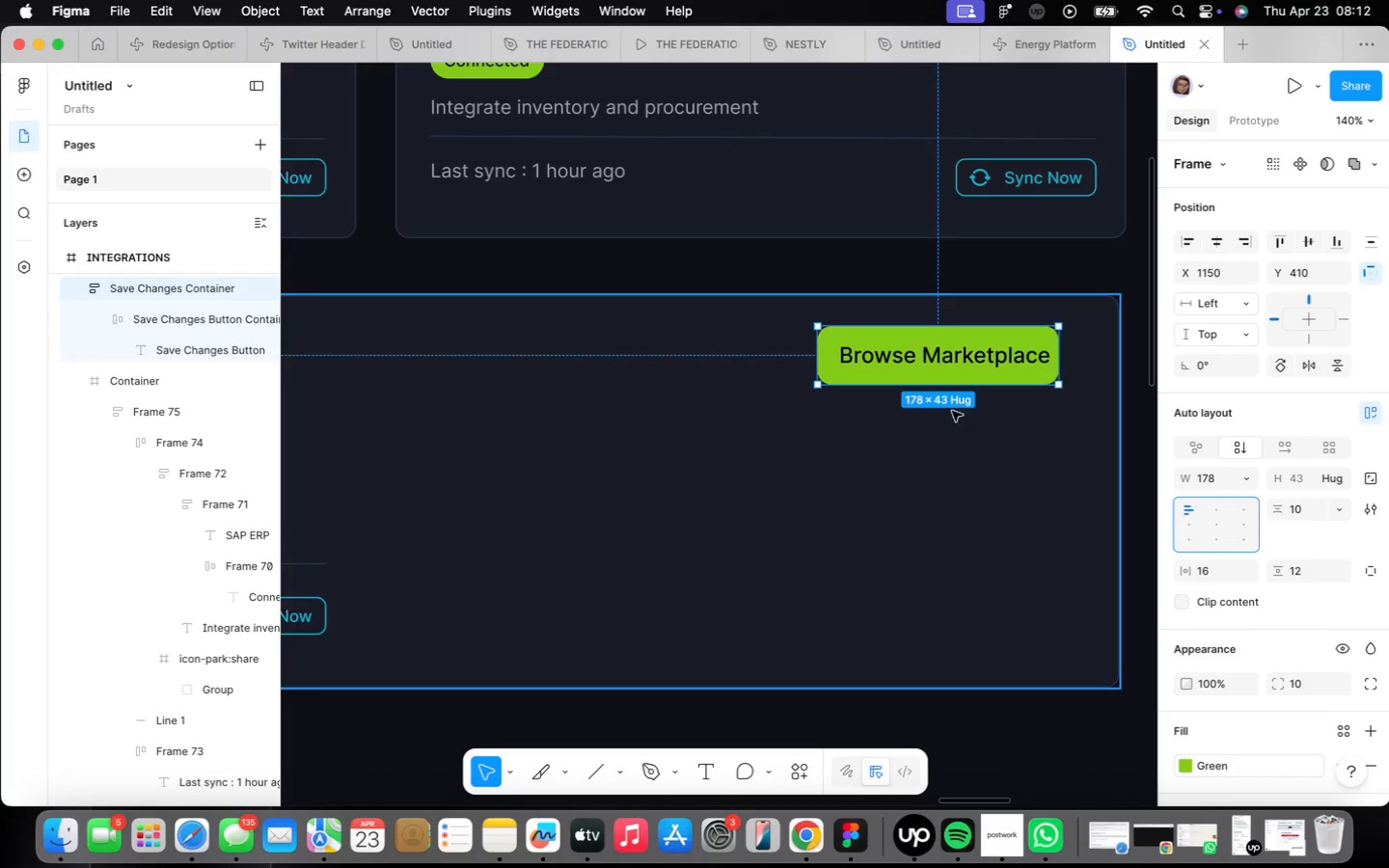 
scroll: coordinate [765, 537], scroll_direction: down, amount: 11.0
 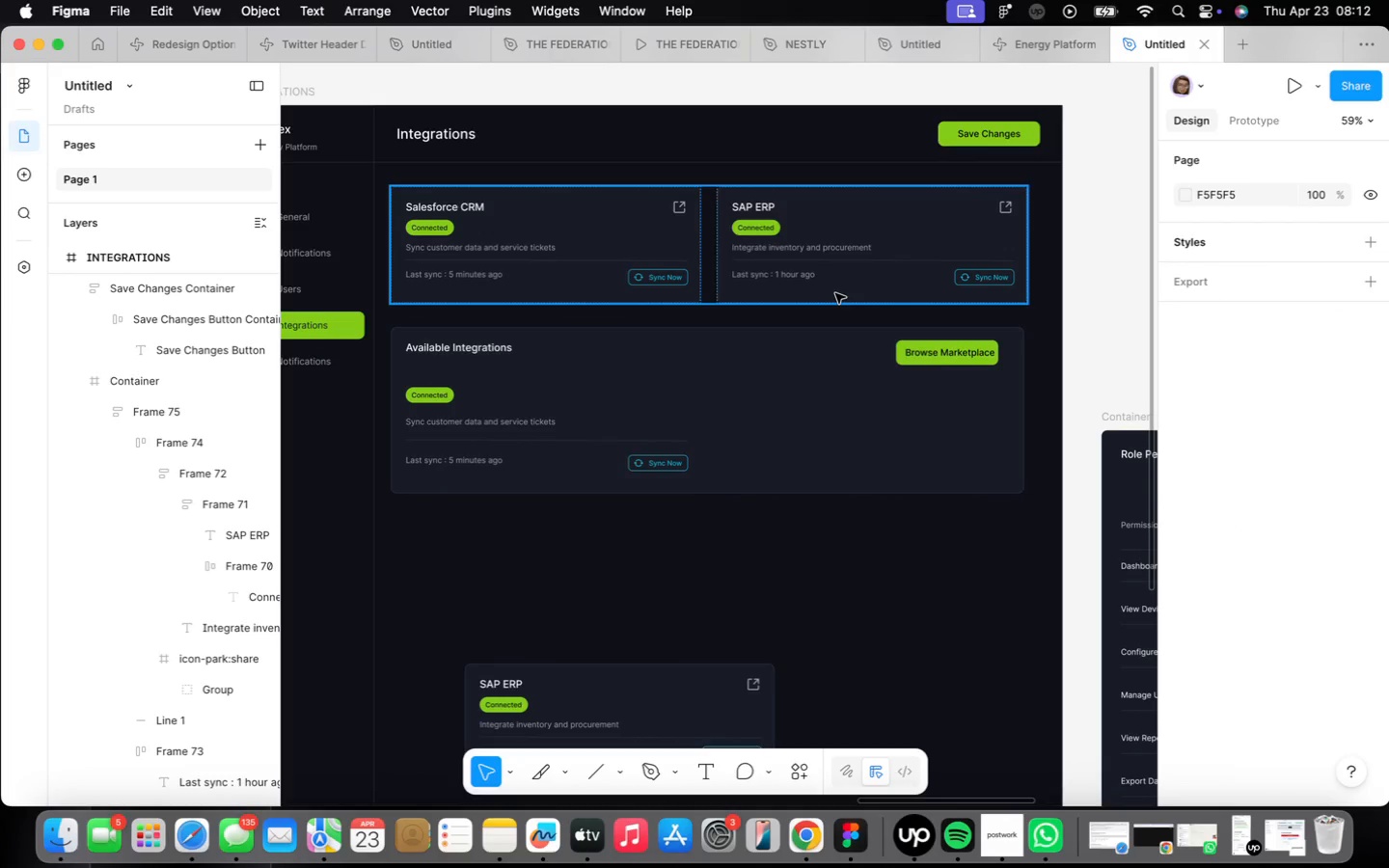 
left_click([971, 358])
 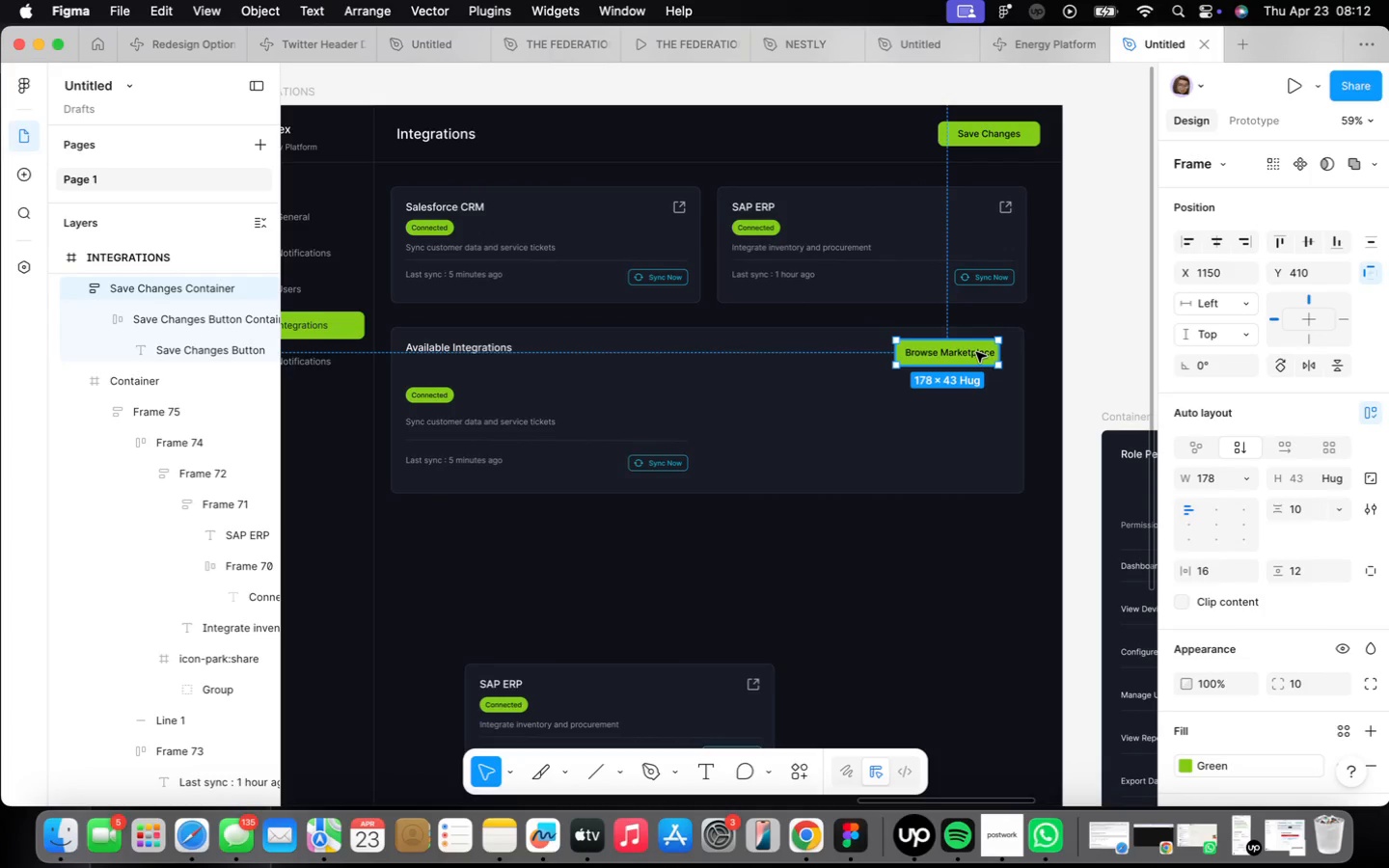 
scroll: coordinate [1061, 373], scroll_direction: up, amount: 11.0
 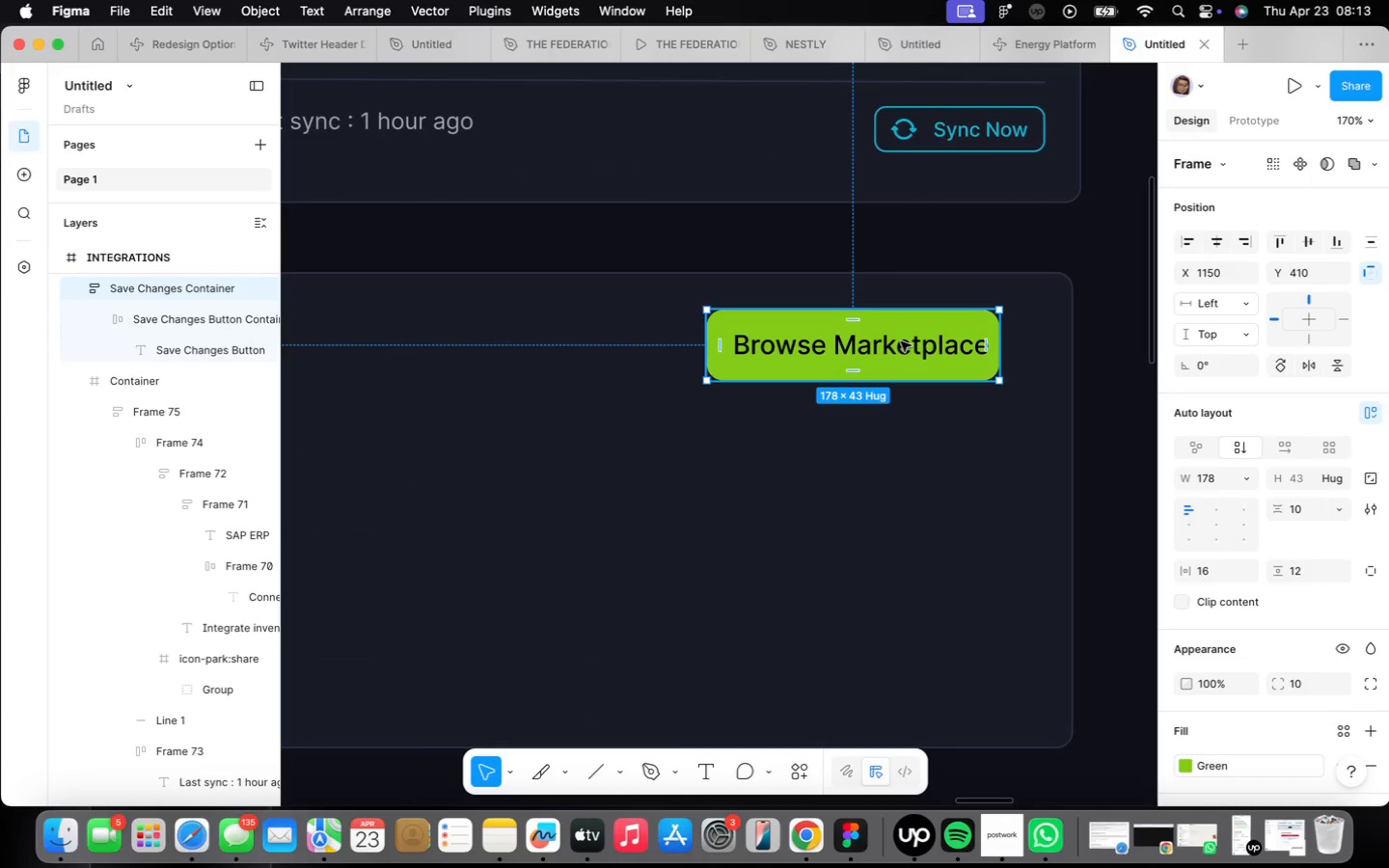 
wait(5.72)
 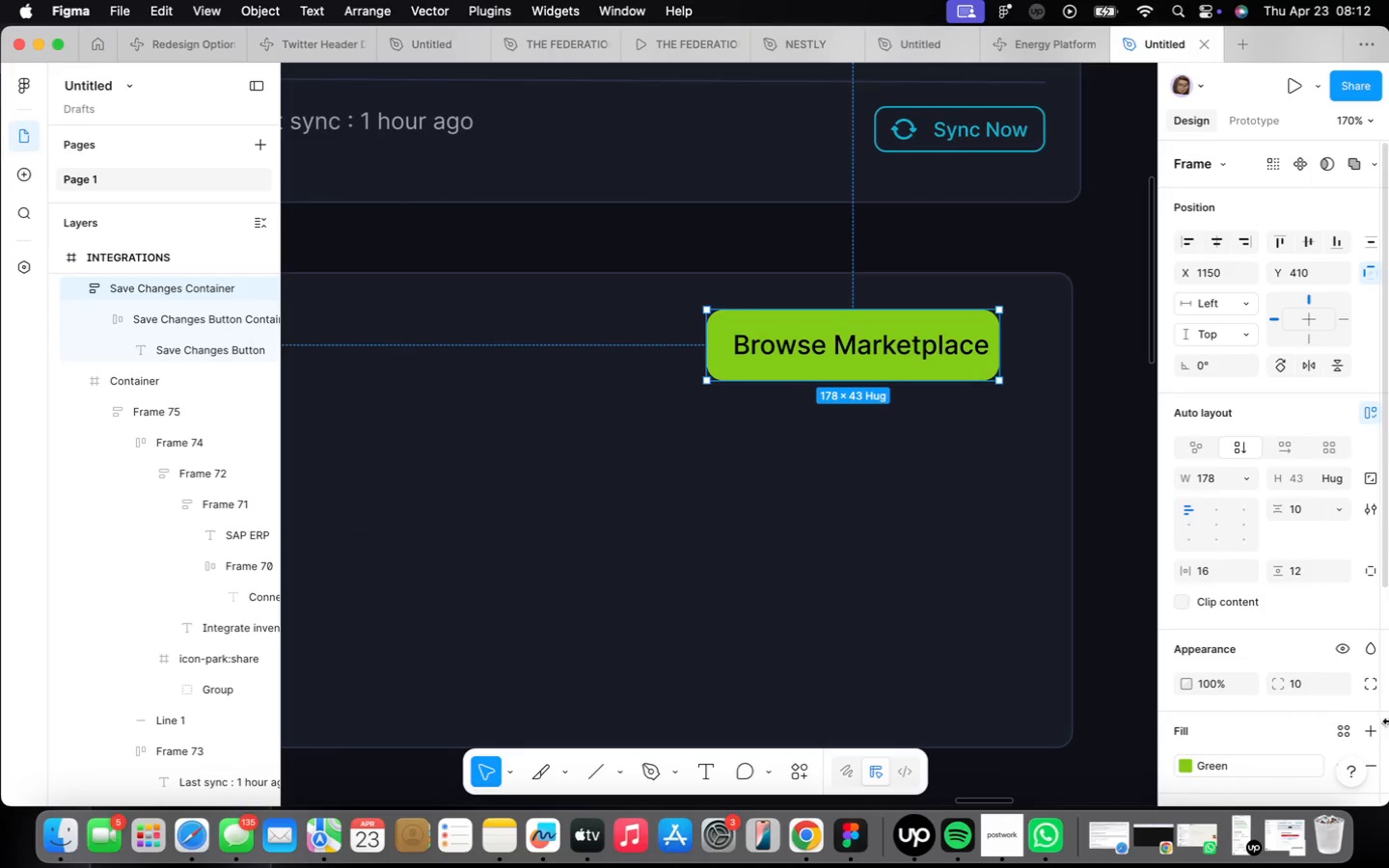 
left_click_drag(start_coordinate=[1004, 348], to_coordinate=[1016, 348])
 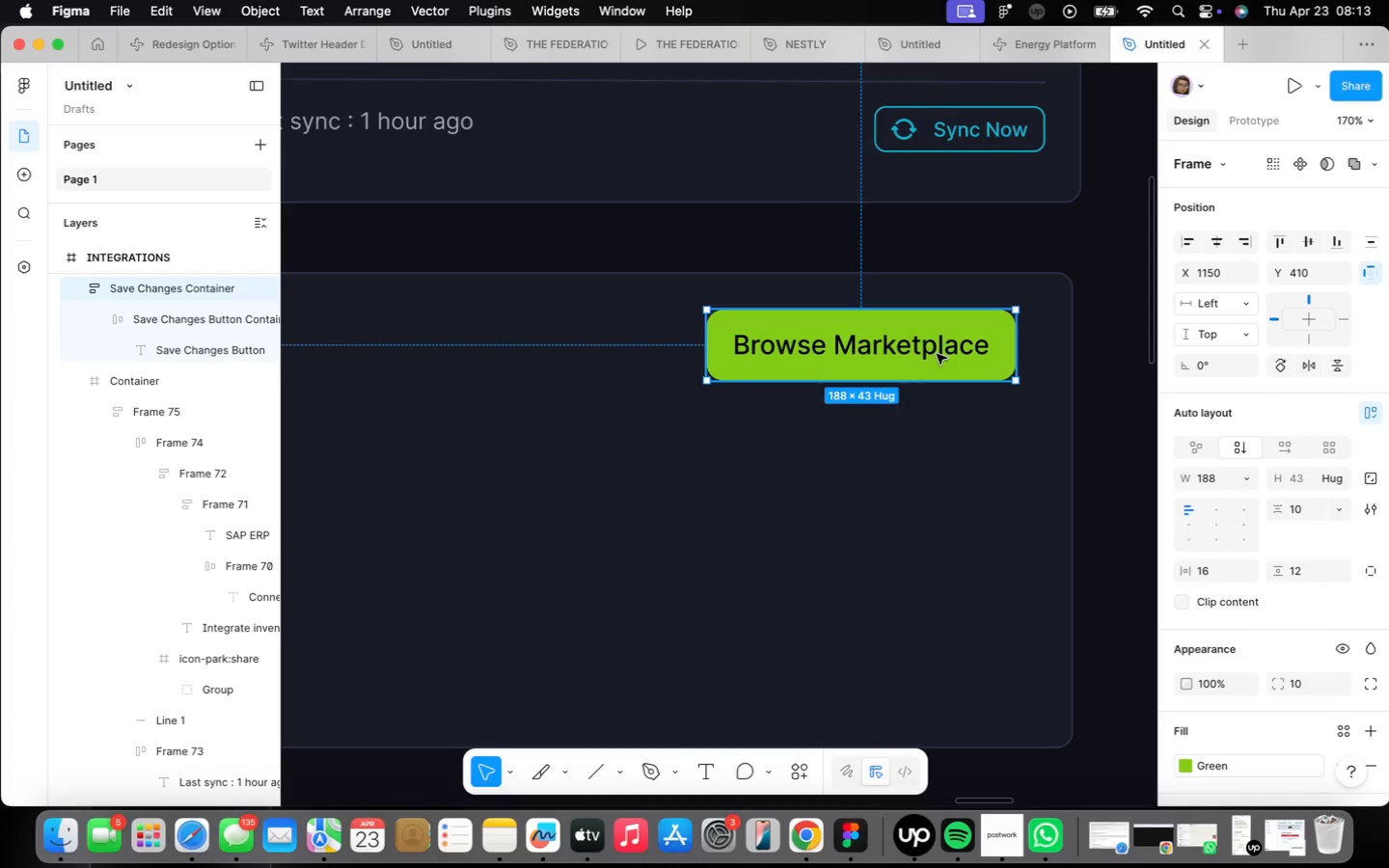 
double_click([937, 354])
 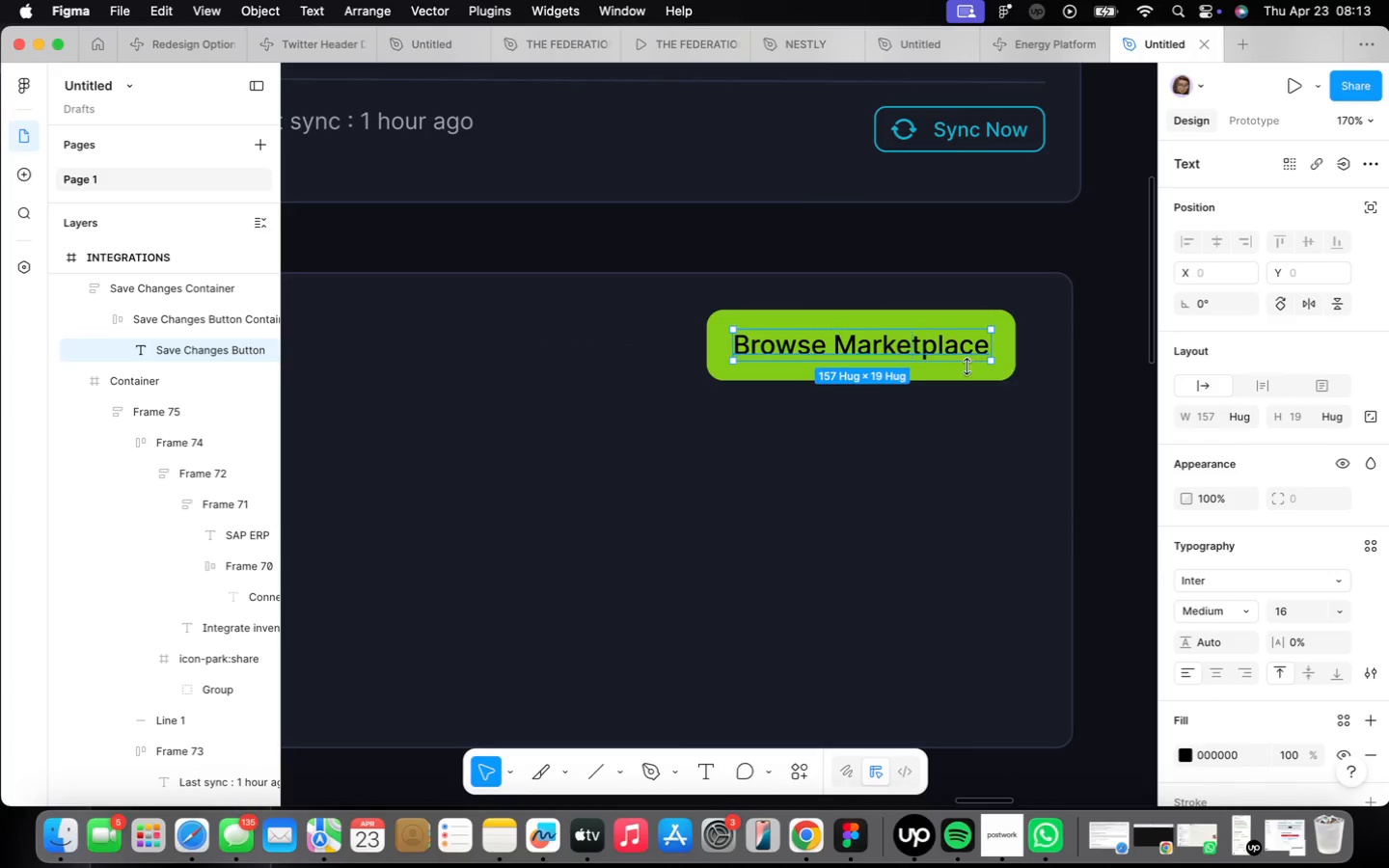 
scroll: coordinate [904, 447], scroll_direction: down, amount: 14.0
 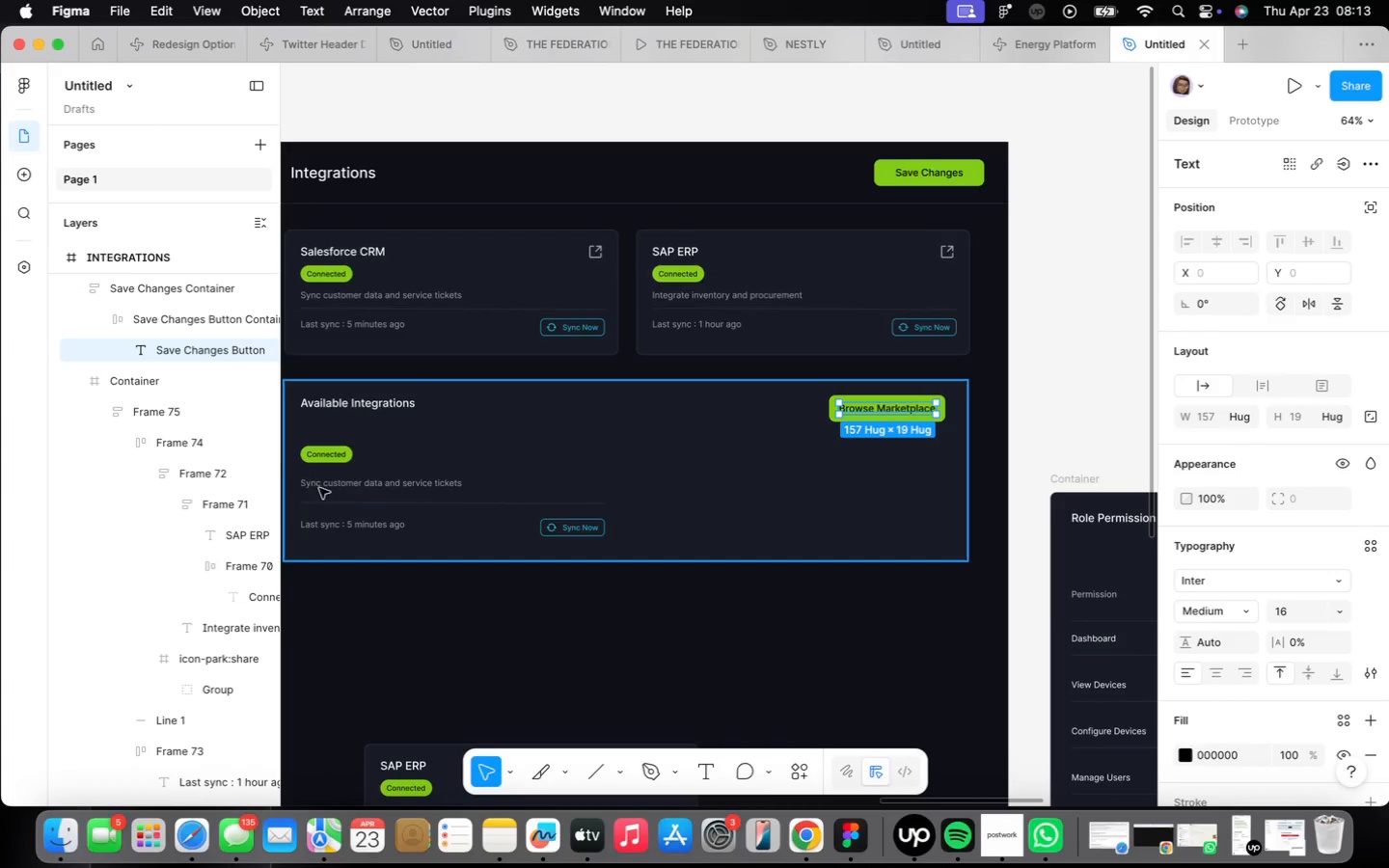 
wait(6.18)
 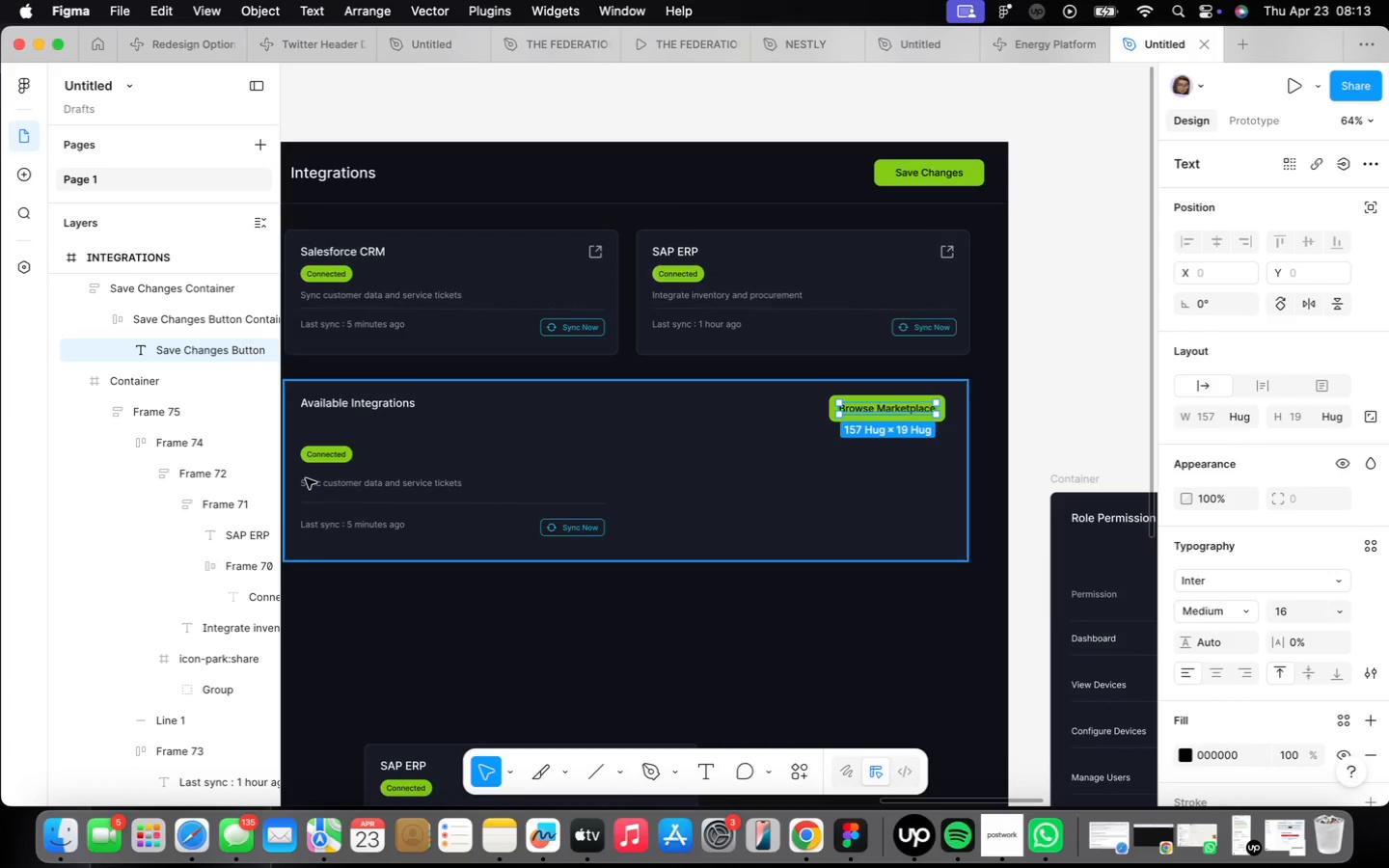 
left_click([329, 446])
 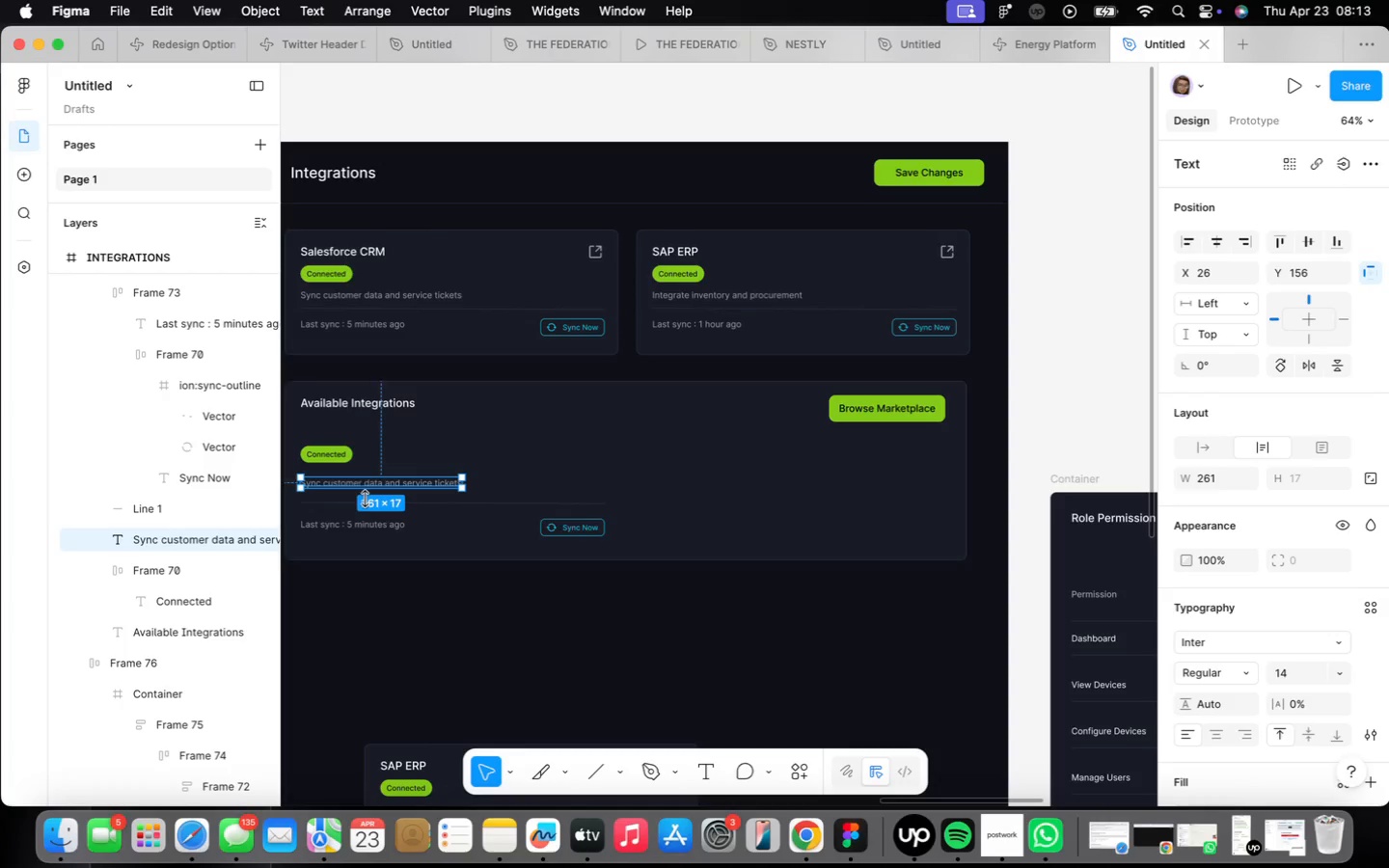 
left_click([368, 519])
 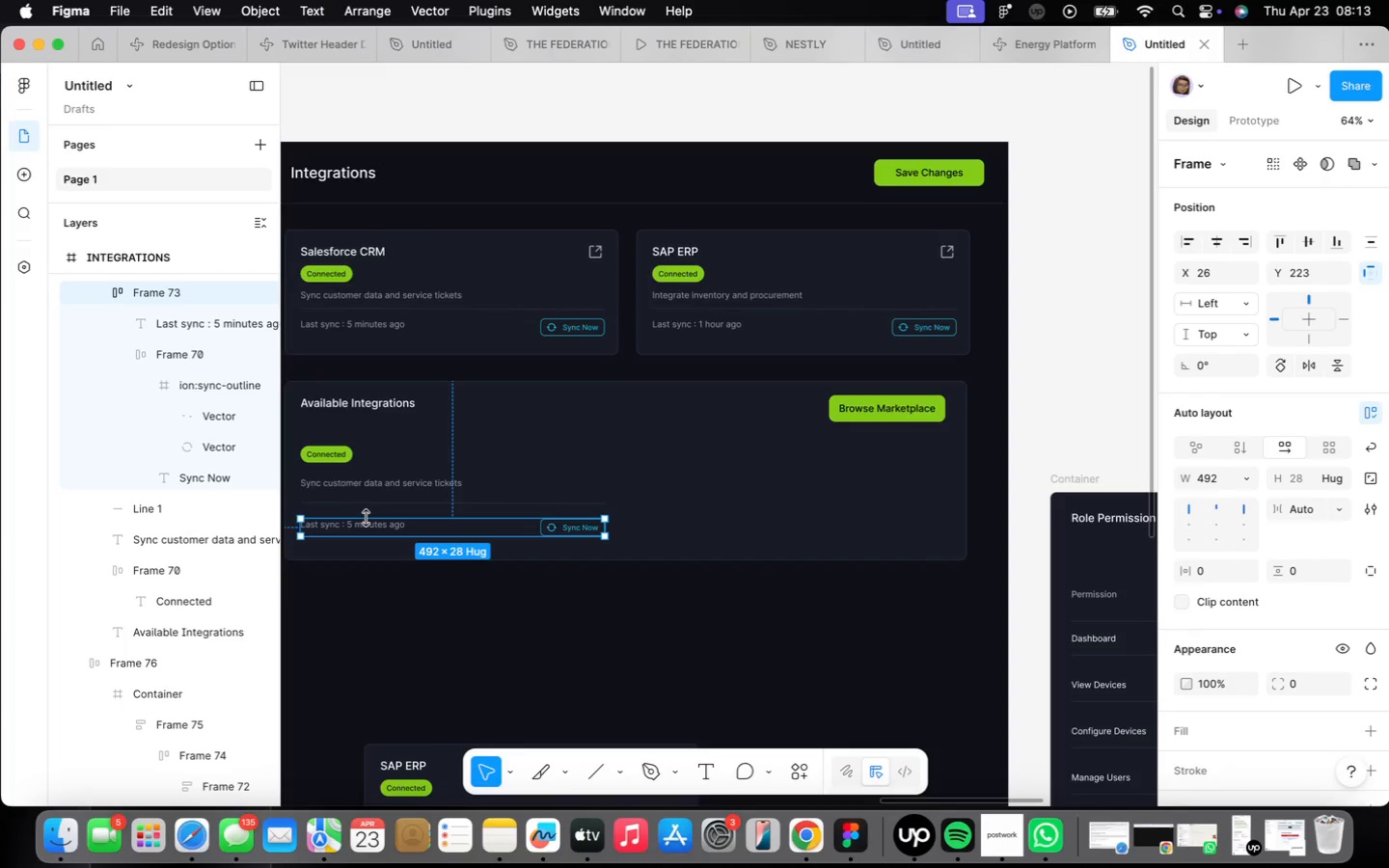 
key(Backspace)
 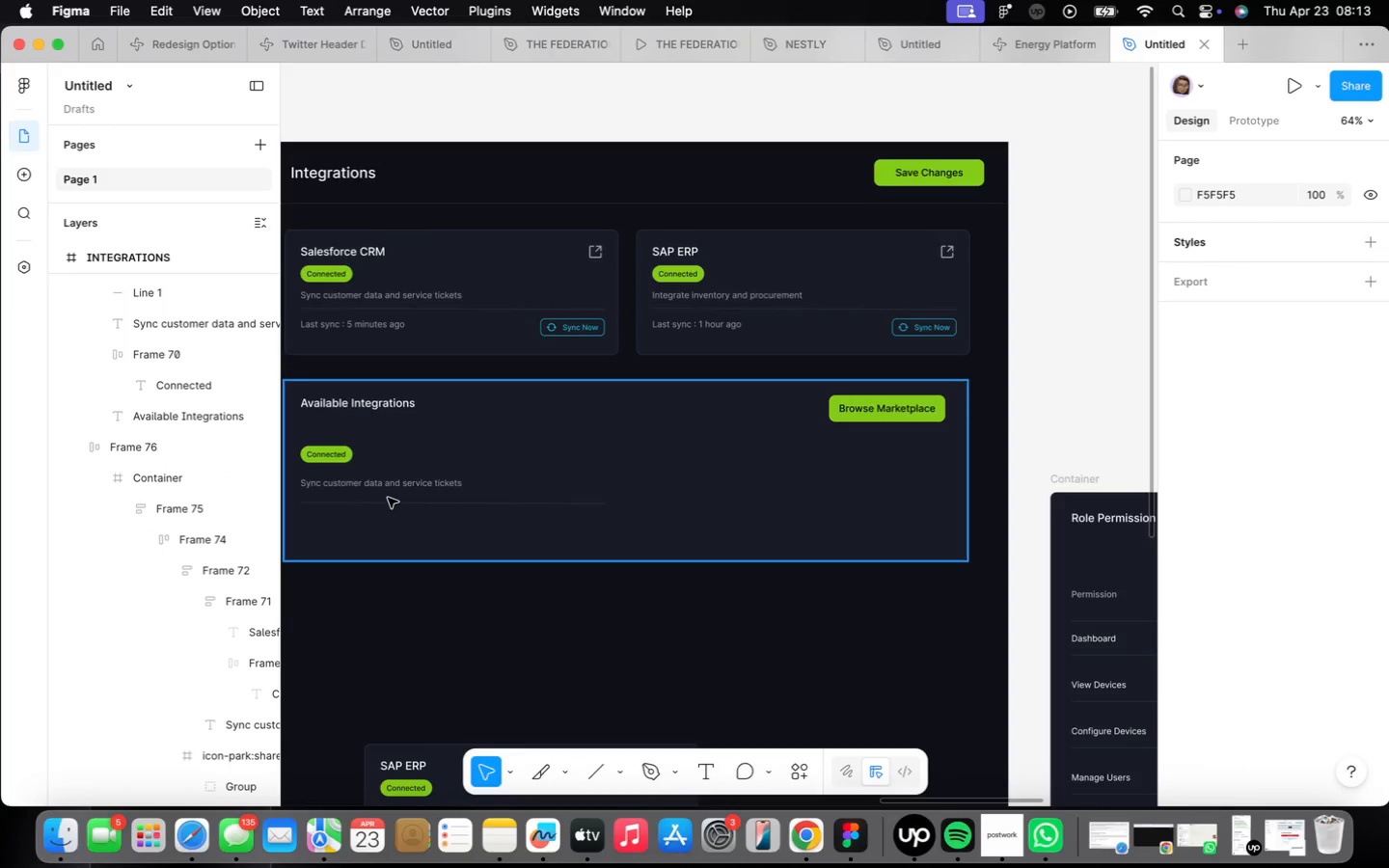 
double_click([388, 497])
 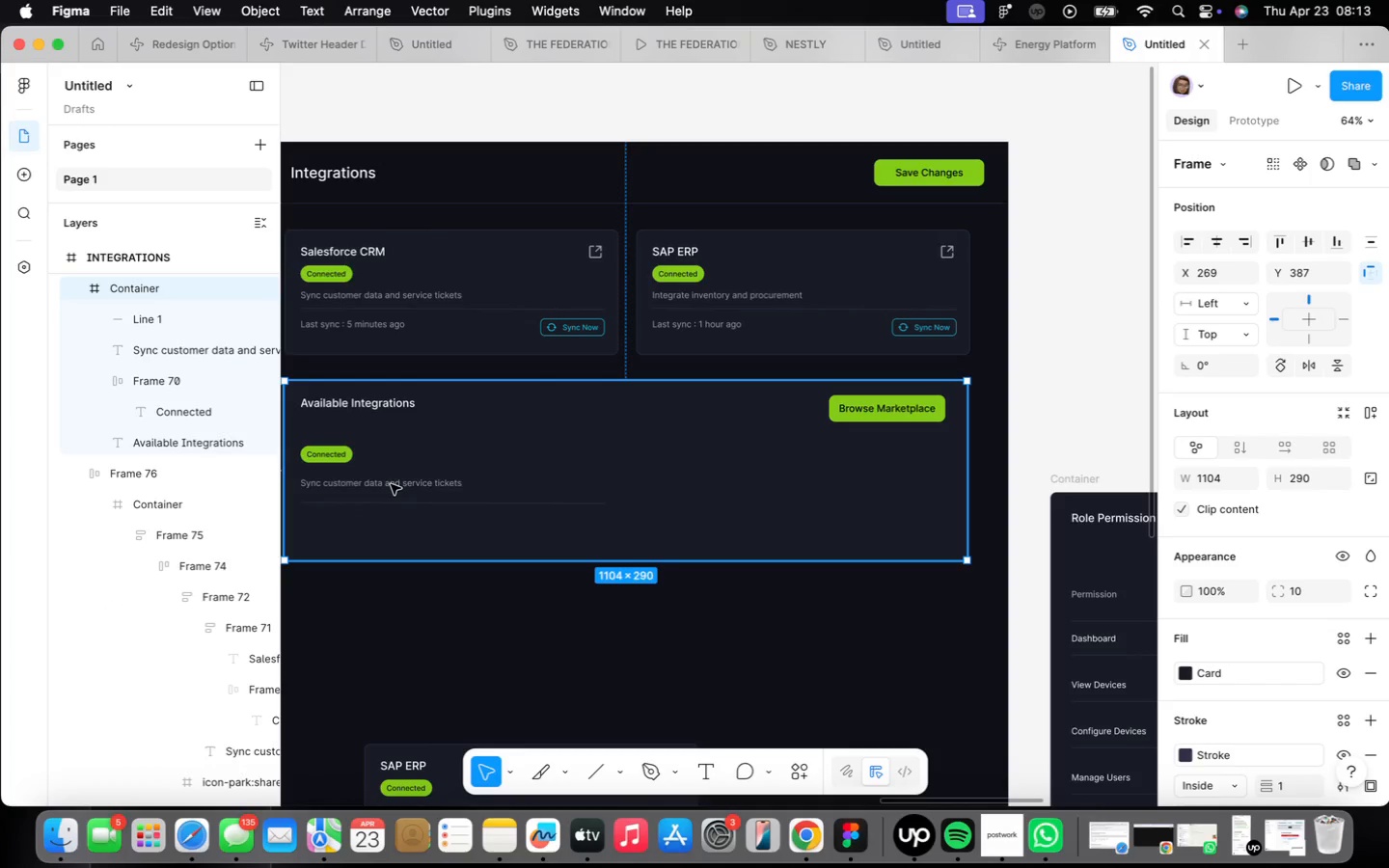 
double_click([391, 484])
 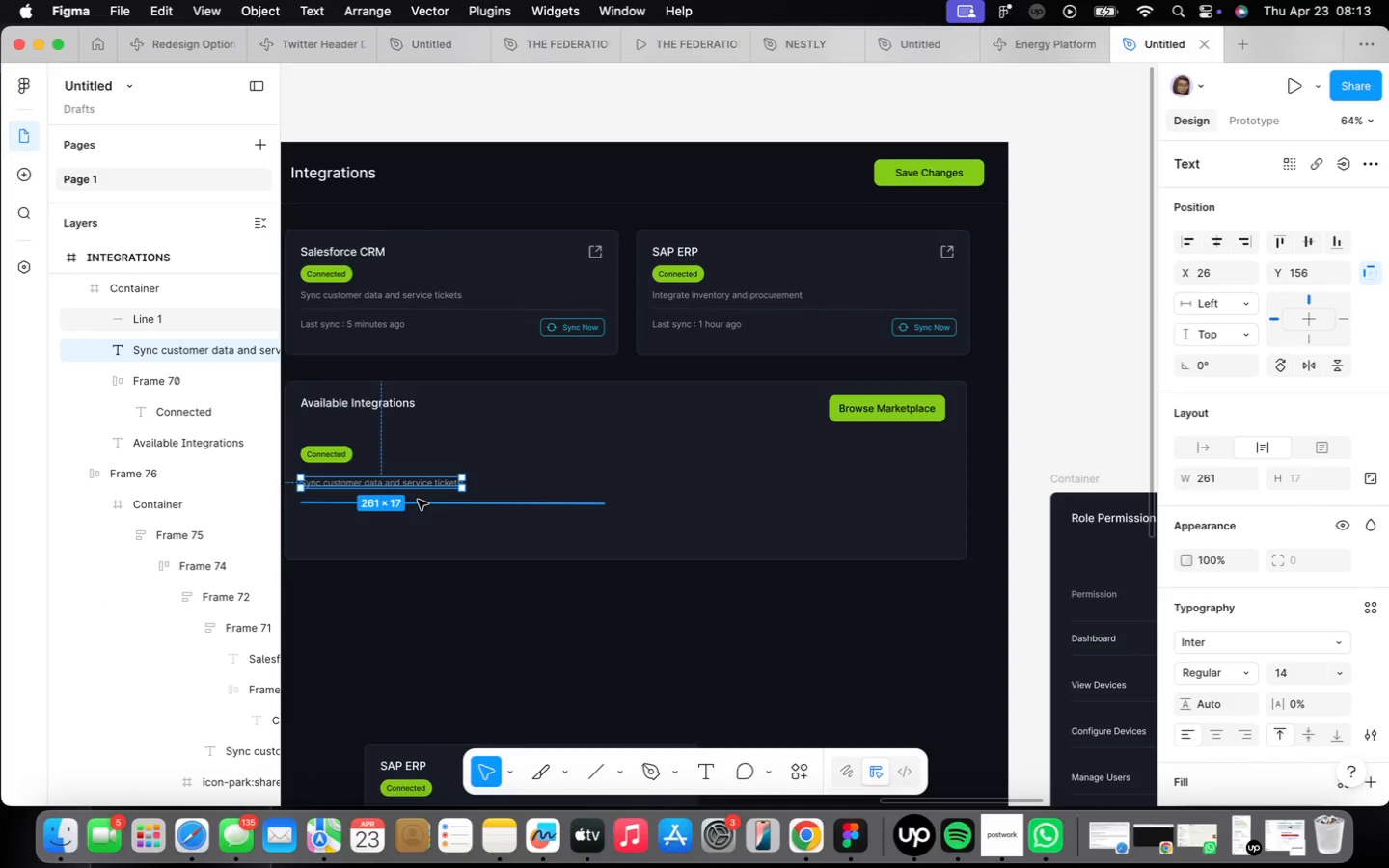 
left_click([418, 500])
 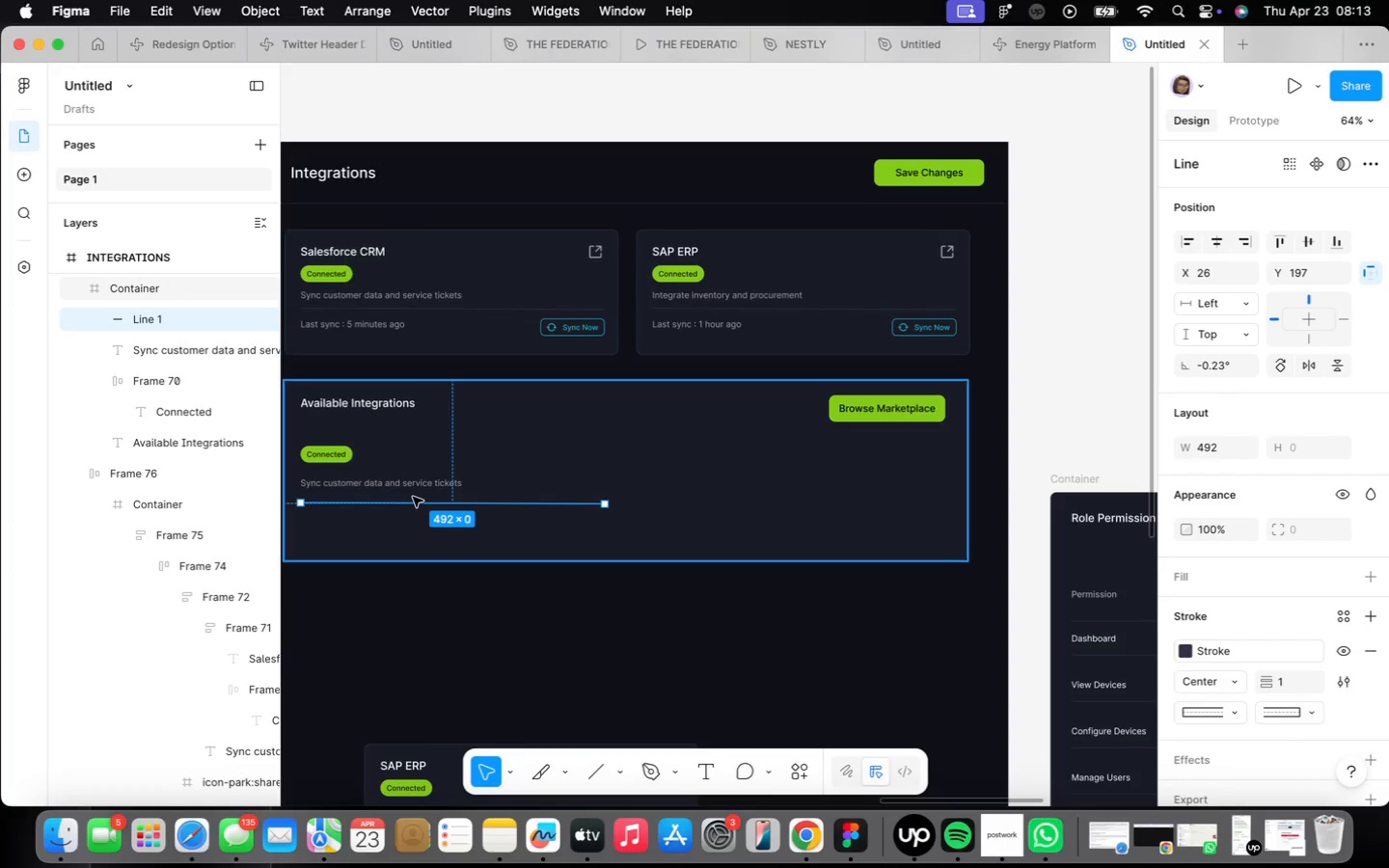 
key(Backspace)
 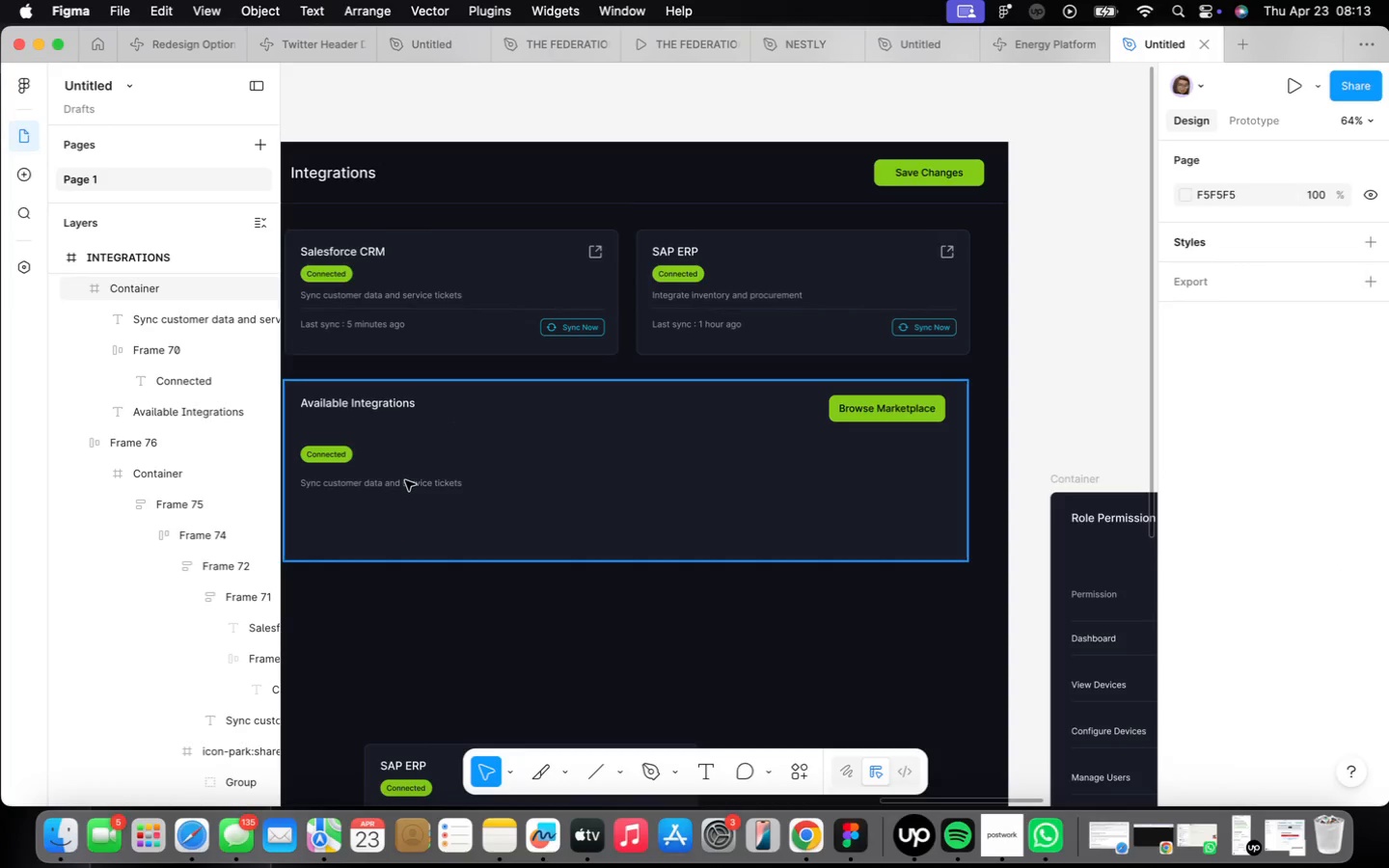 
double_click([405, 480])
 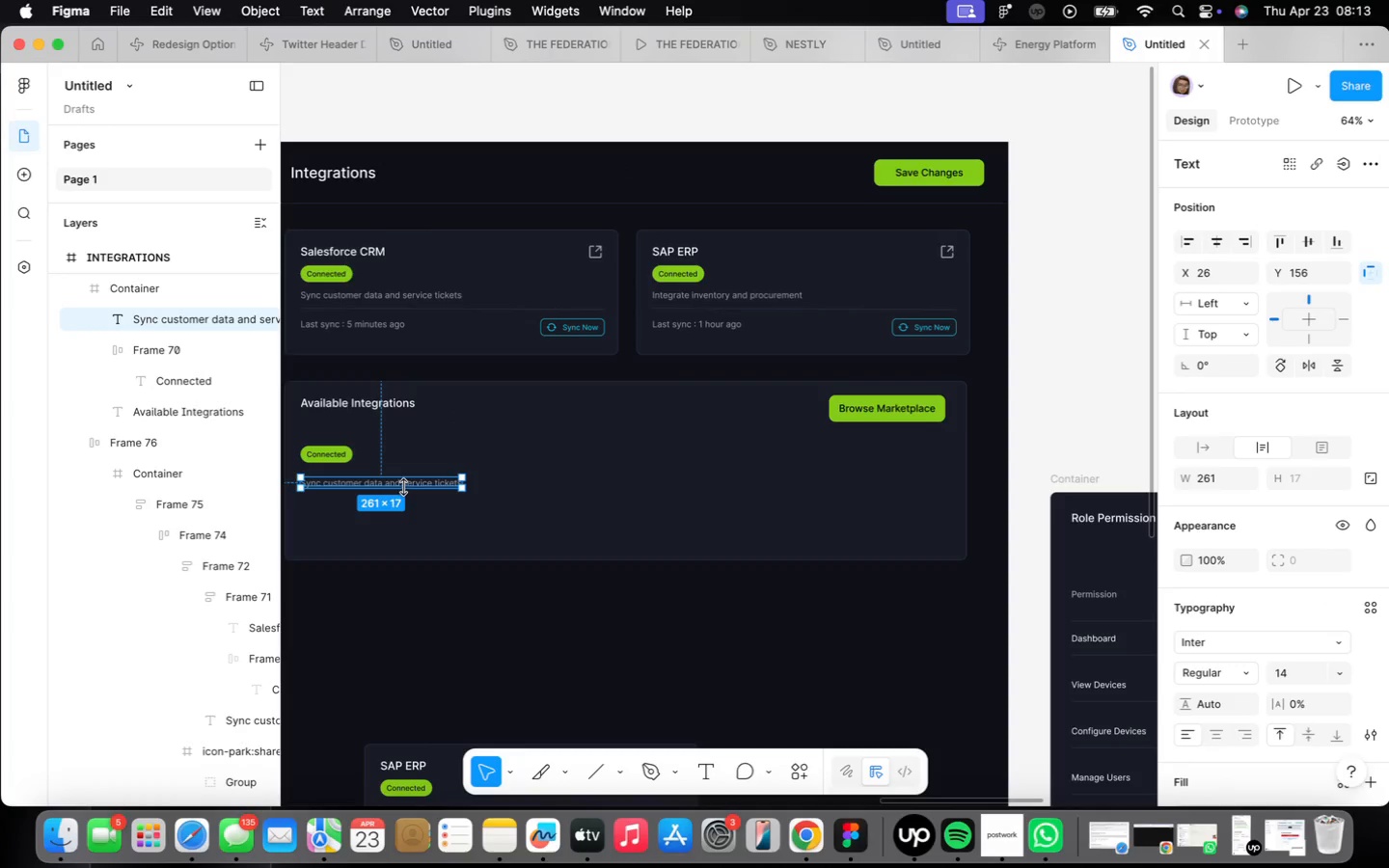 
scroll: coordinate [404, 487], scroll_direction: down, amount: 4.0
 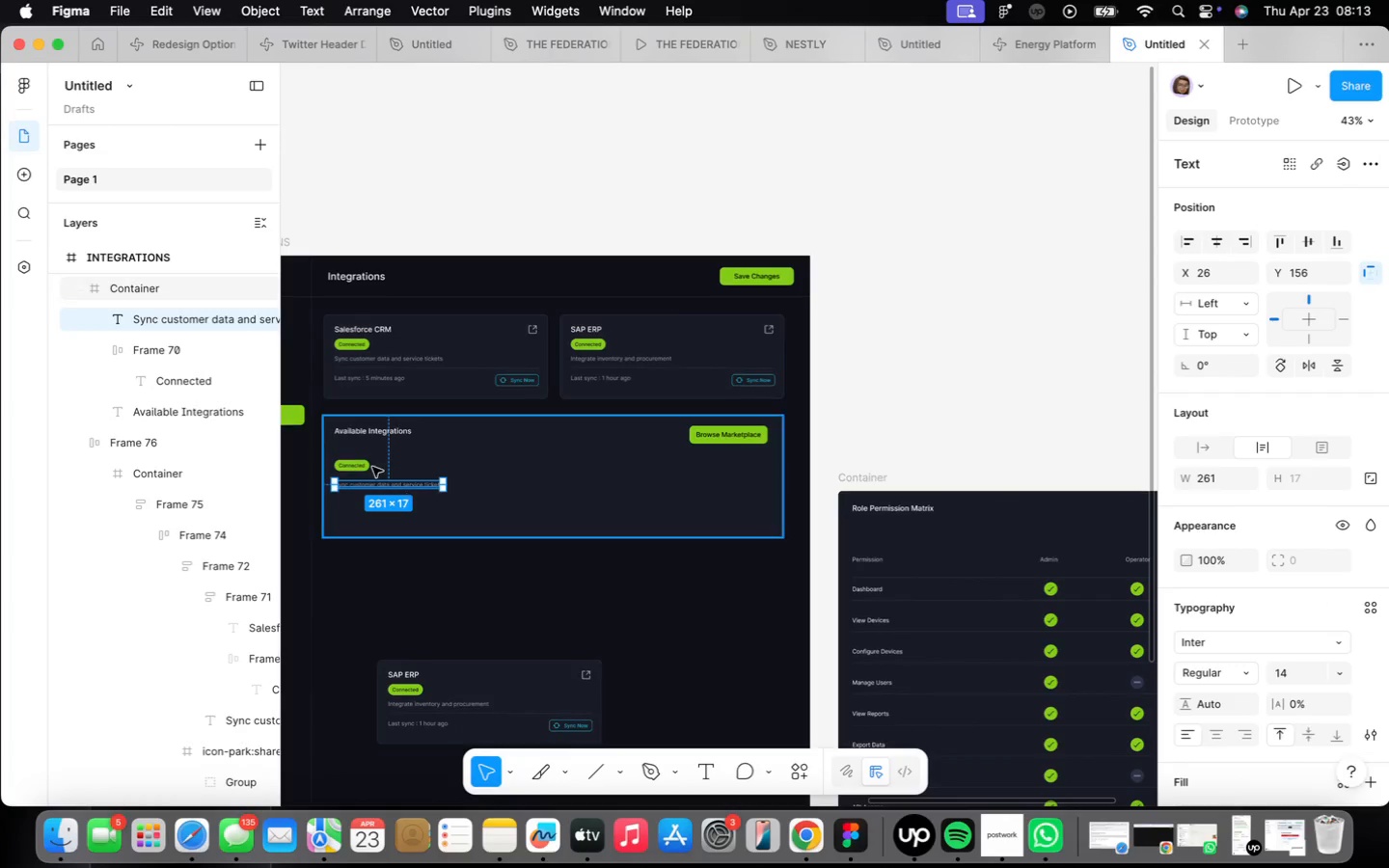 
scroll: coordinate [372, 468], scroll_direction: up, amount: 4.0
 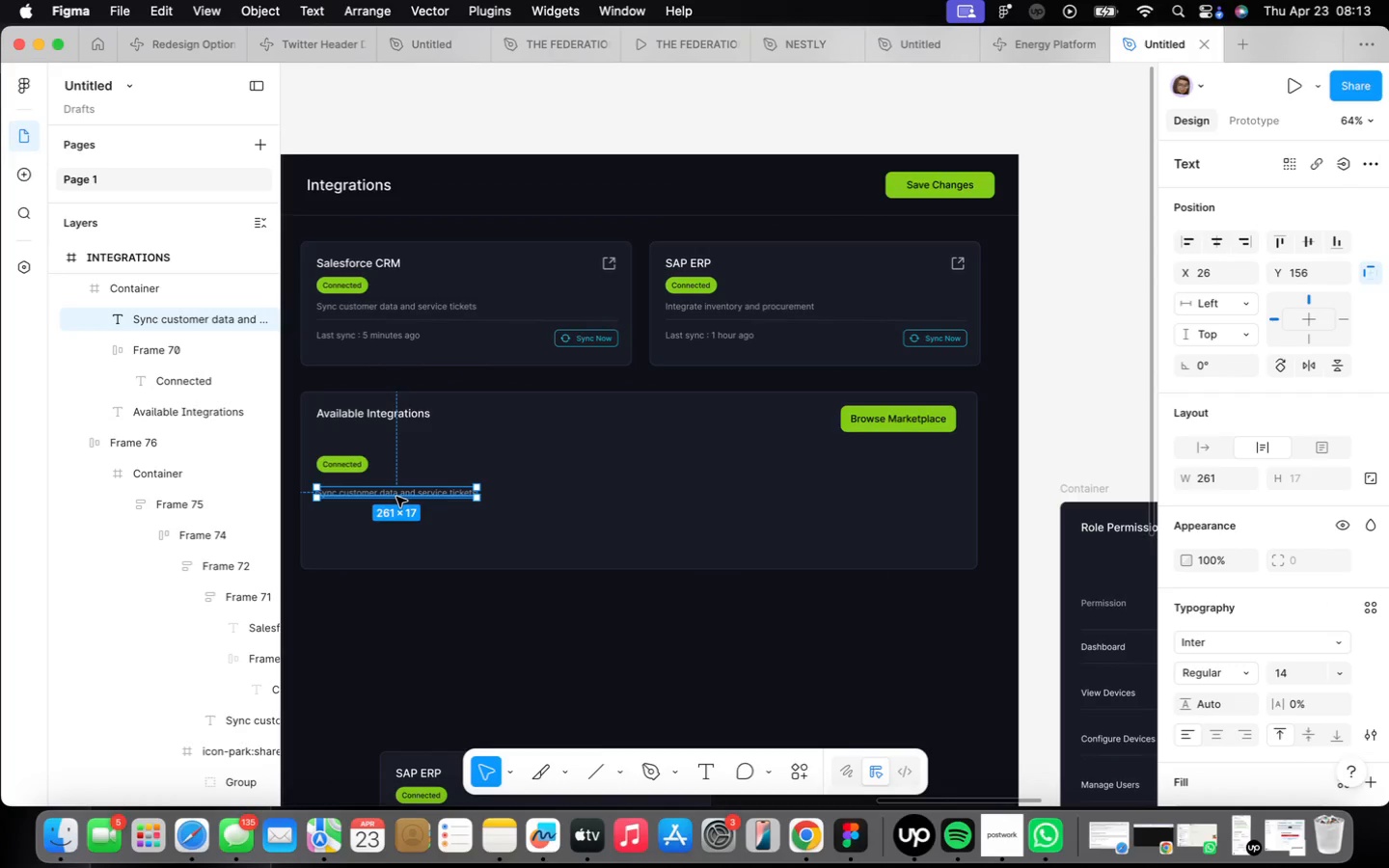 
key(Backspace)
 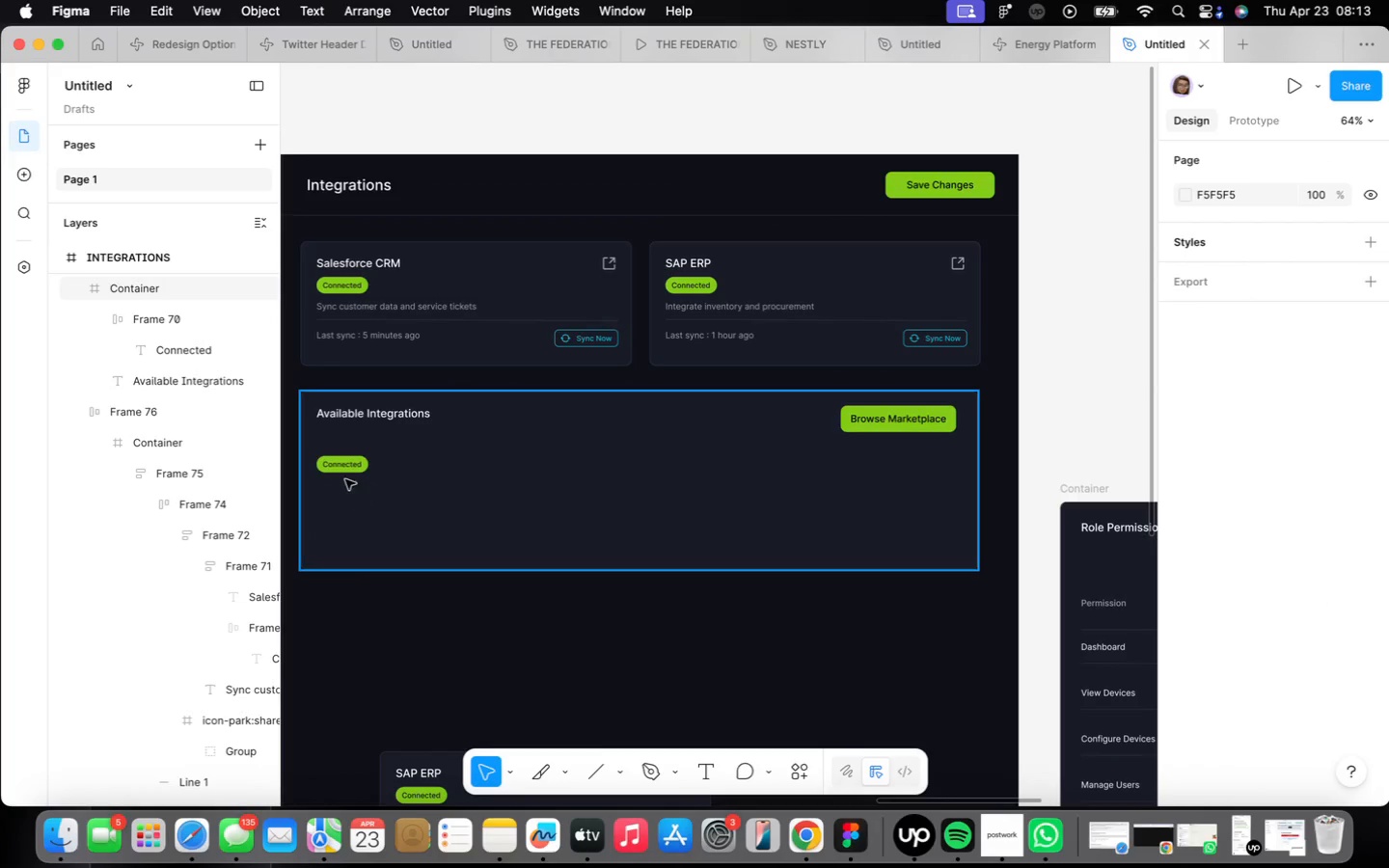 
double_click([342, 476])
 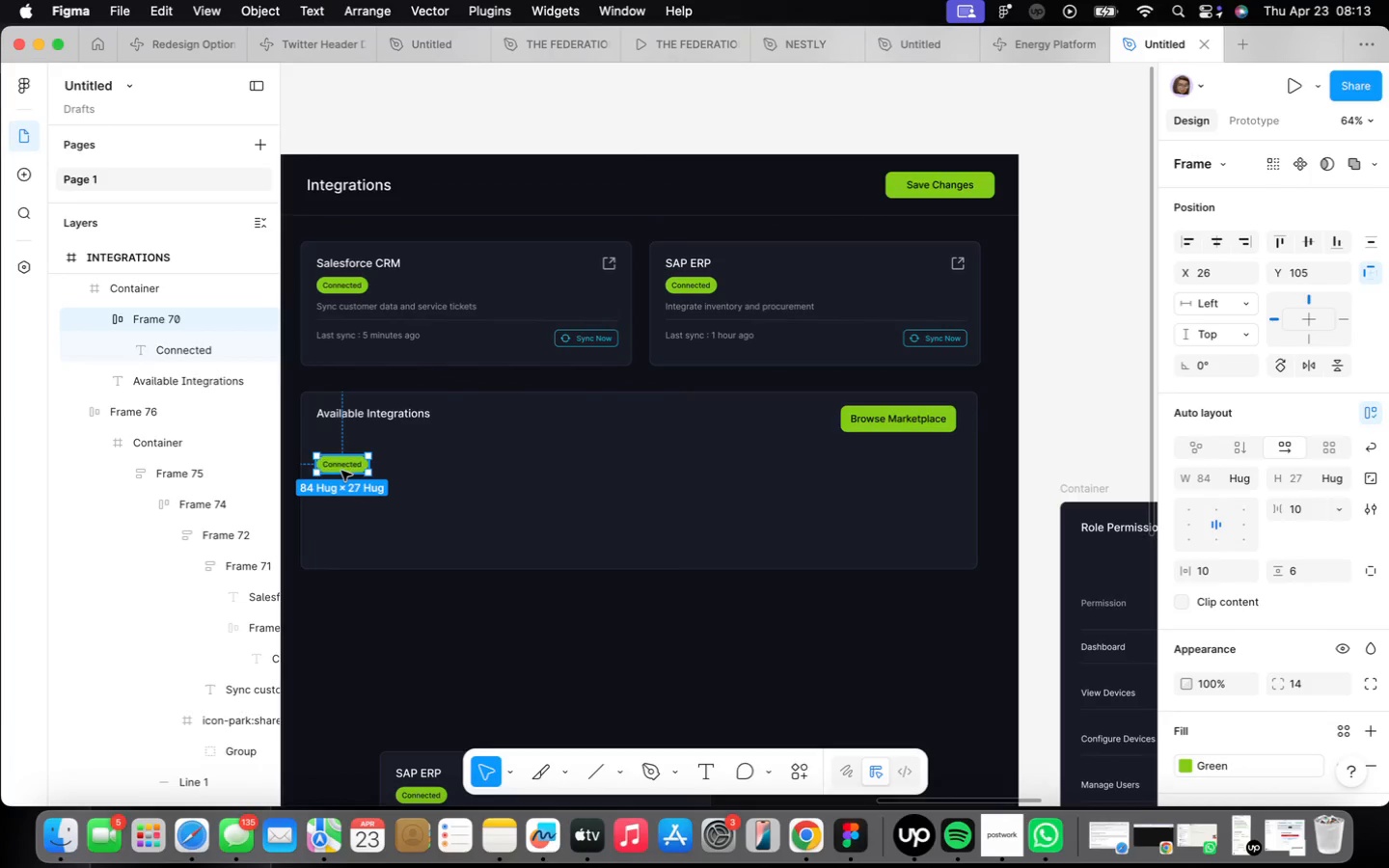 
key(Backspace)
 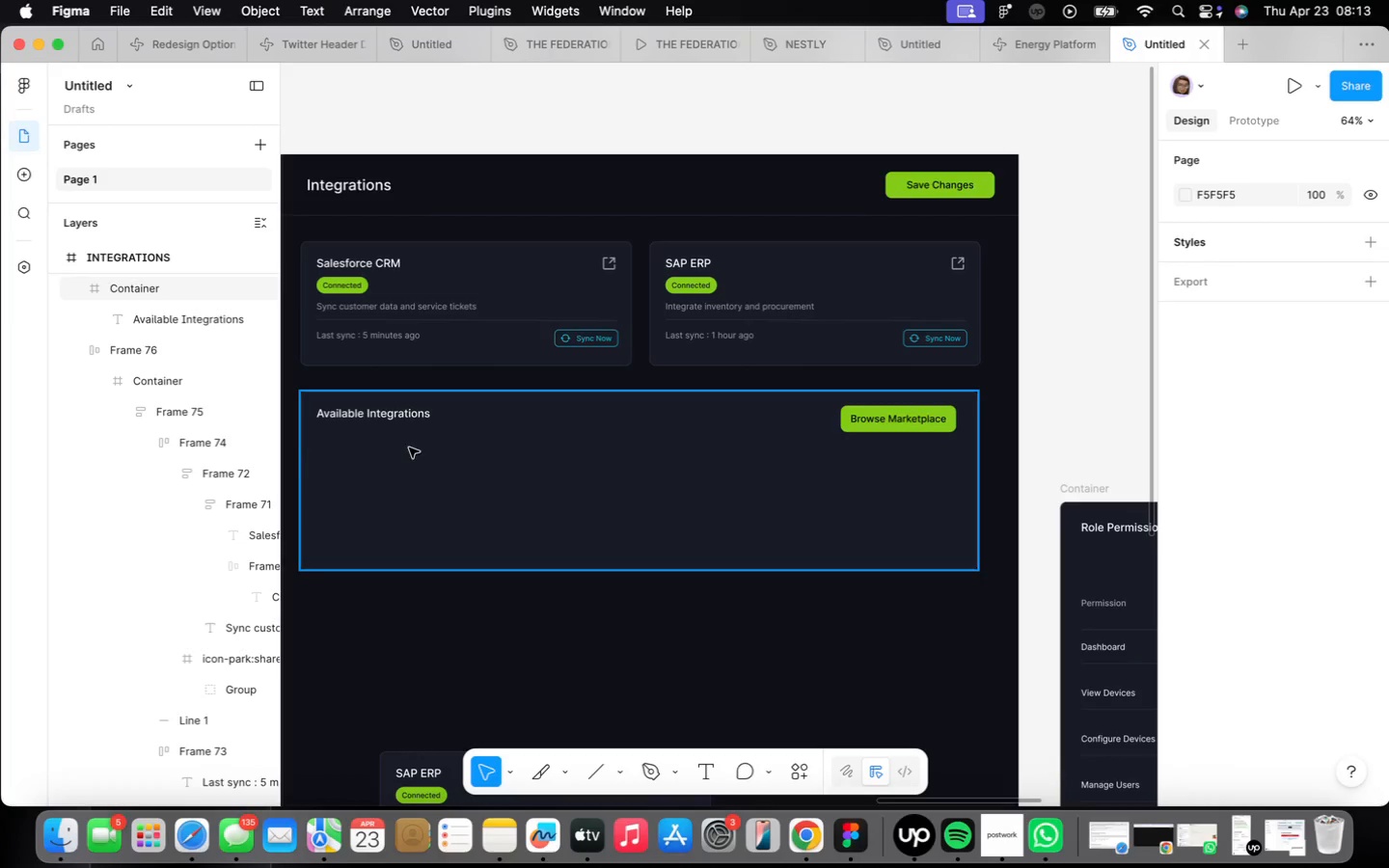 
double_click([334, 417])
 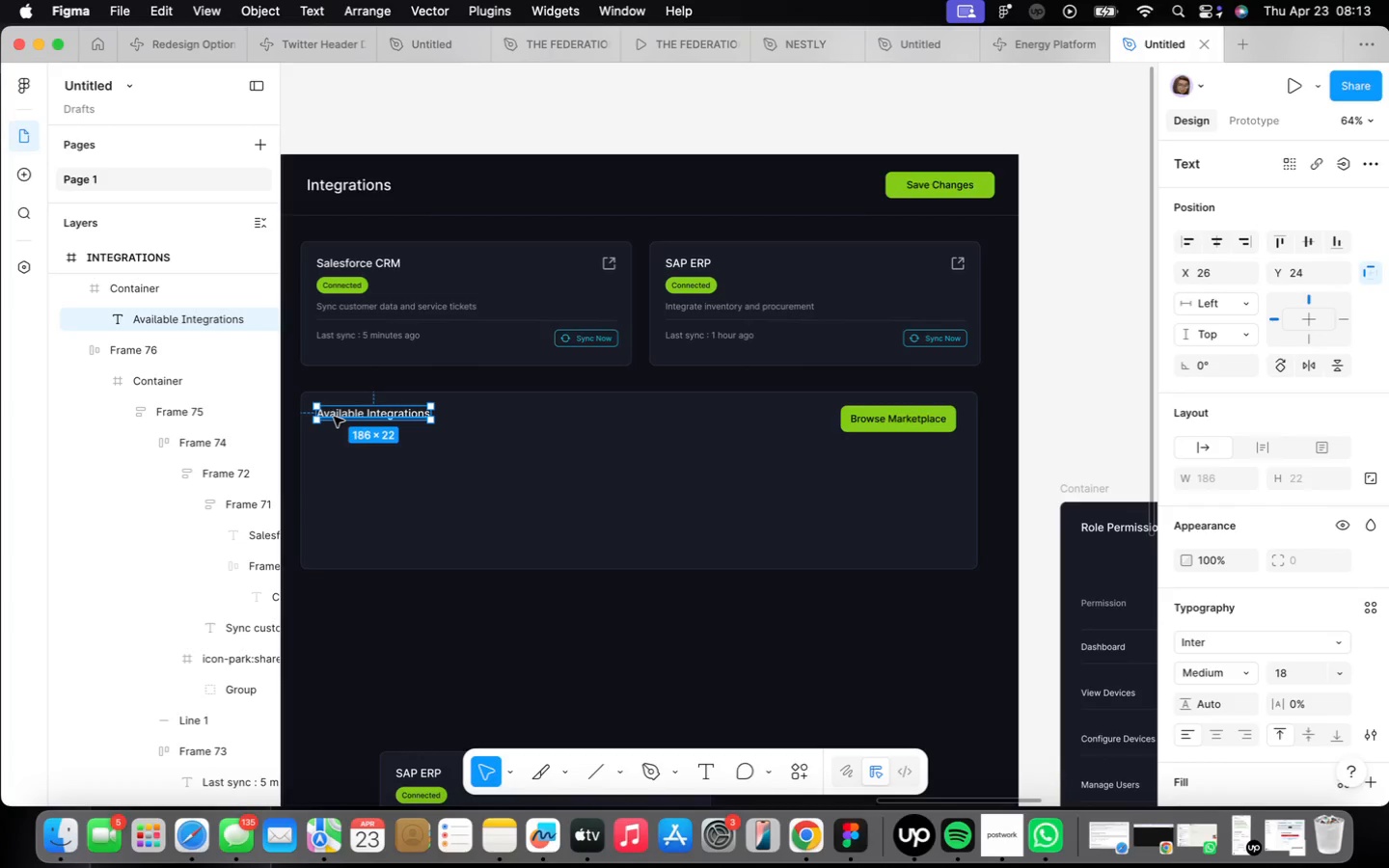 
triple_click([334, 417])
 